 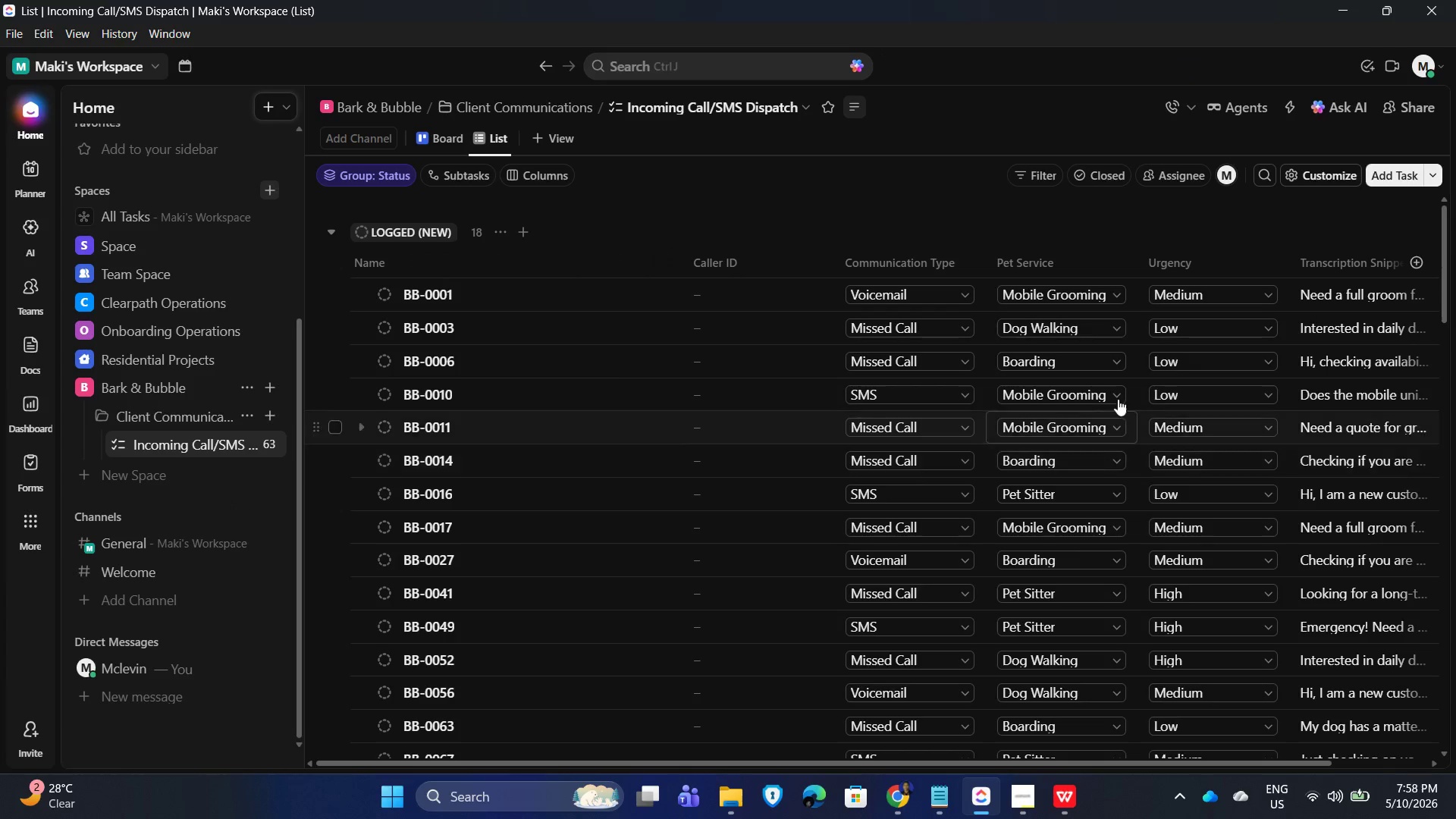 
left_click([1291, 104])
 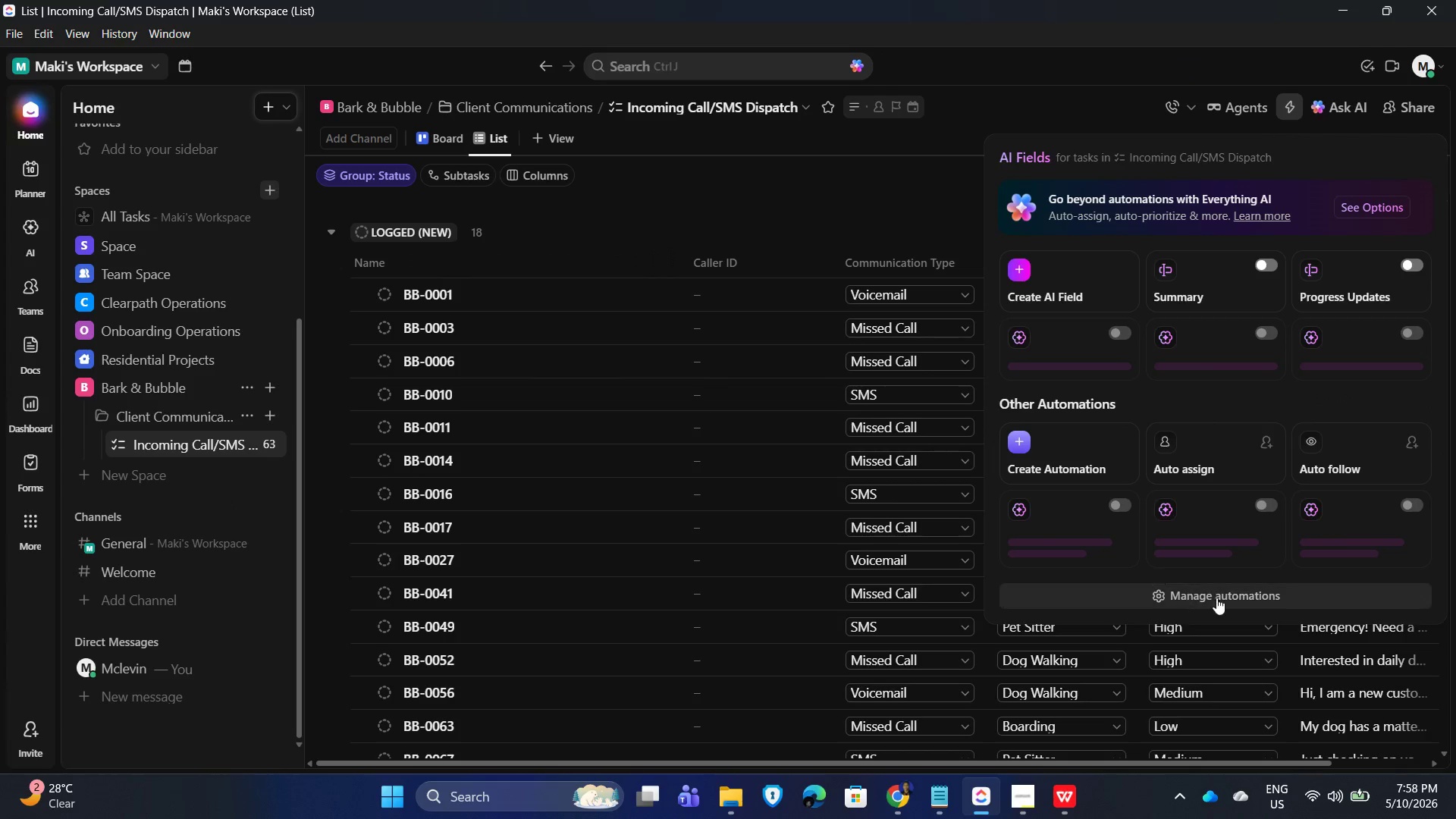 
left_click([1218, 602])
 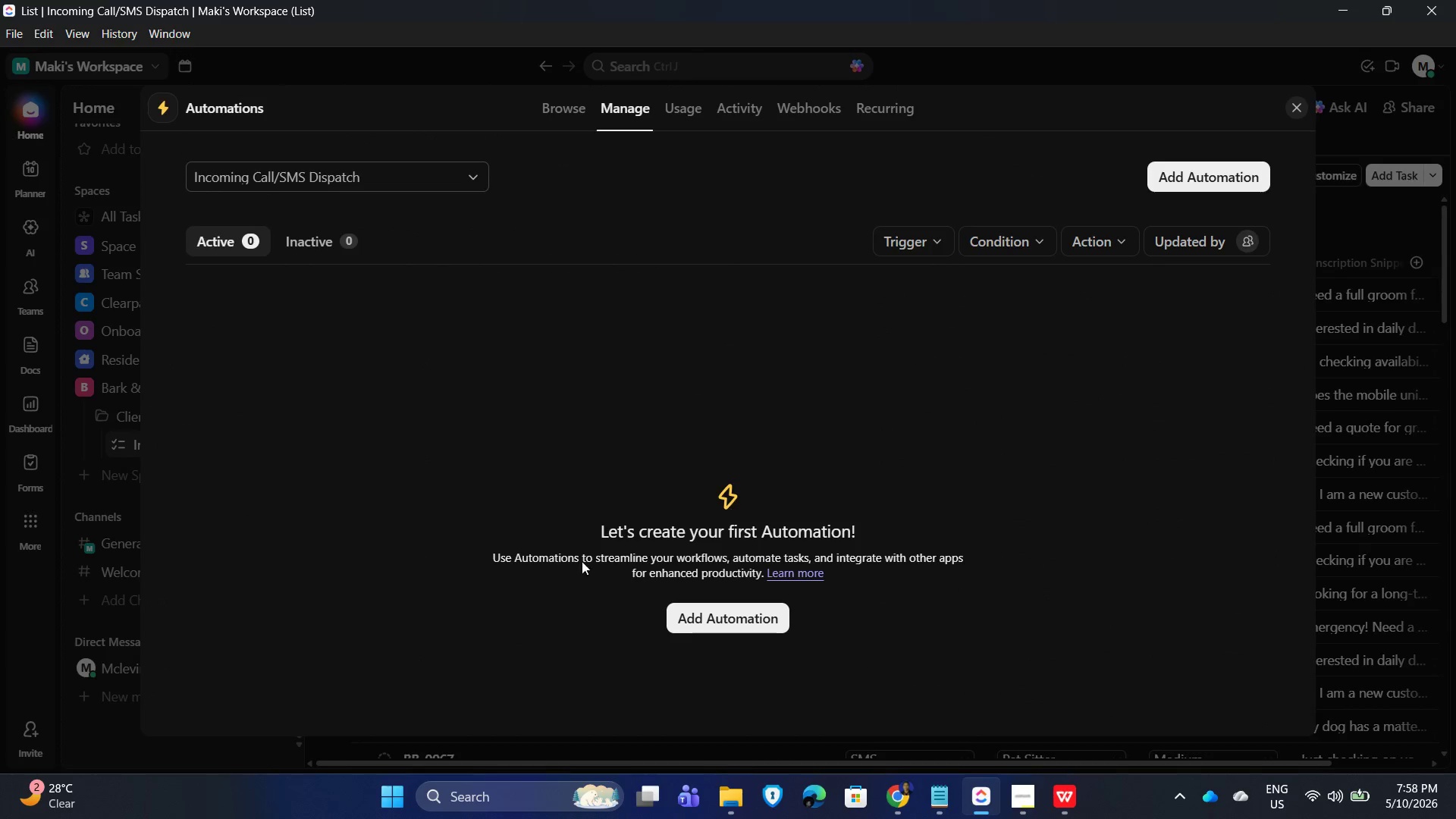 
left_click_drag(start_coordinate=[711, 629], to_coordinate=[715, 629])
 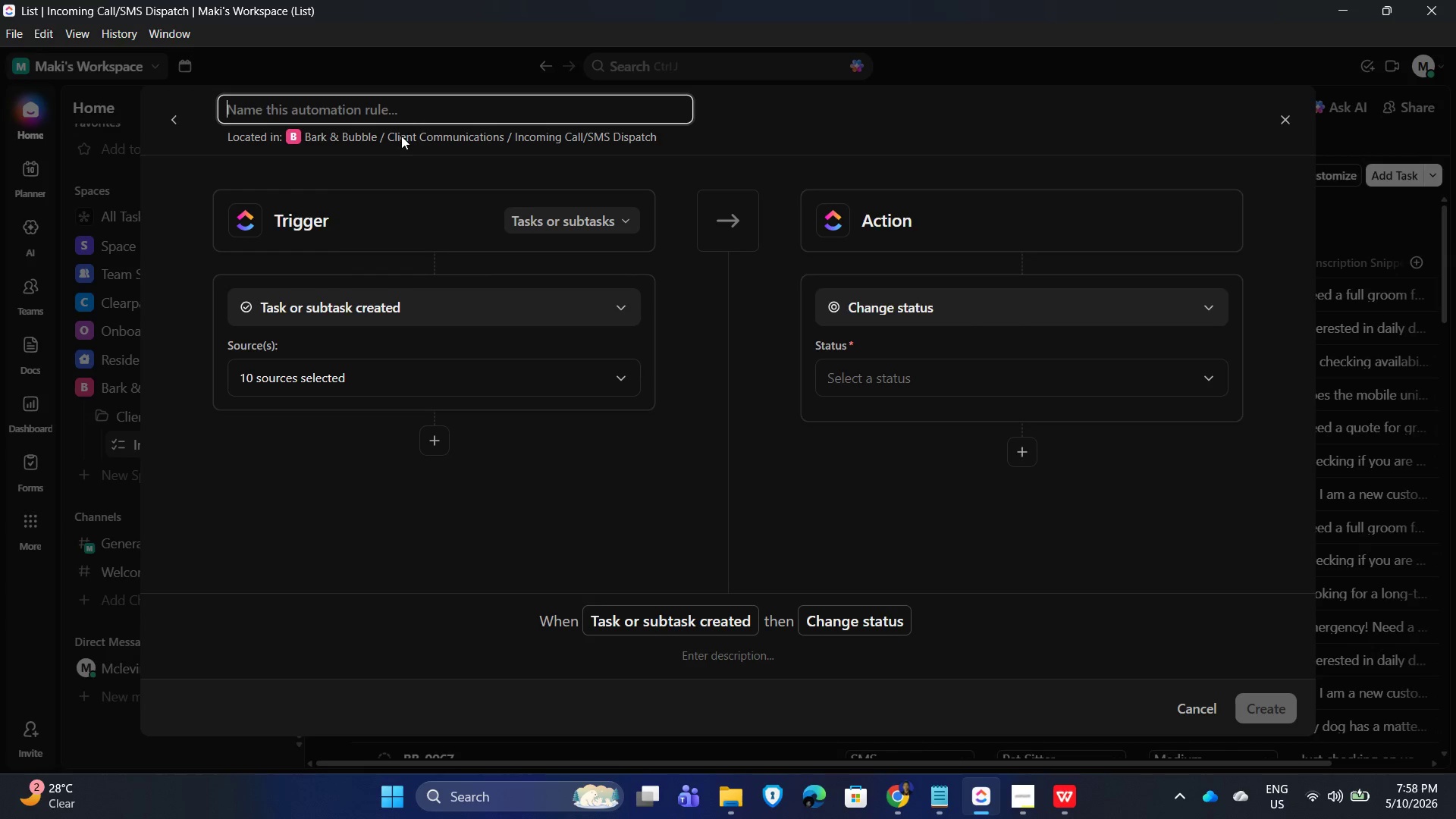 
wait(5.91)
 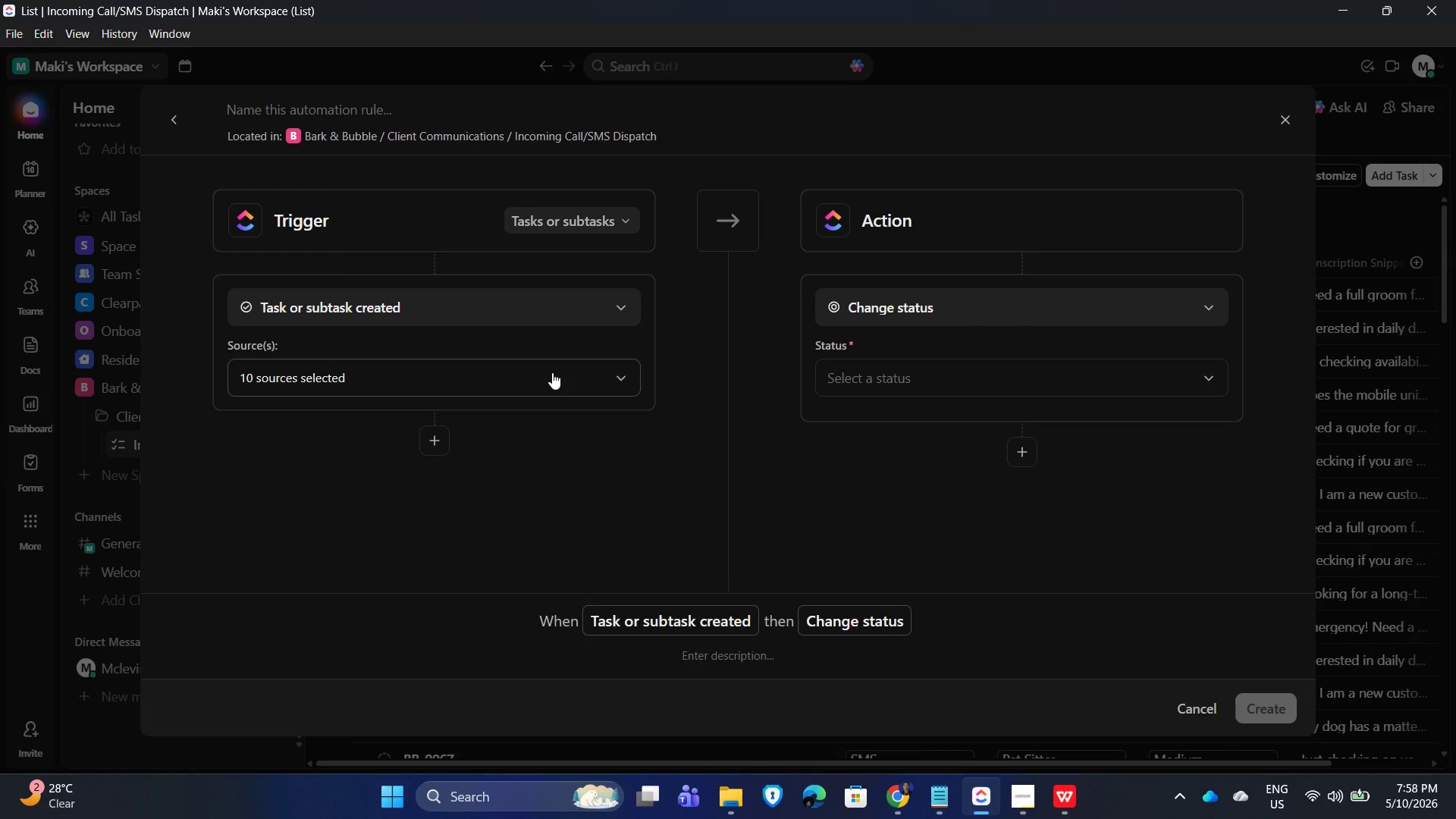 
type(hu)
key(Backspace)
type(igh)
key(Backspace)
key(Backspace)
key(Backspace)
key(Backspace)
type(High Urgency Escalation)
 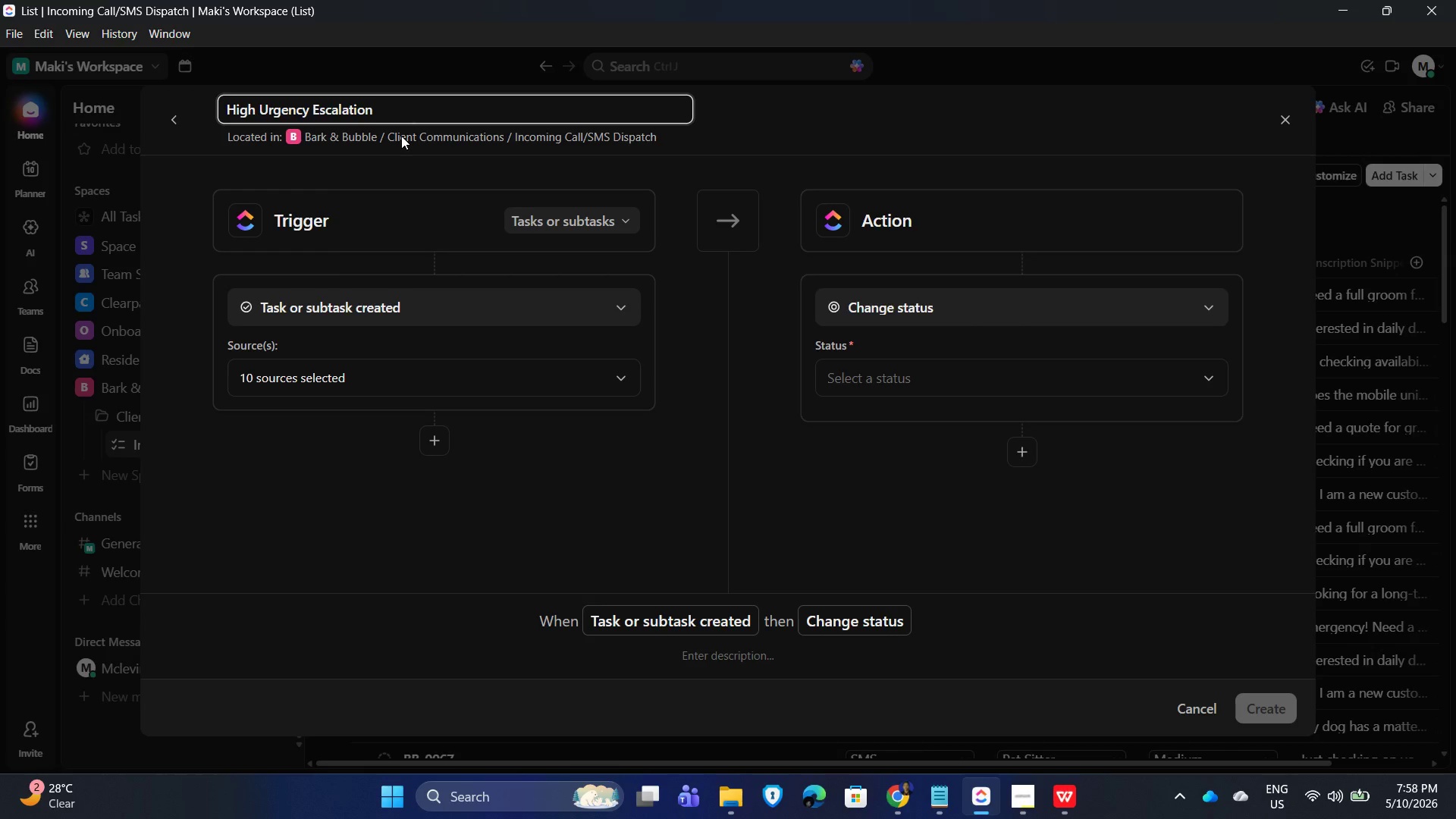 
key(Enter)
 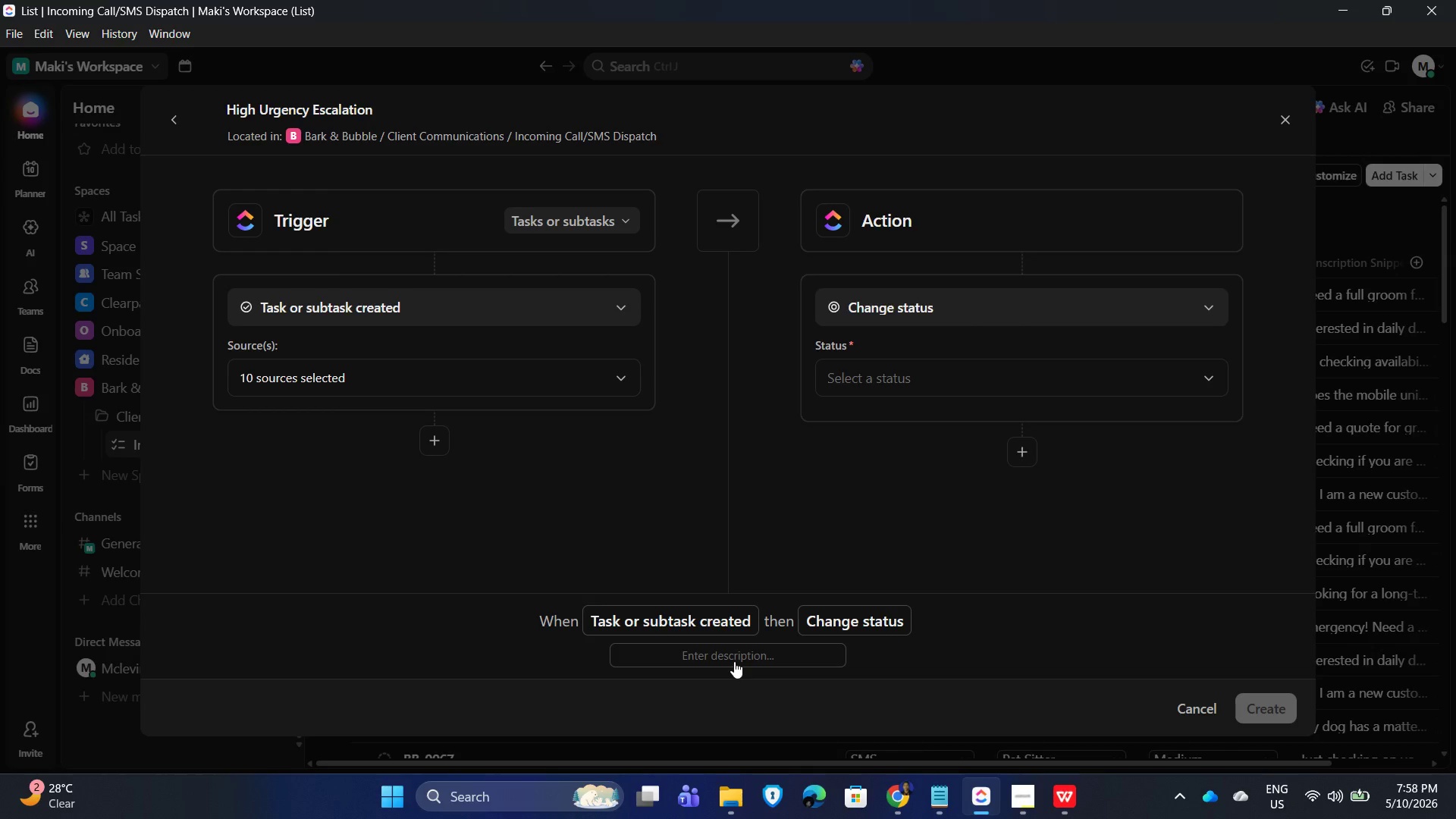 
wait(19.16)
 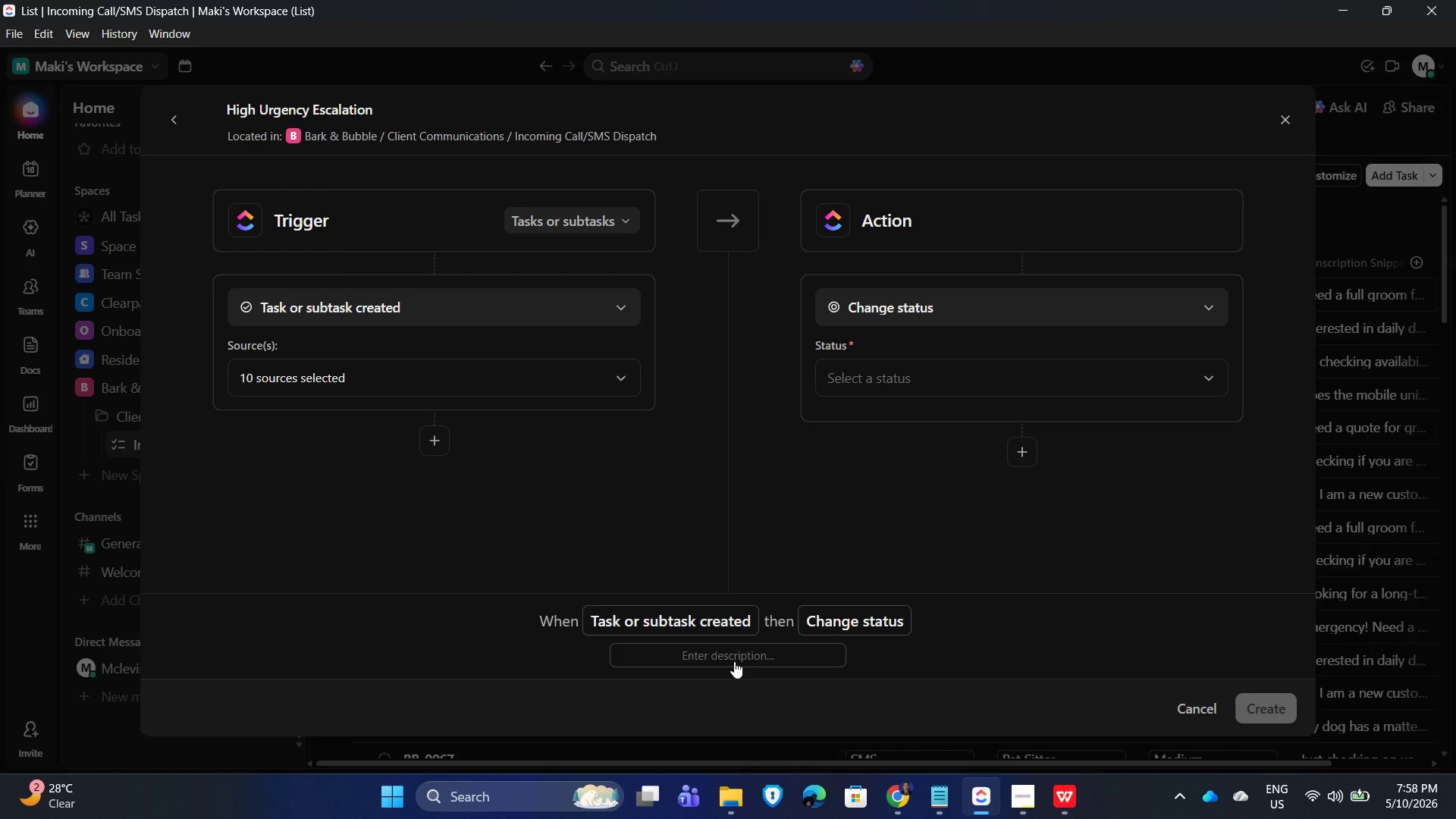 
left_click([734, 664])
 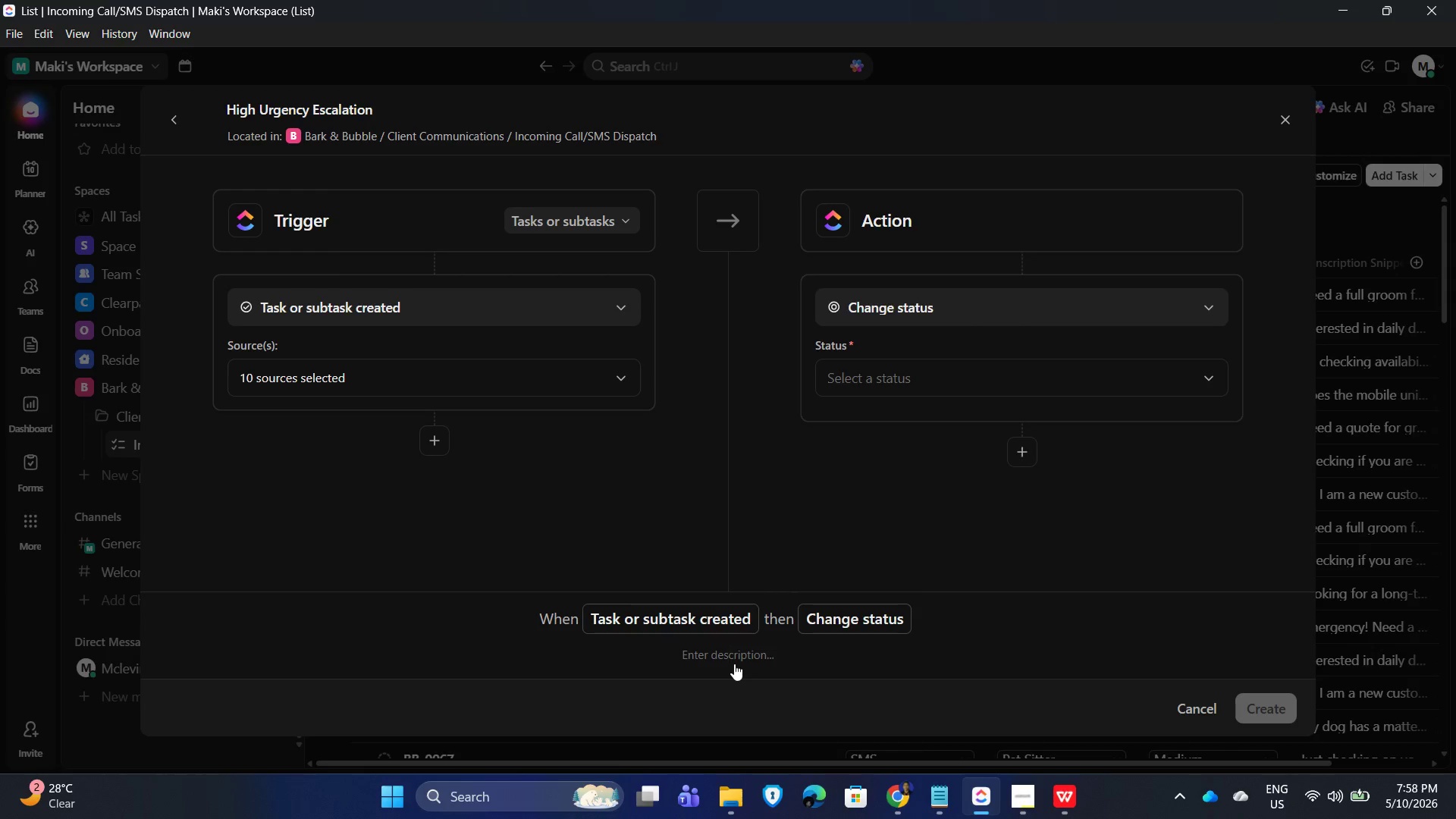 
type(When a ne urgent request enters the system )
key(Backspace)
type(, automatically alert the Grooming Lead and pro)
key(Backspace)
type(ioritize)
 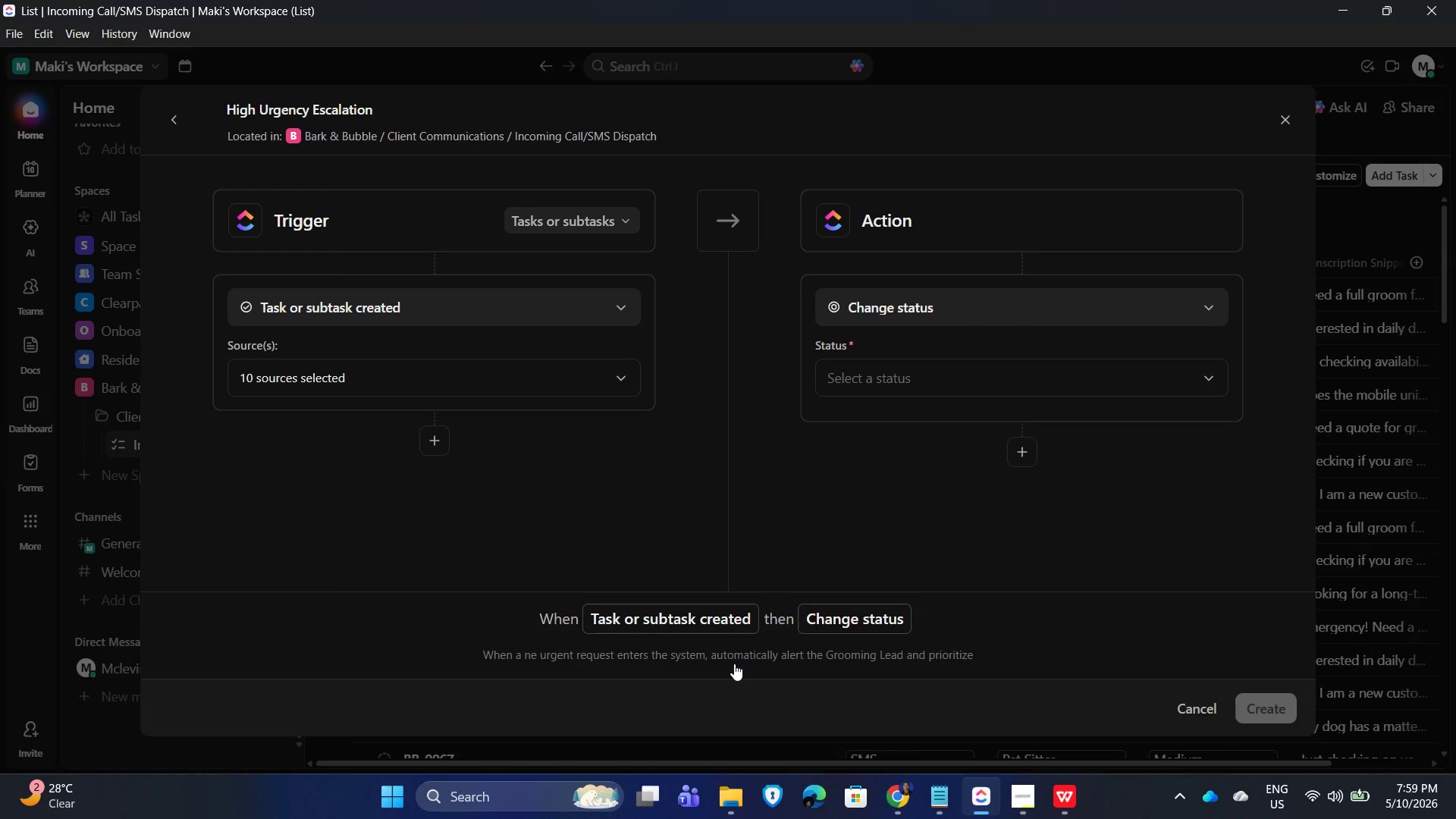 
type( the task)
 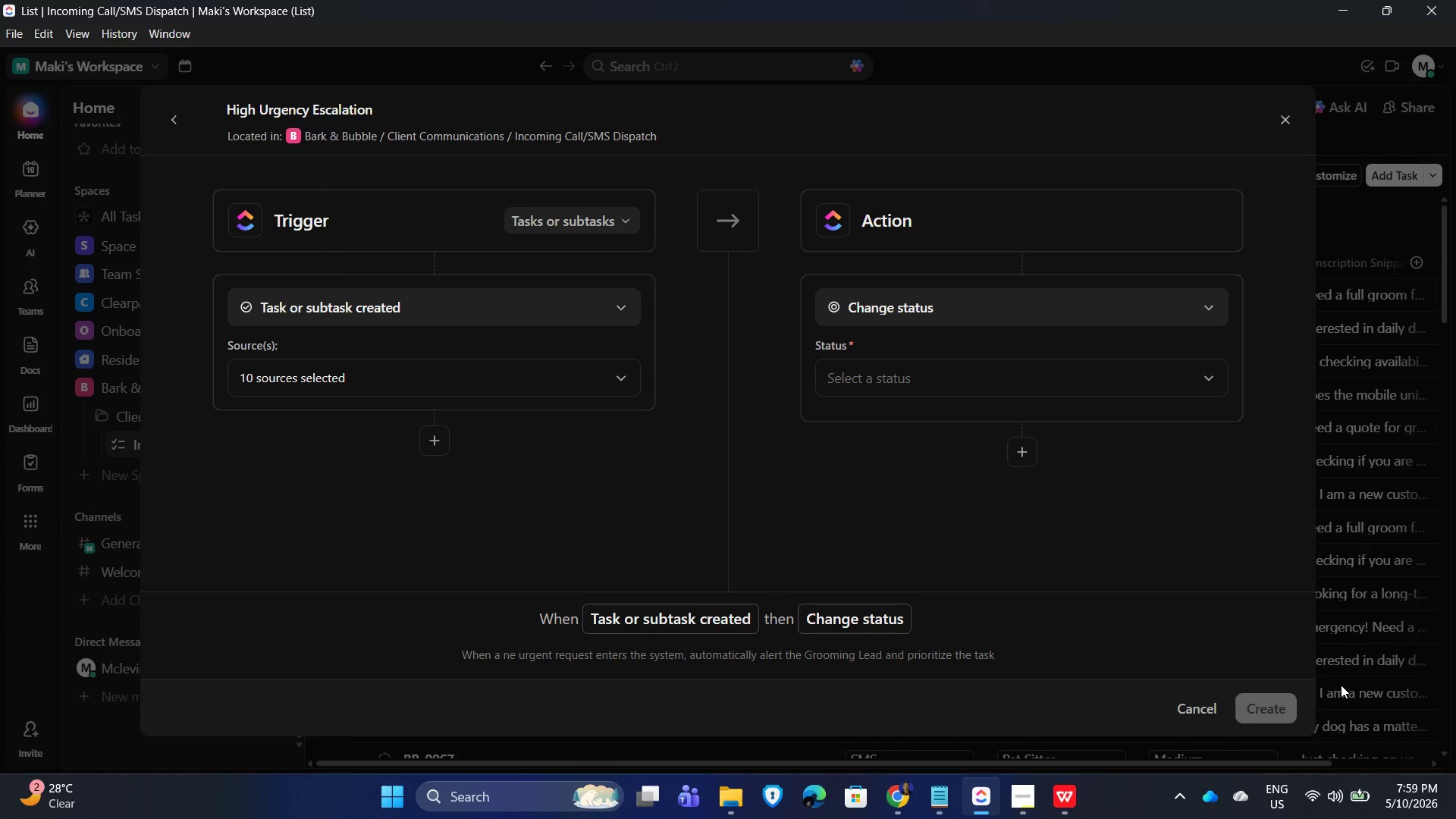 
wait(18.72)
 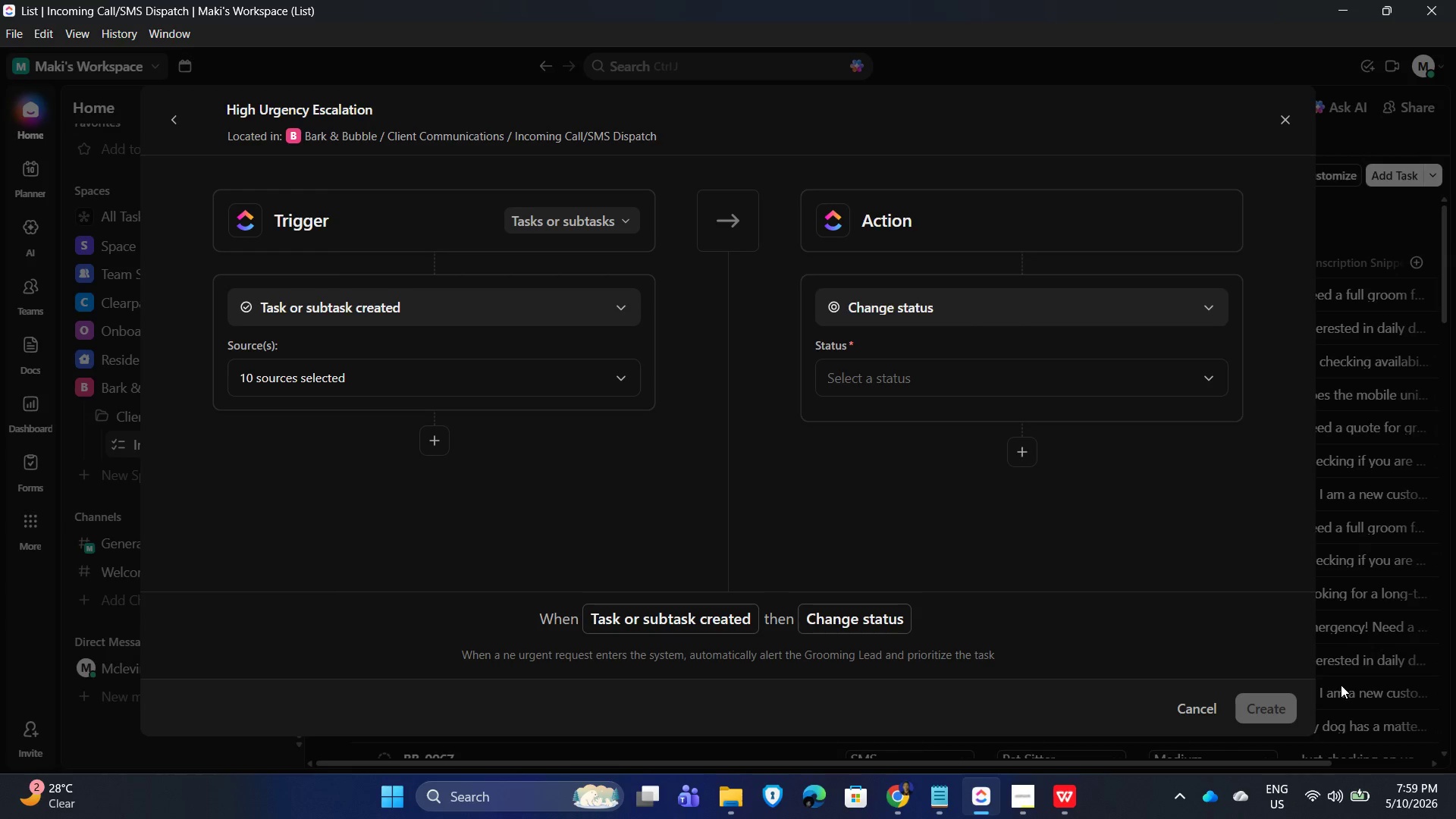 
key(Period)
 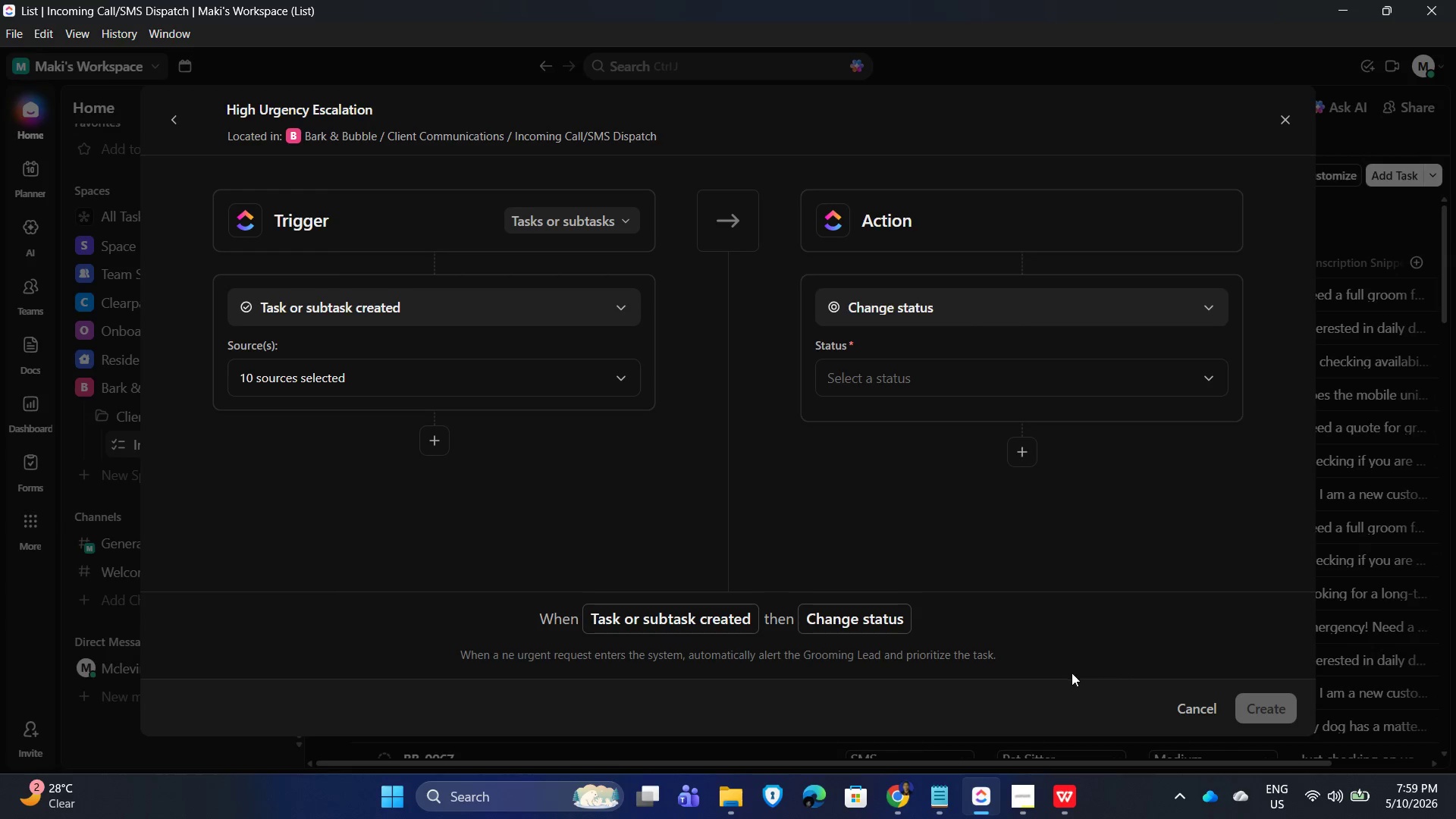 
left_click_drag(start_coordinate=[1102, 666], to_coordinate=[1104, 661])
 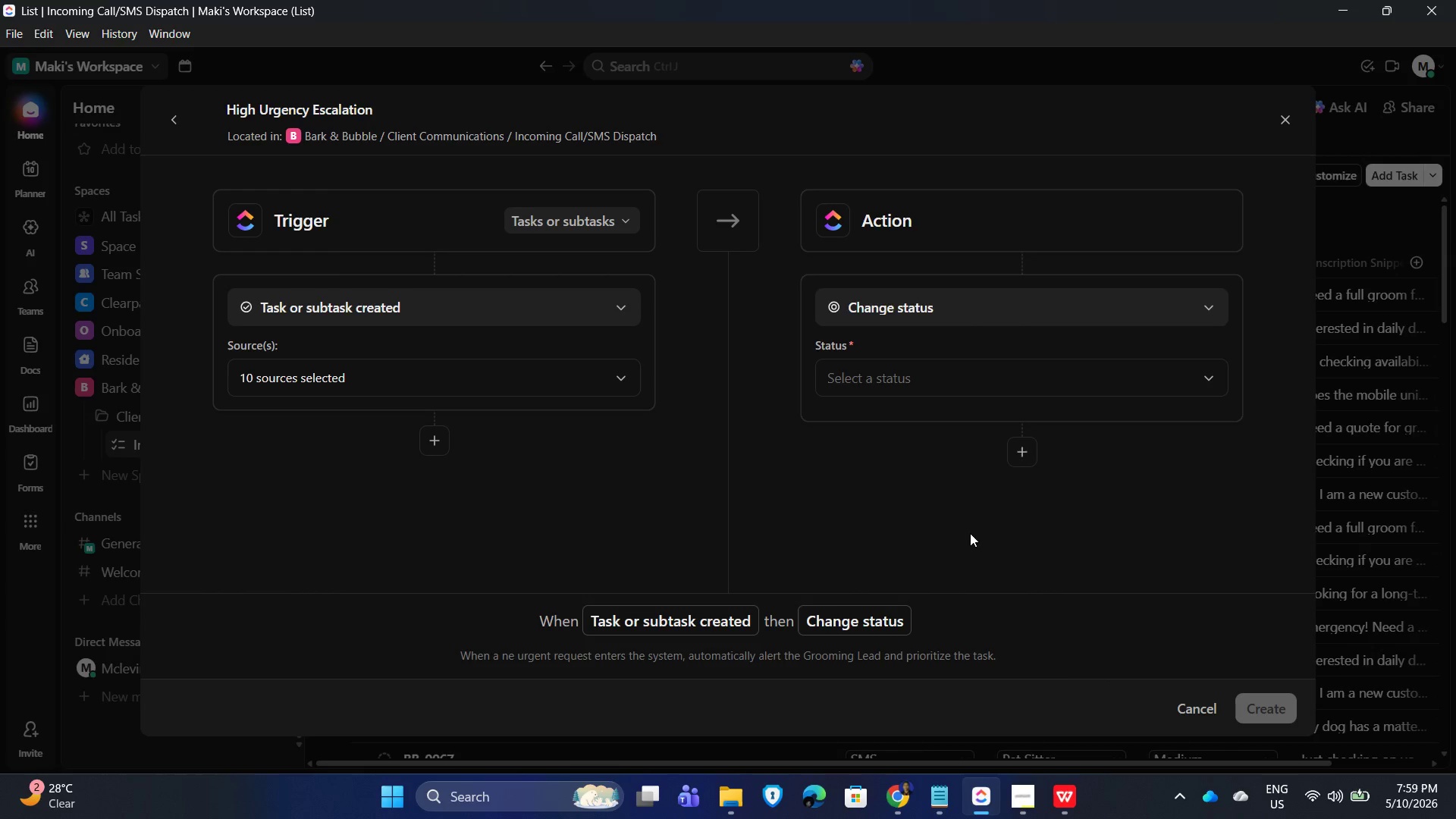 
double_click([970, 533])
 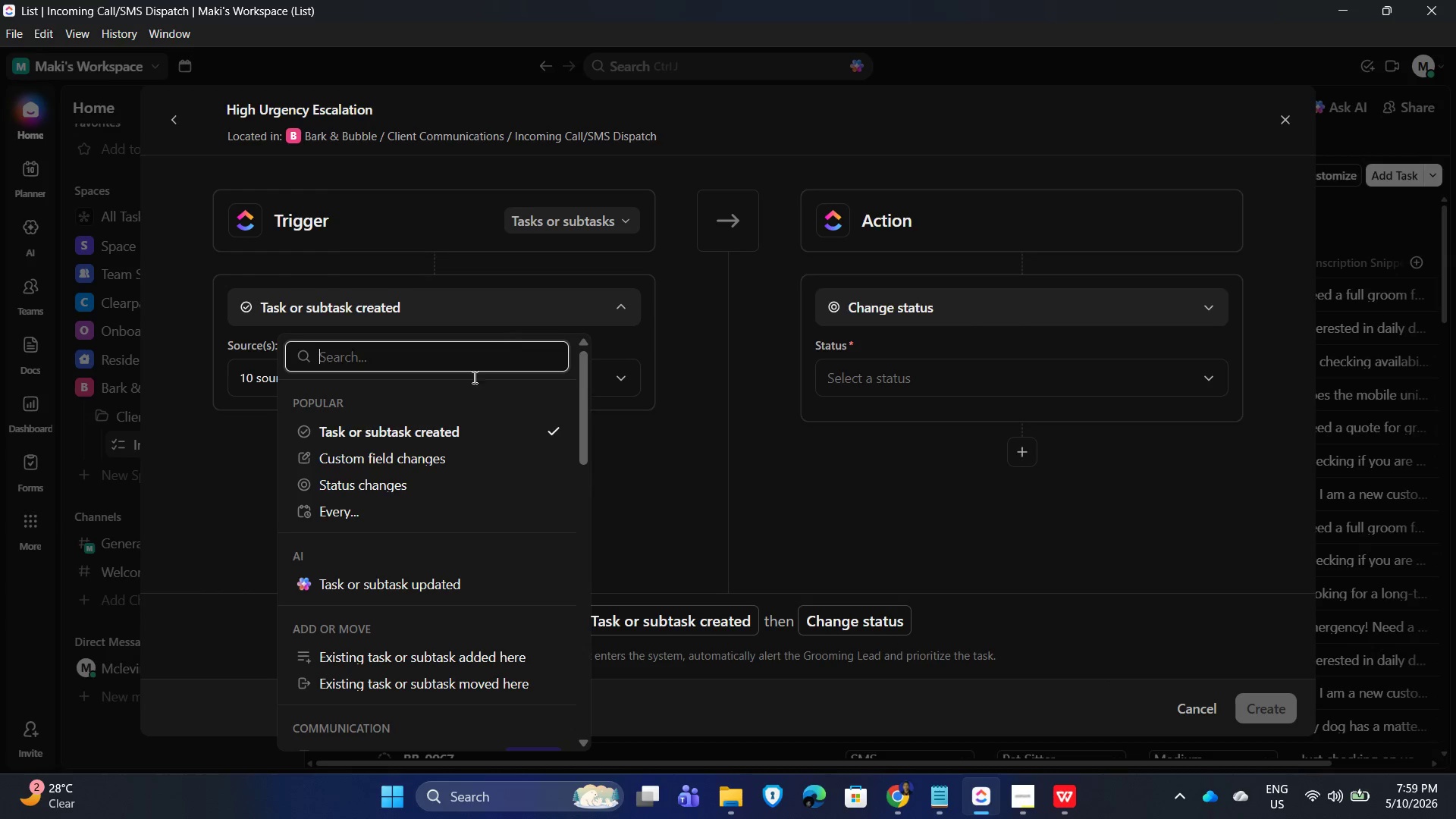 
left_click([433, 482])
 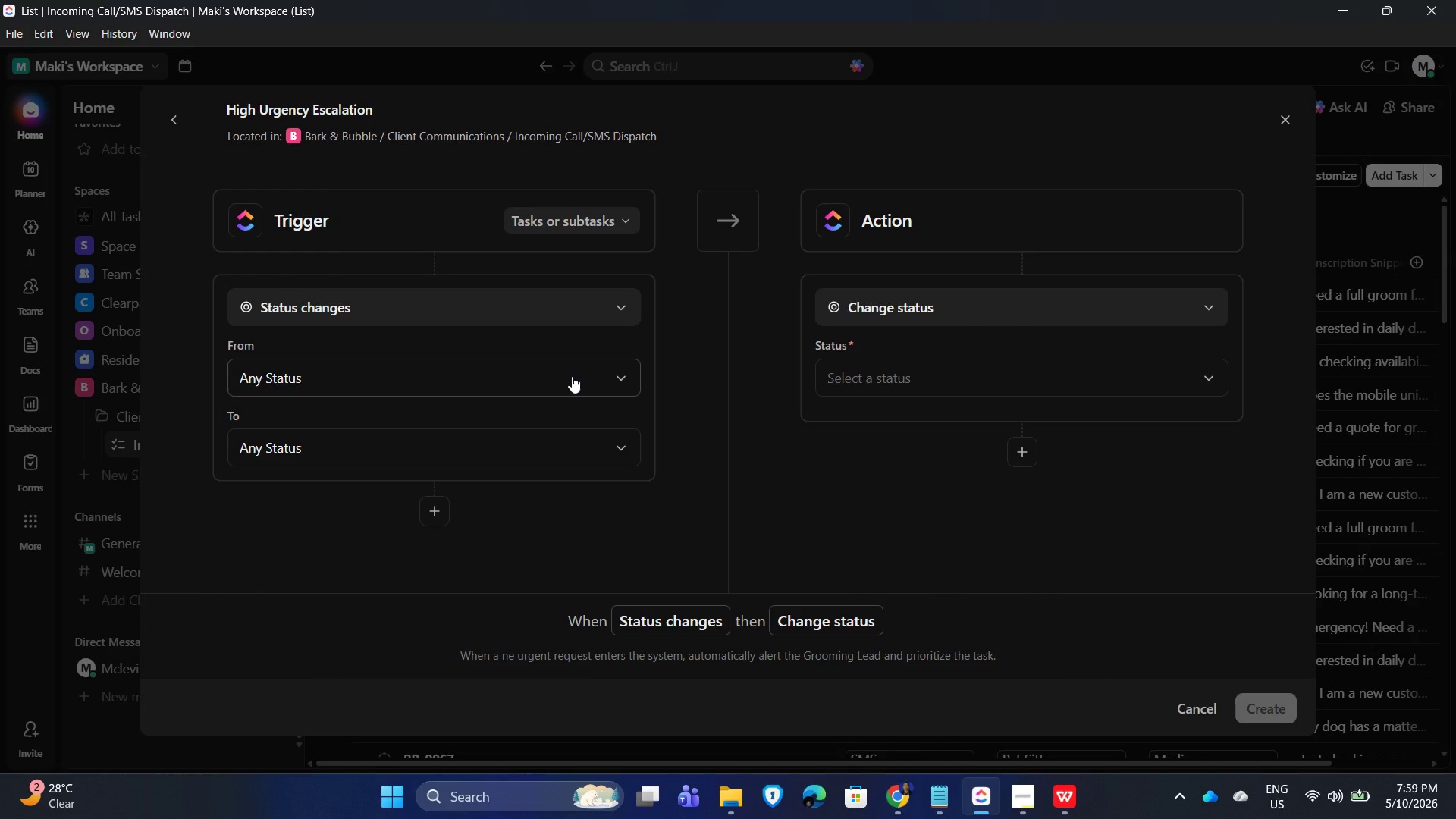 
wait(6.16)
 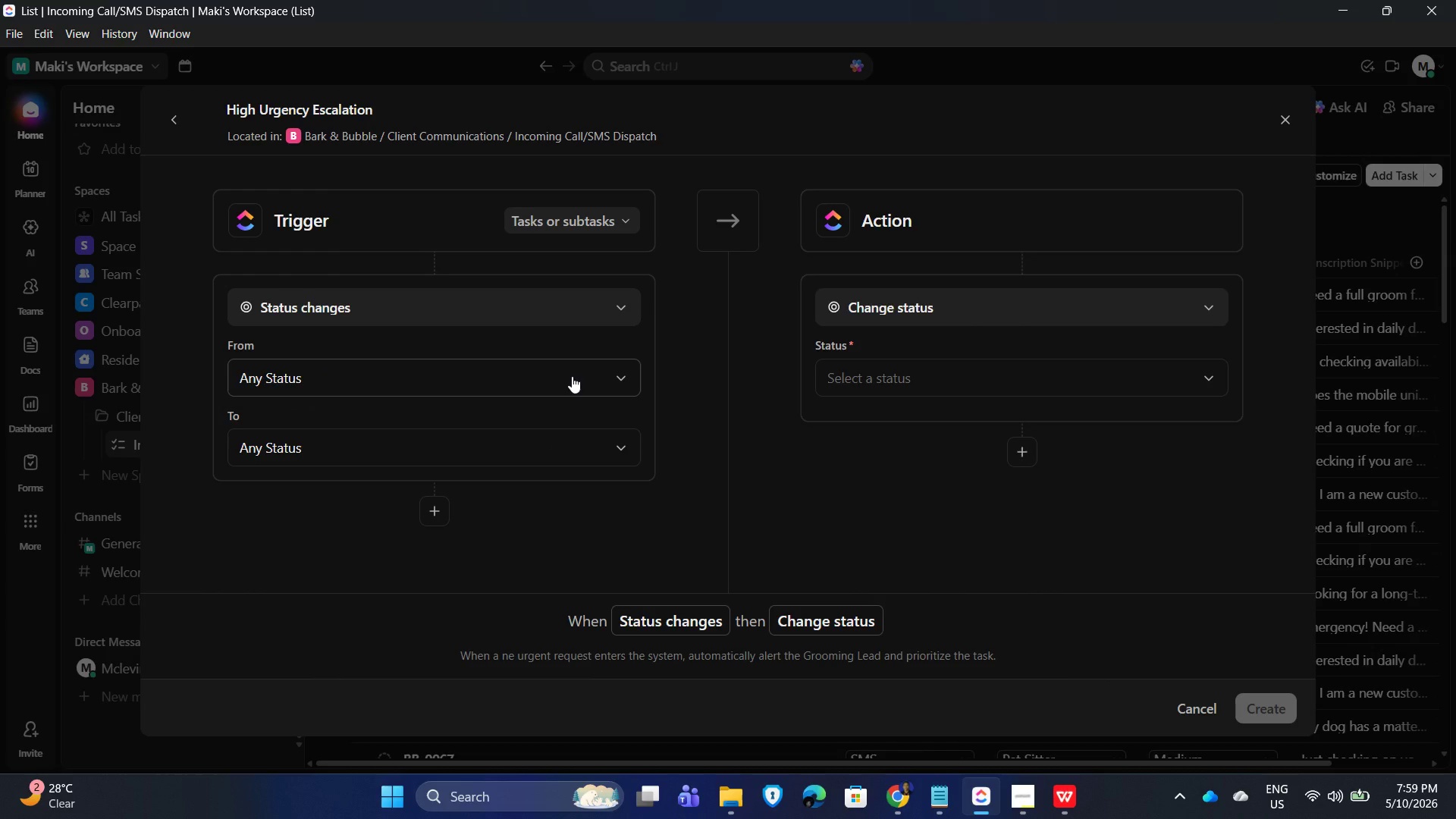 
left_click([566, 444])
 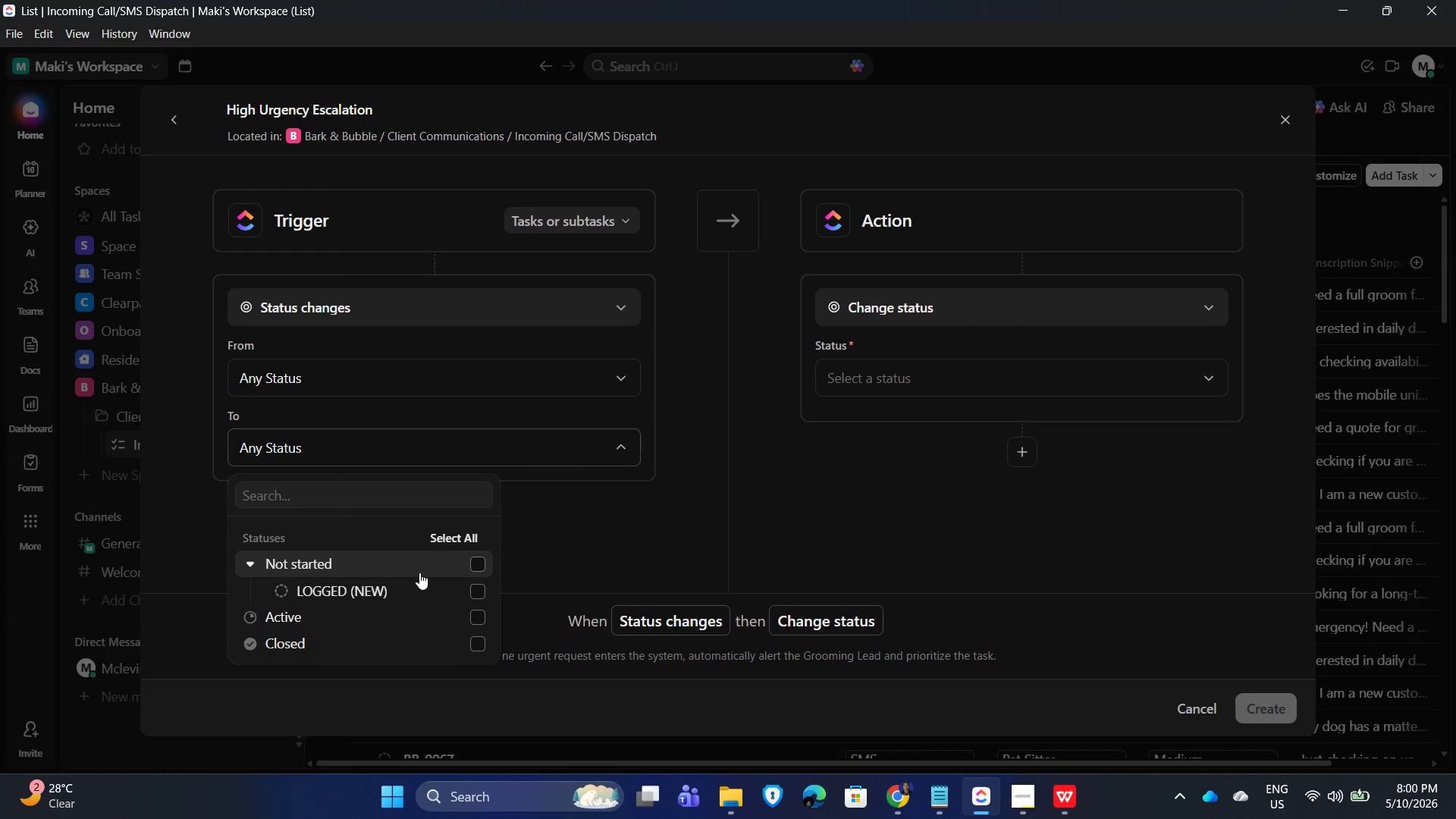 
left_click([467, 591])
 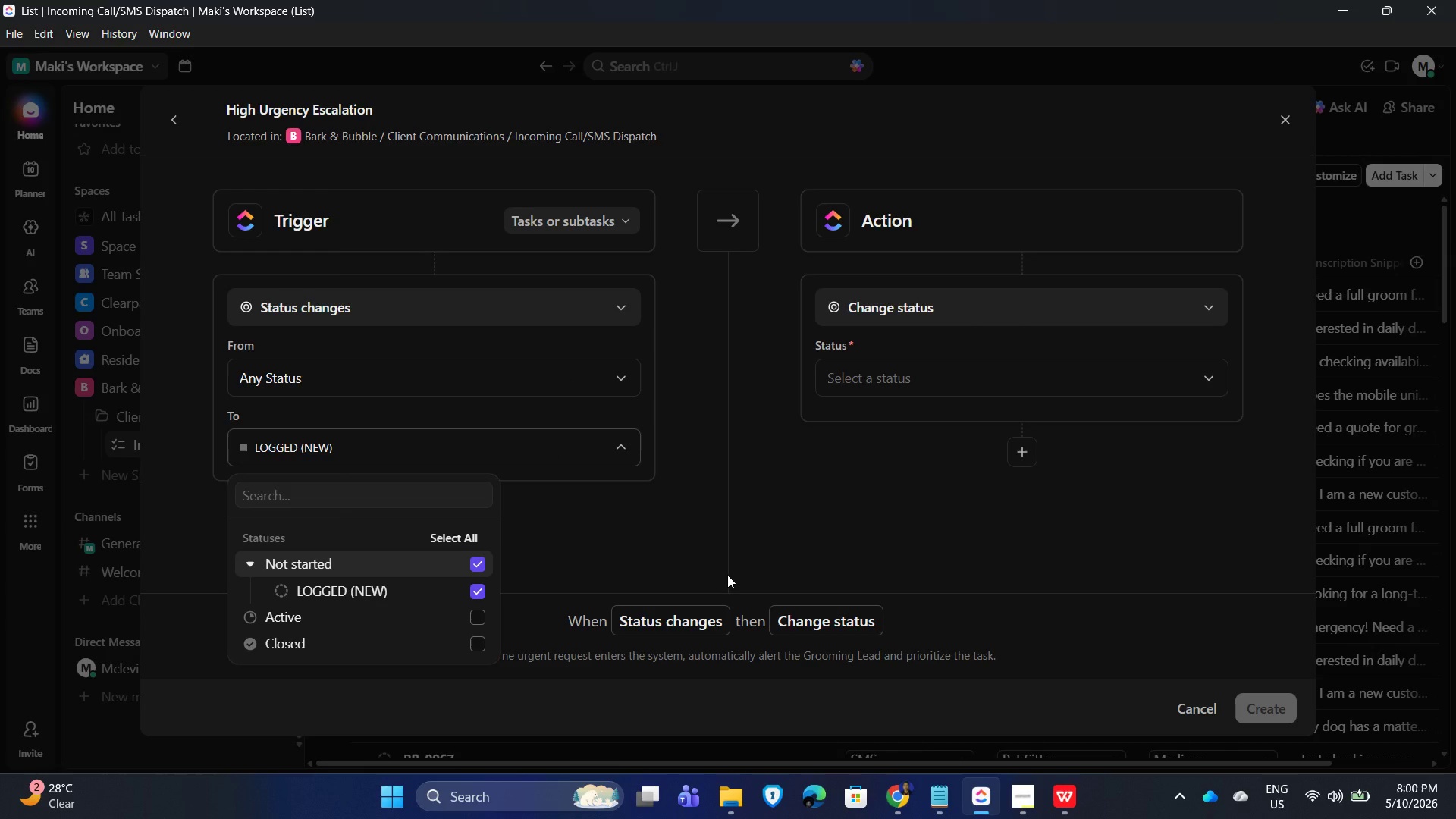 
left_click([637, 528])
 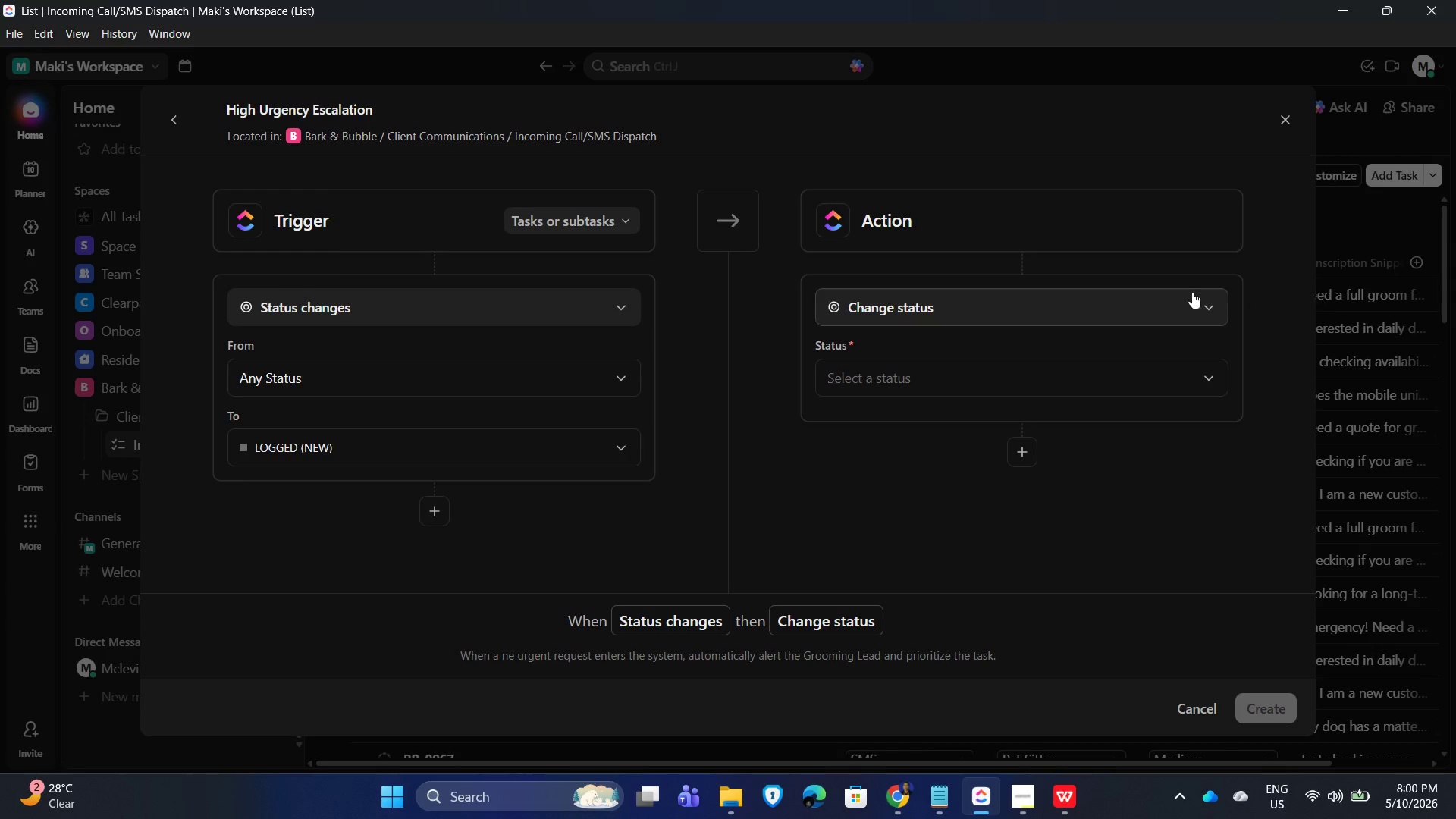 
left_click([1148, 308])
 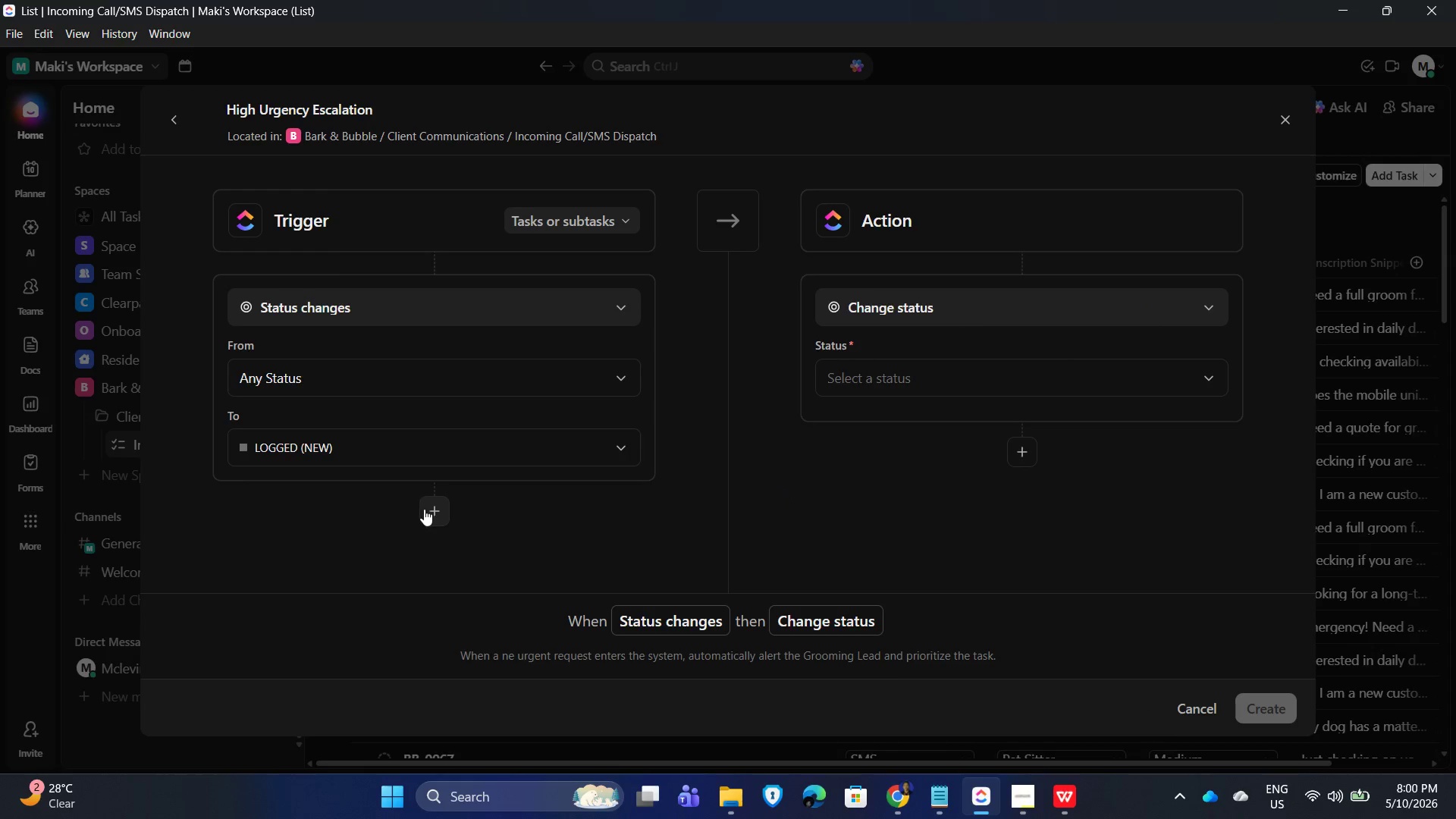 
scroll: coordinate [573, 526], scroll_direction: down, amount: 3.0
 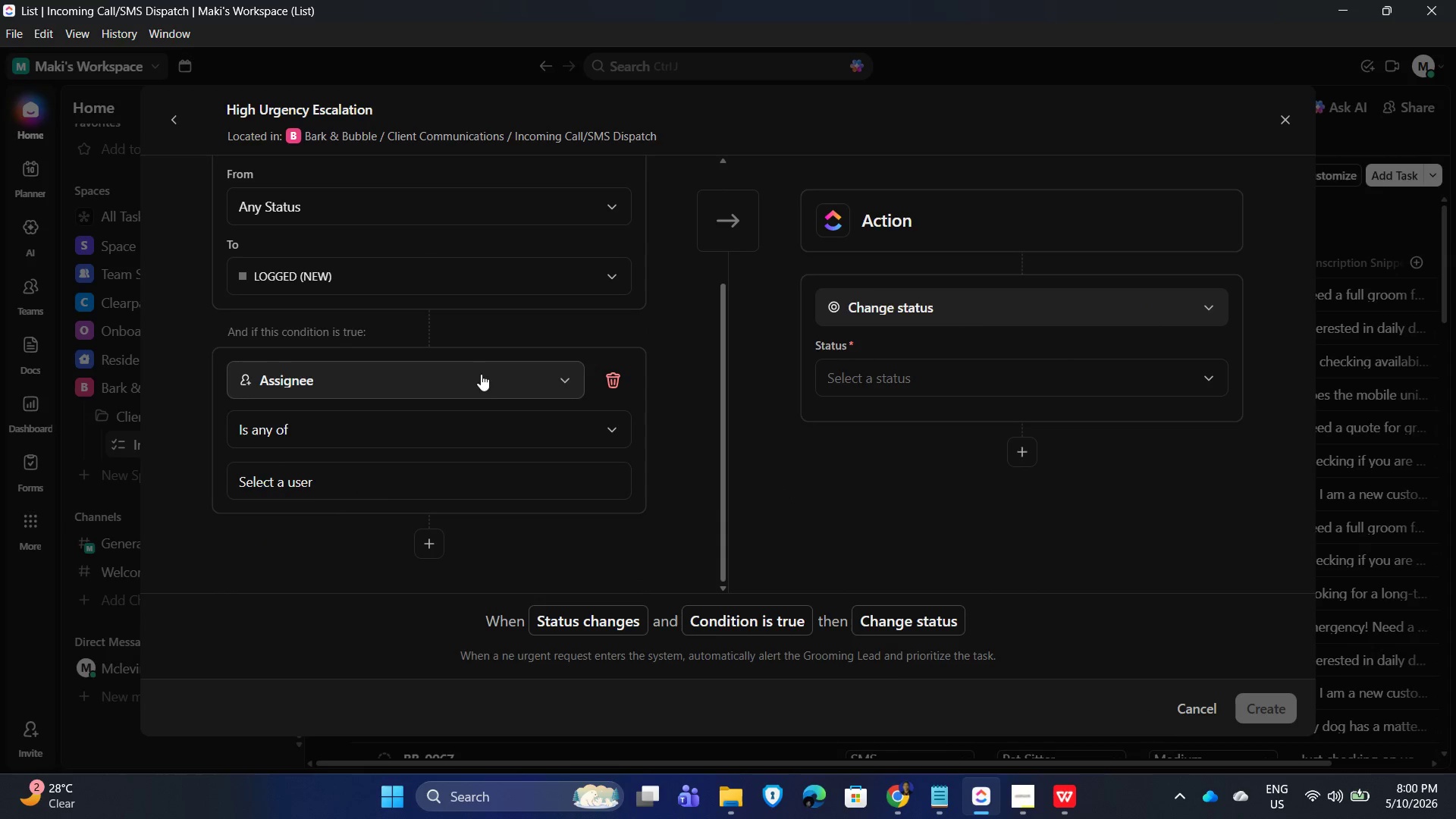 
left_click([498, 366])
 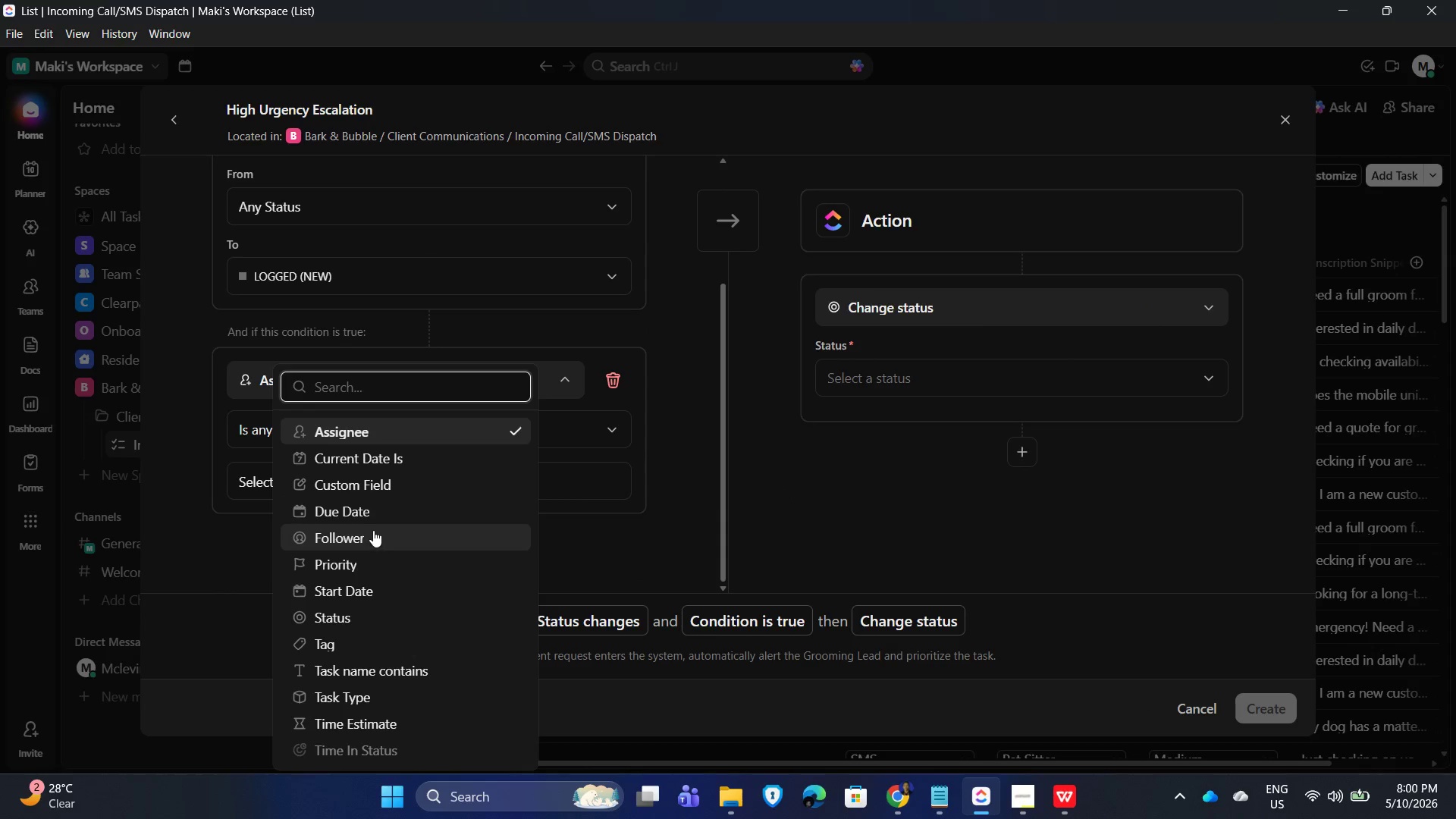 
left_click([378, 489])
 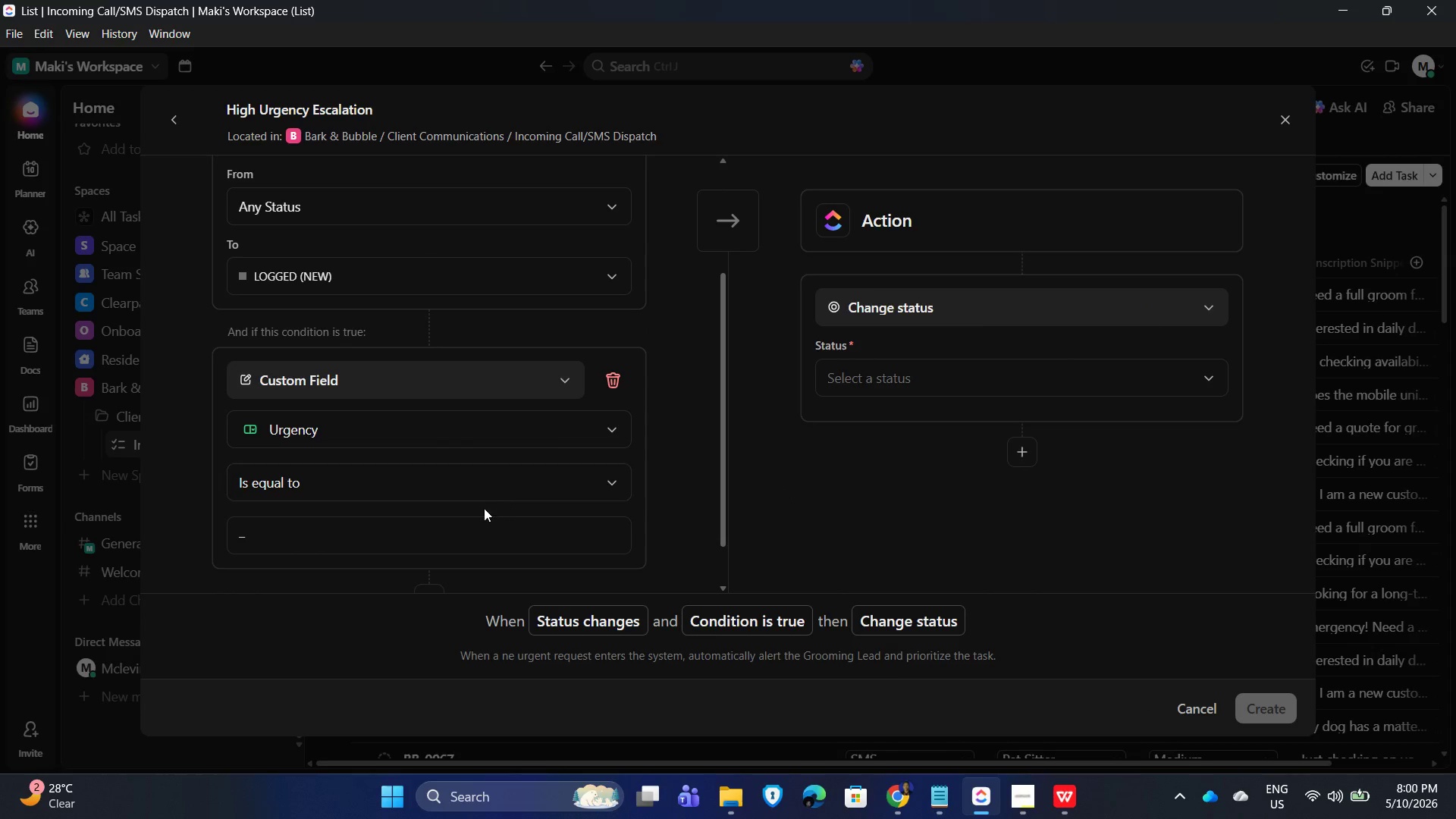 
left_click([541, 478])
 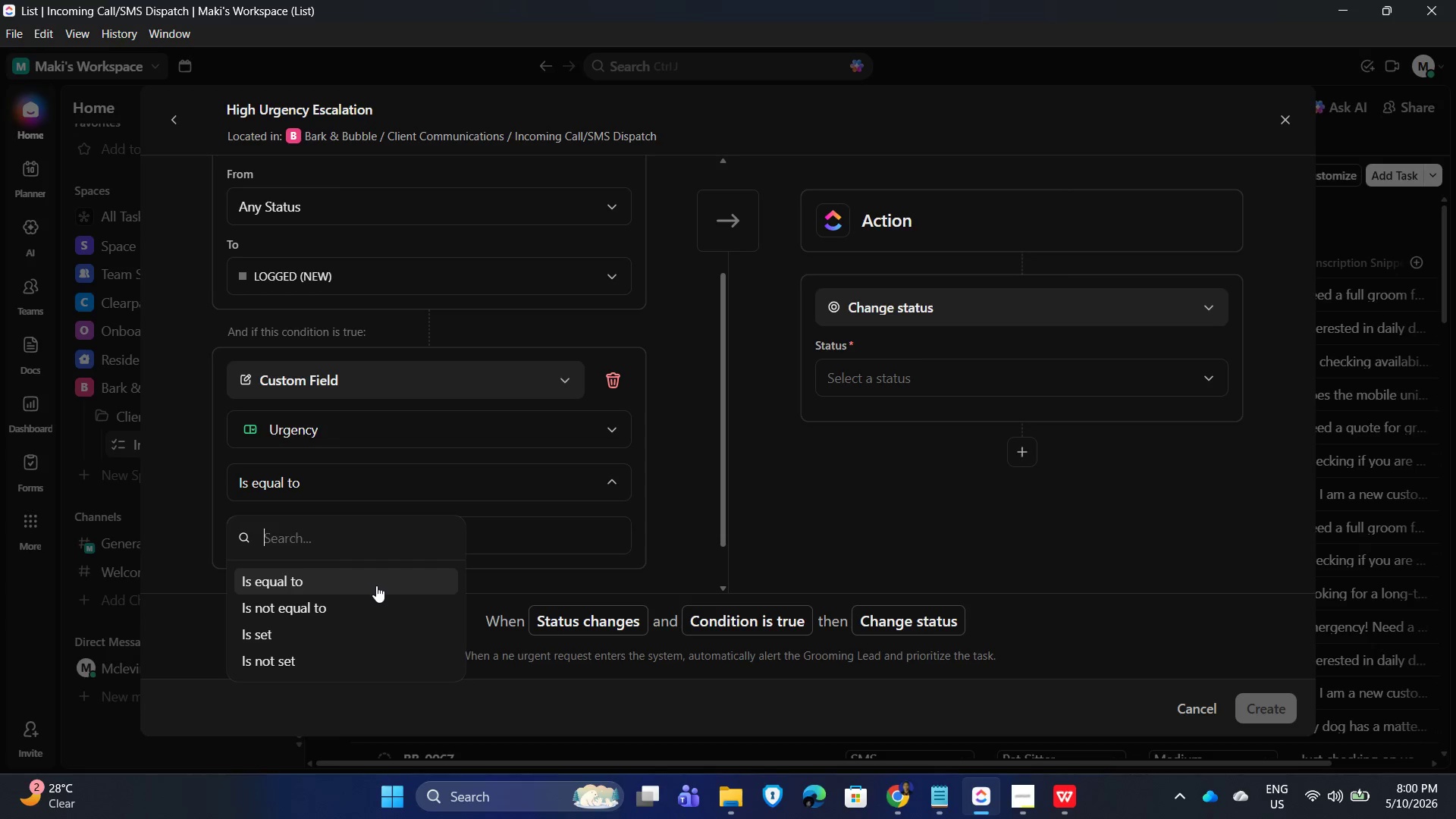 
wait(8.75)
 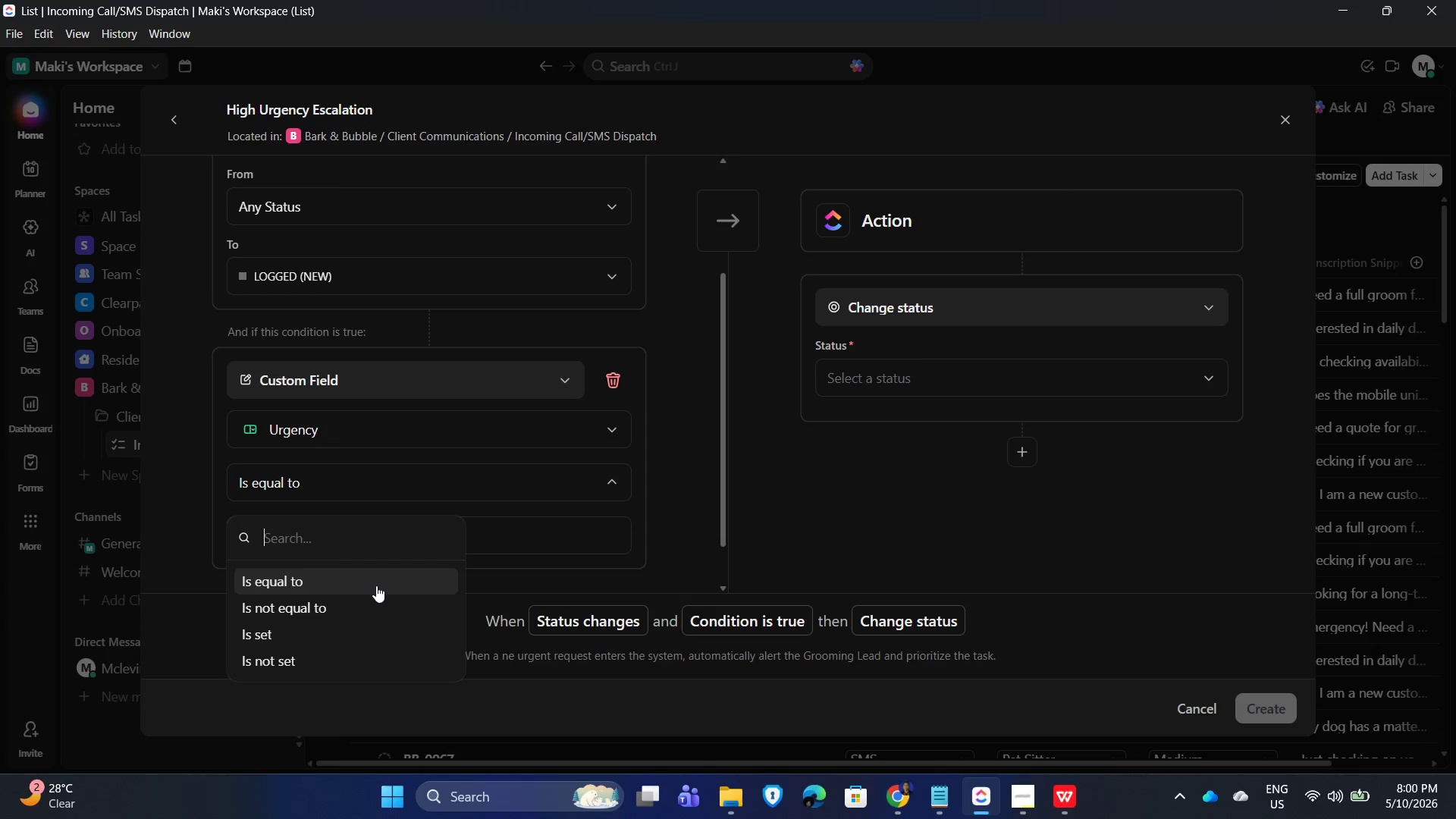 
left_click([365, 581])
 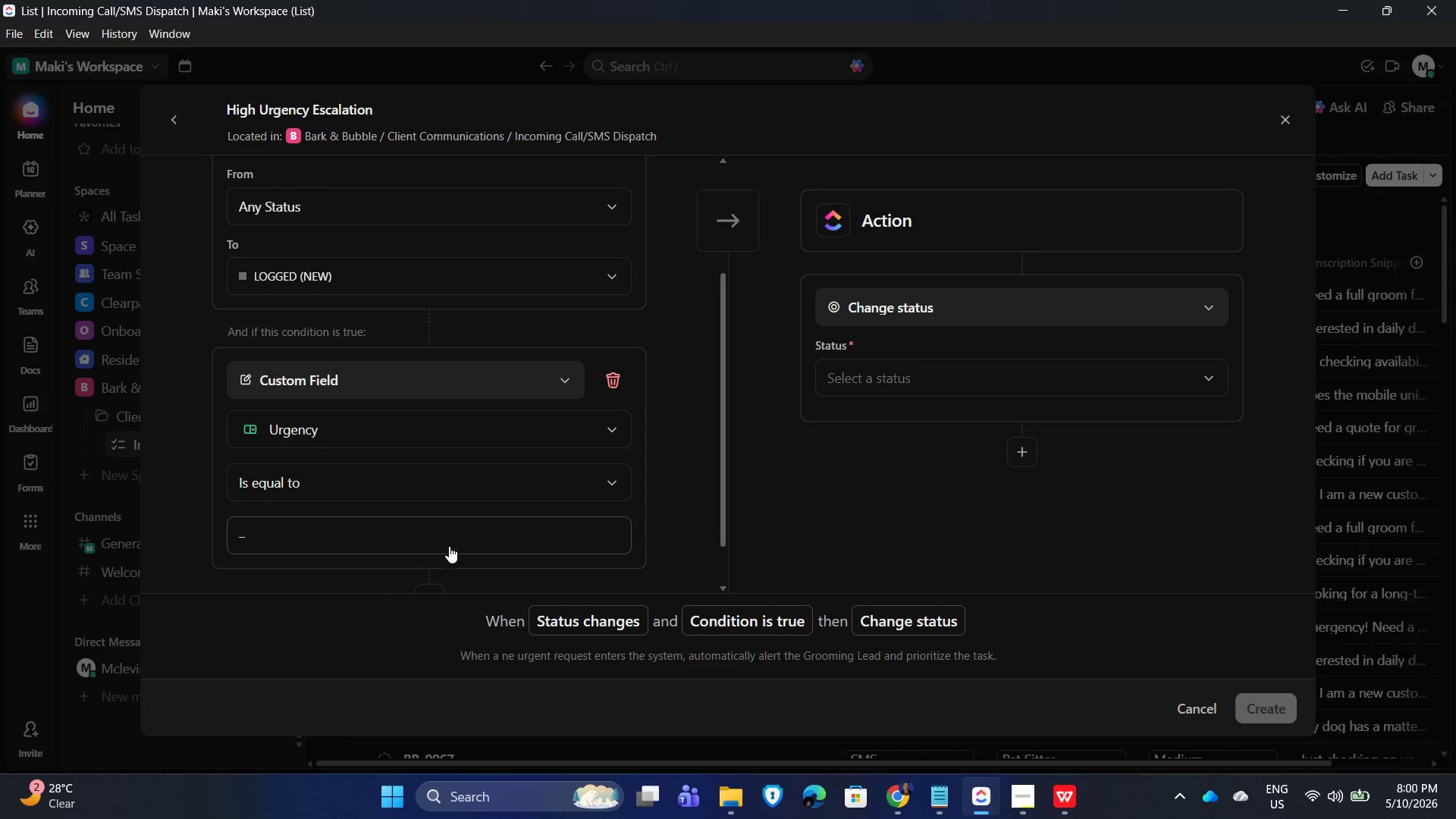 
left_click([449, 543])
 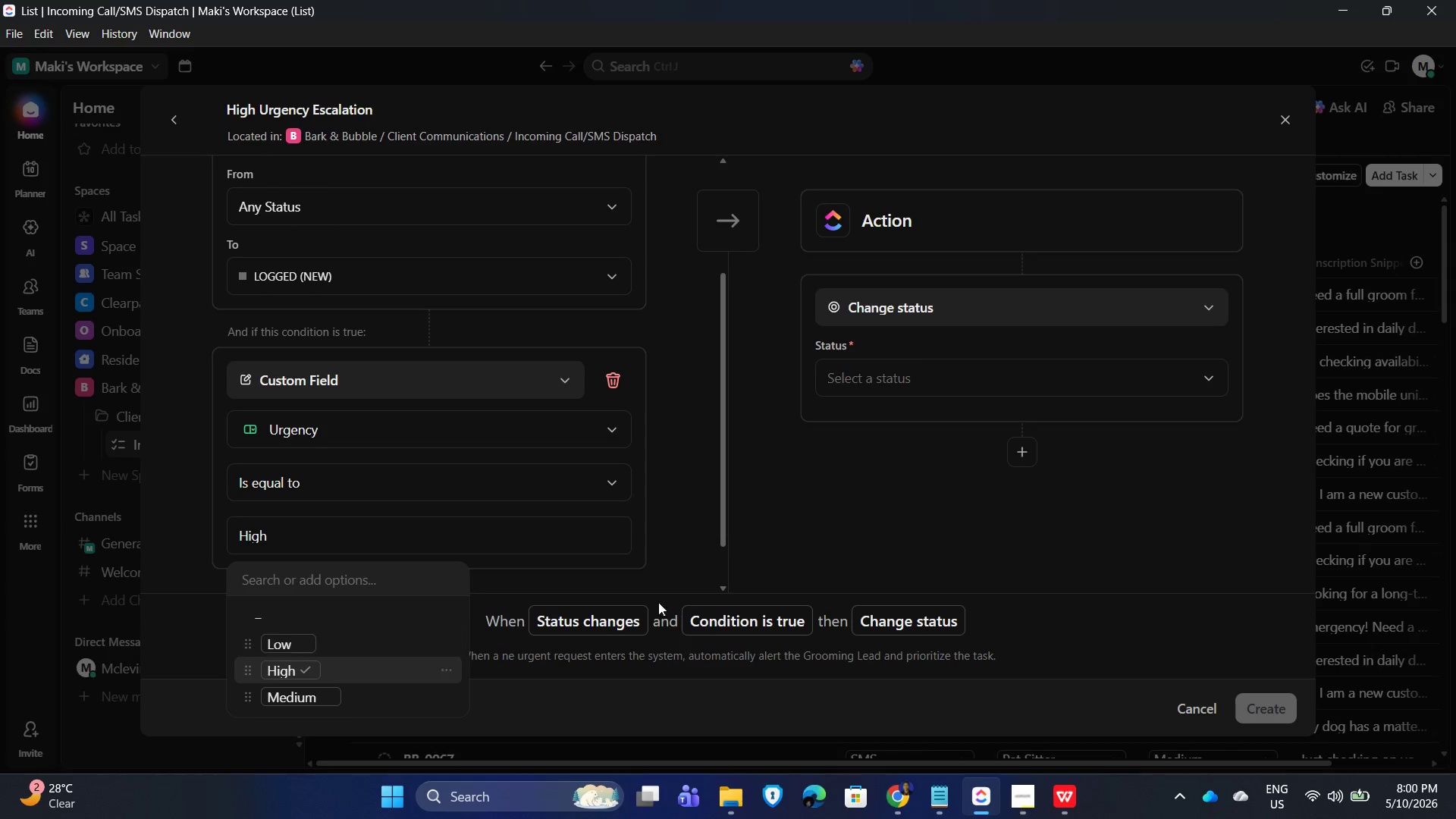 
left_click([964, 524])
 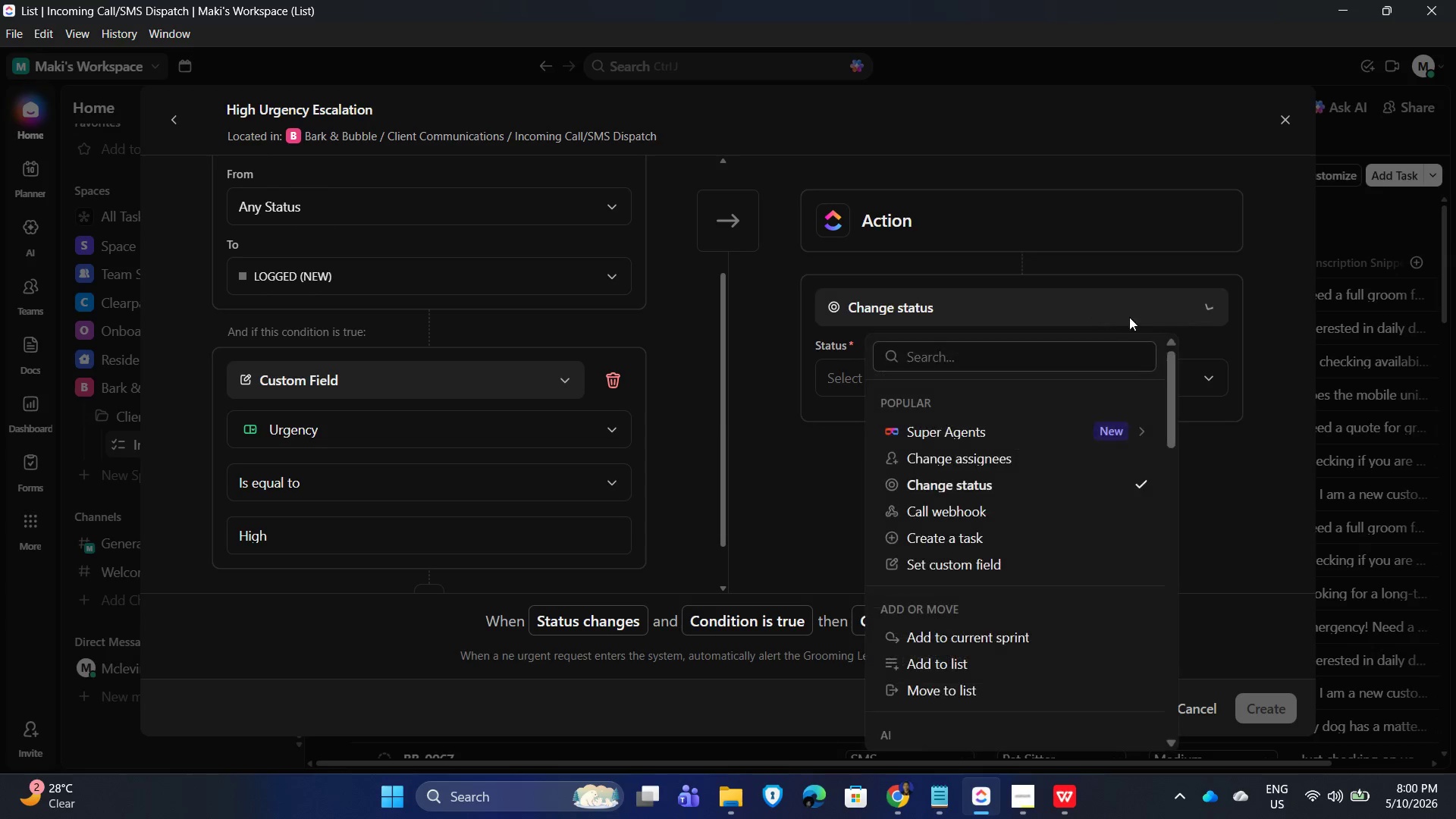 
type(comment)
 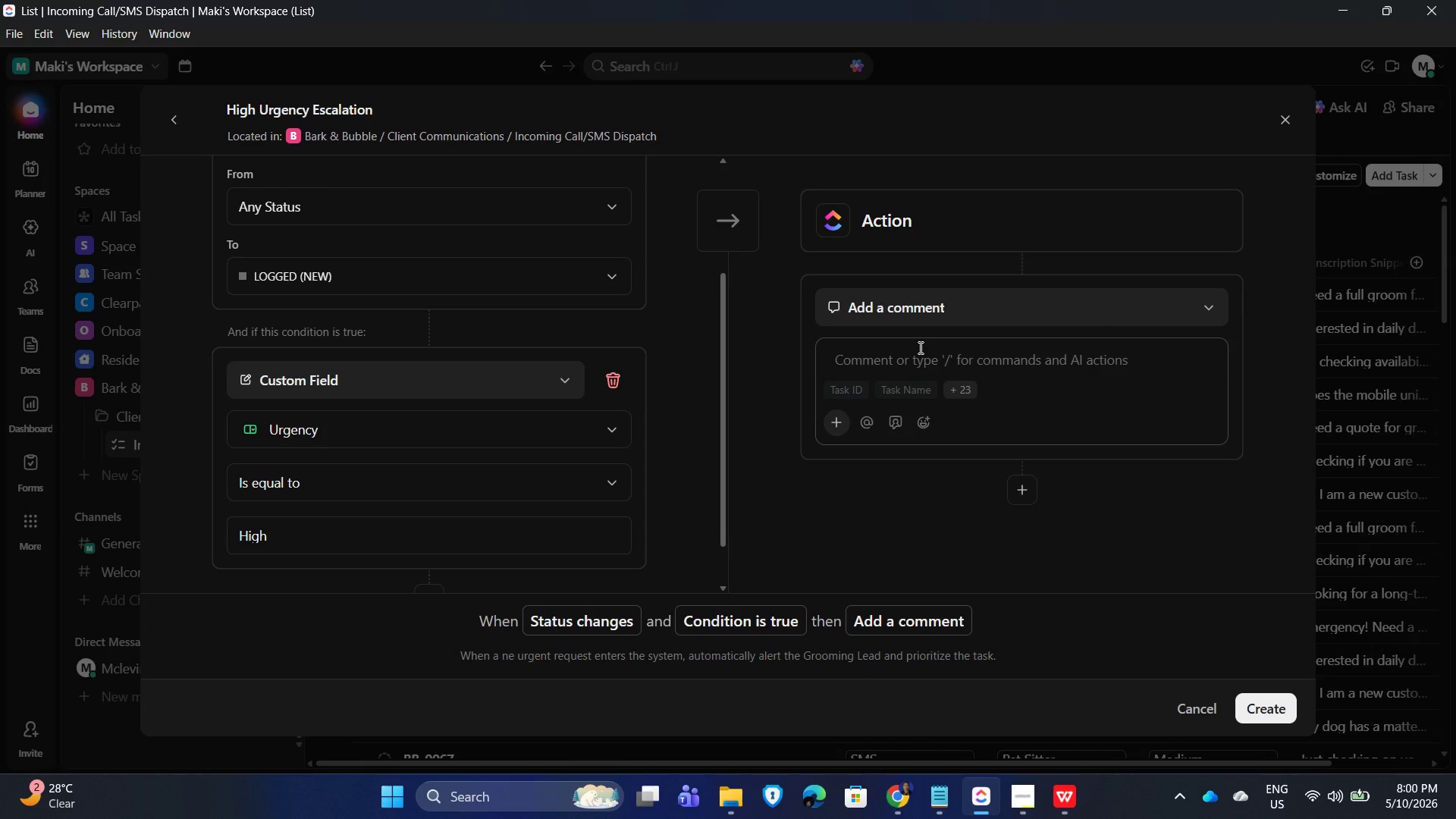 
wait(22.86)
 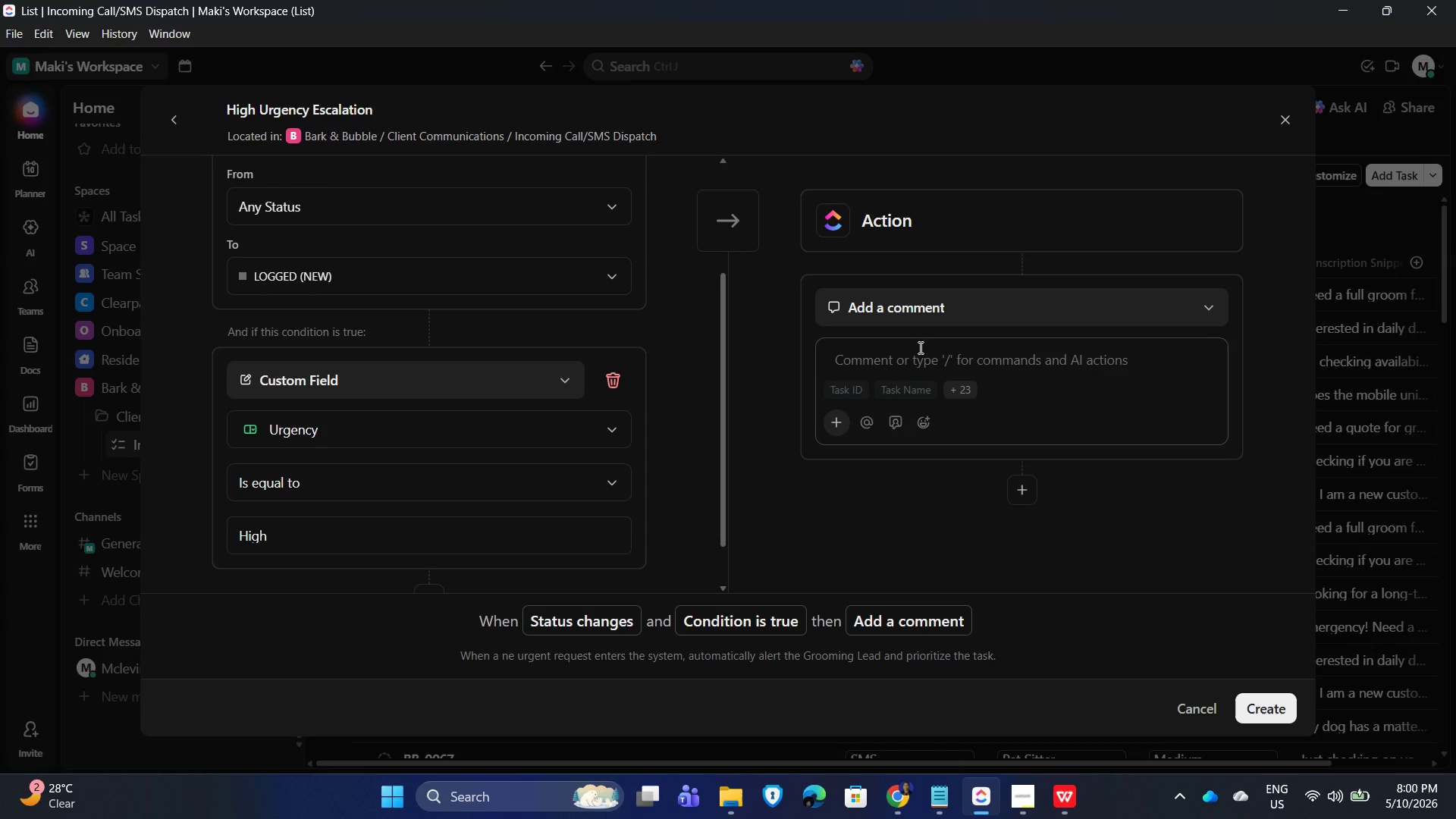 
type(@Goo)
key(Backspace)
key(Backspace)
key(Backspace)
type(Grooming Lead )
 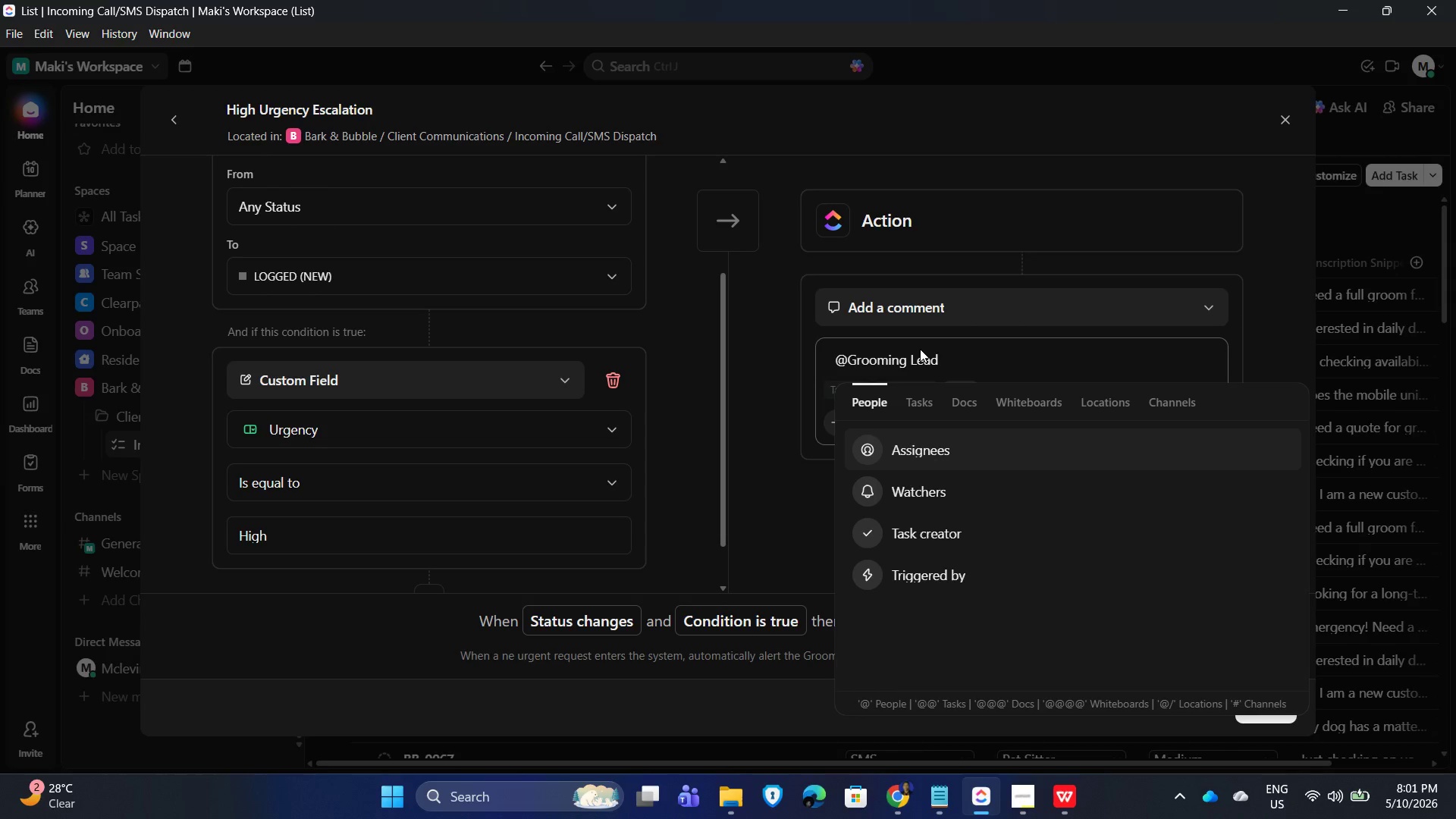 
type(High )
key(Backspace)
type(-Pro)
key(Backspace)
key(Backspace)
key(Backspace)
type(prioriy)
key(Backspace)
type(ty customer communication received. Immediate followup required.)
 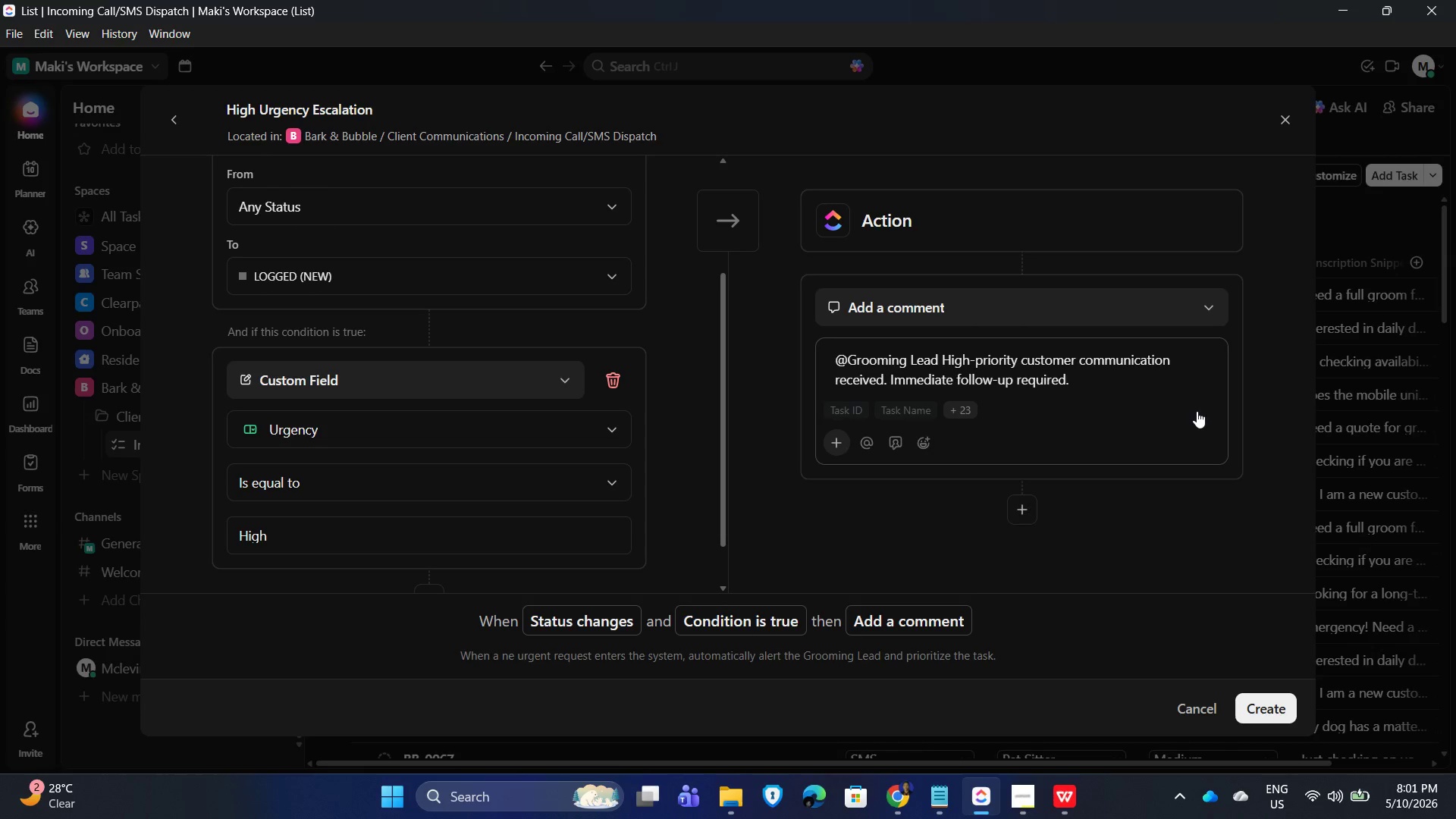 
mouse_move([1037, 515])
 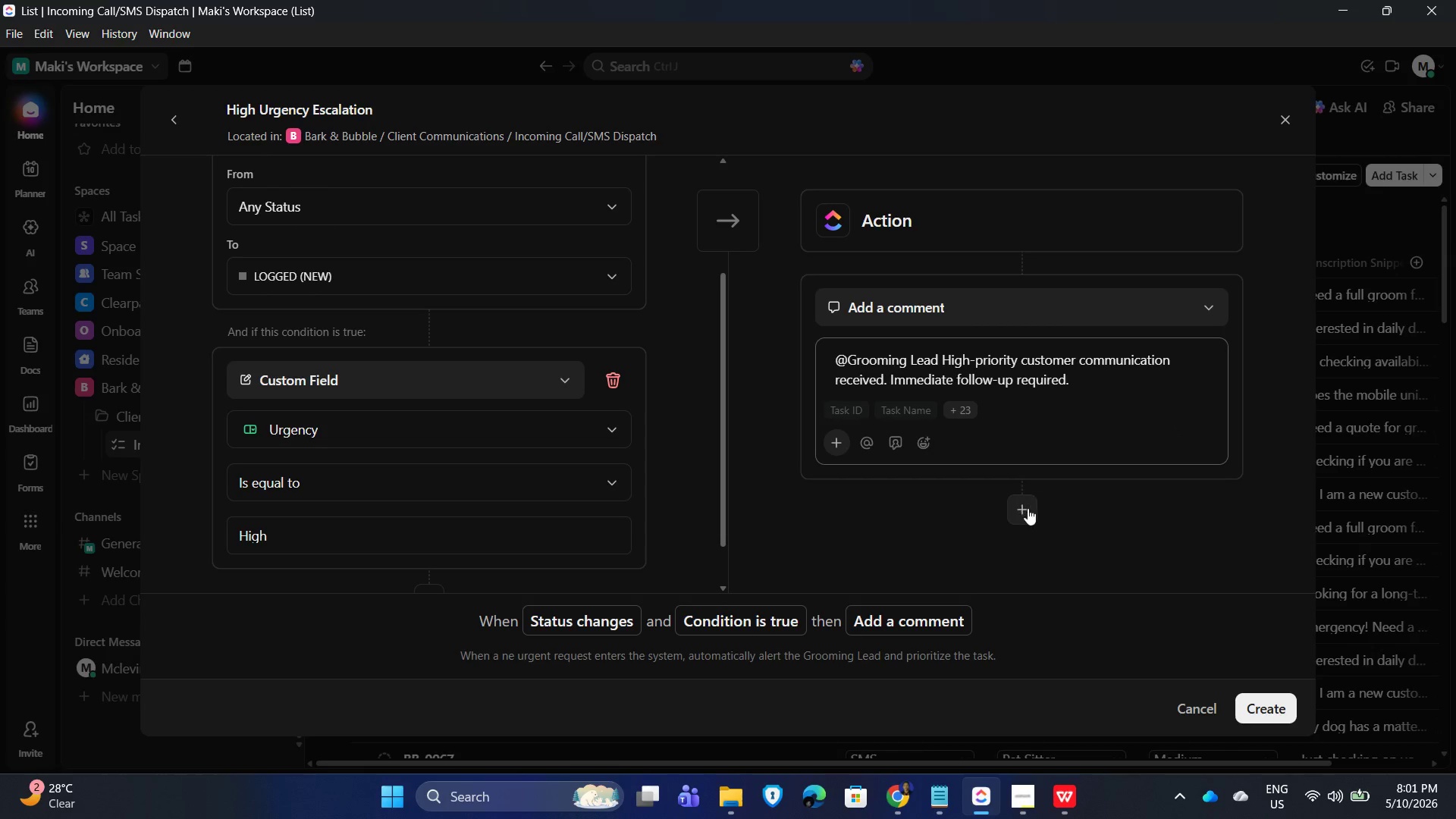 
scroll: coordinate [1219, 501], scroll_direction: down, amount: 2.0
 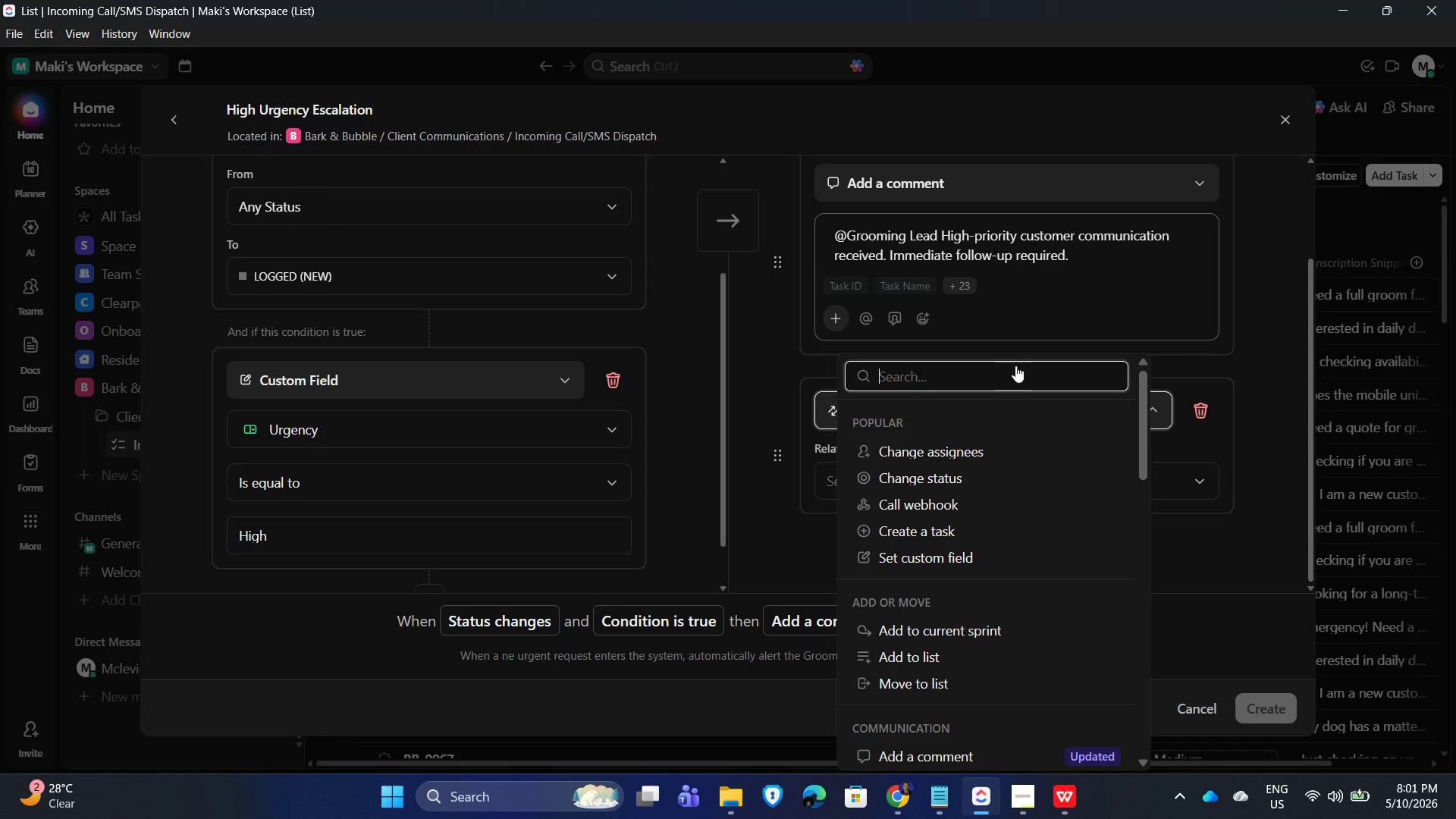 
type(se)
key(Backspace)
key(Backspace)
key(Backspace)
key(Backspace)
key(Backspace)
type(priority)
 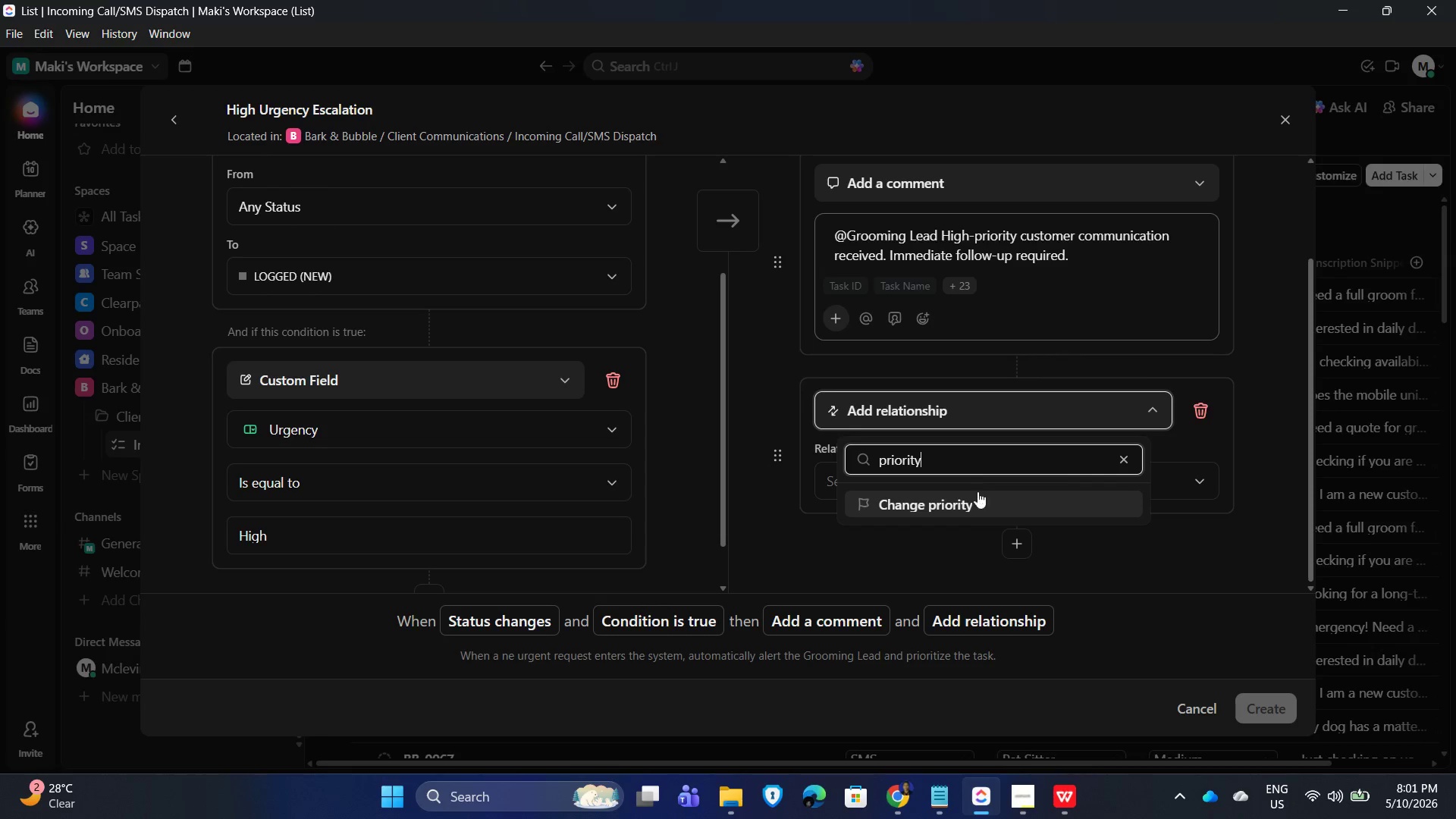 
left_click([980, 508])
 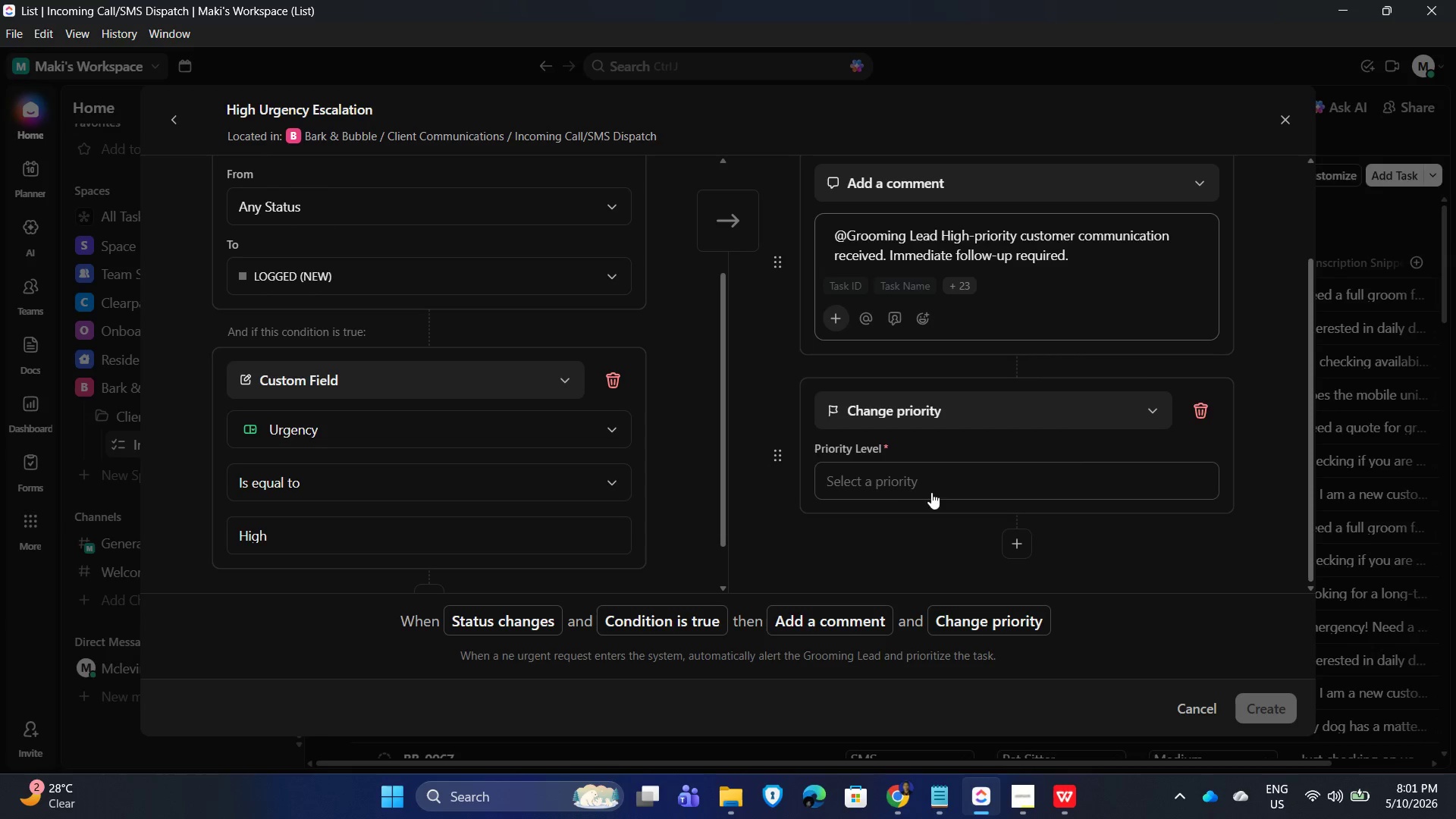 
left_click([893, 485])
 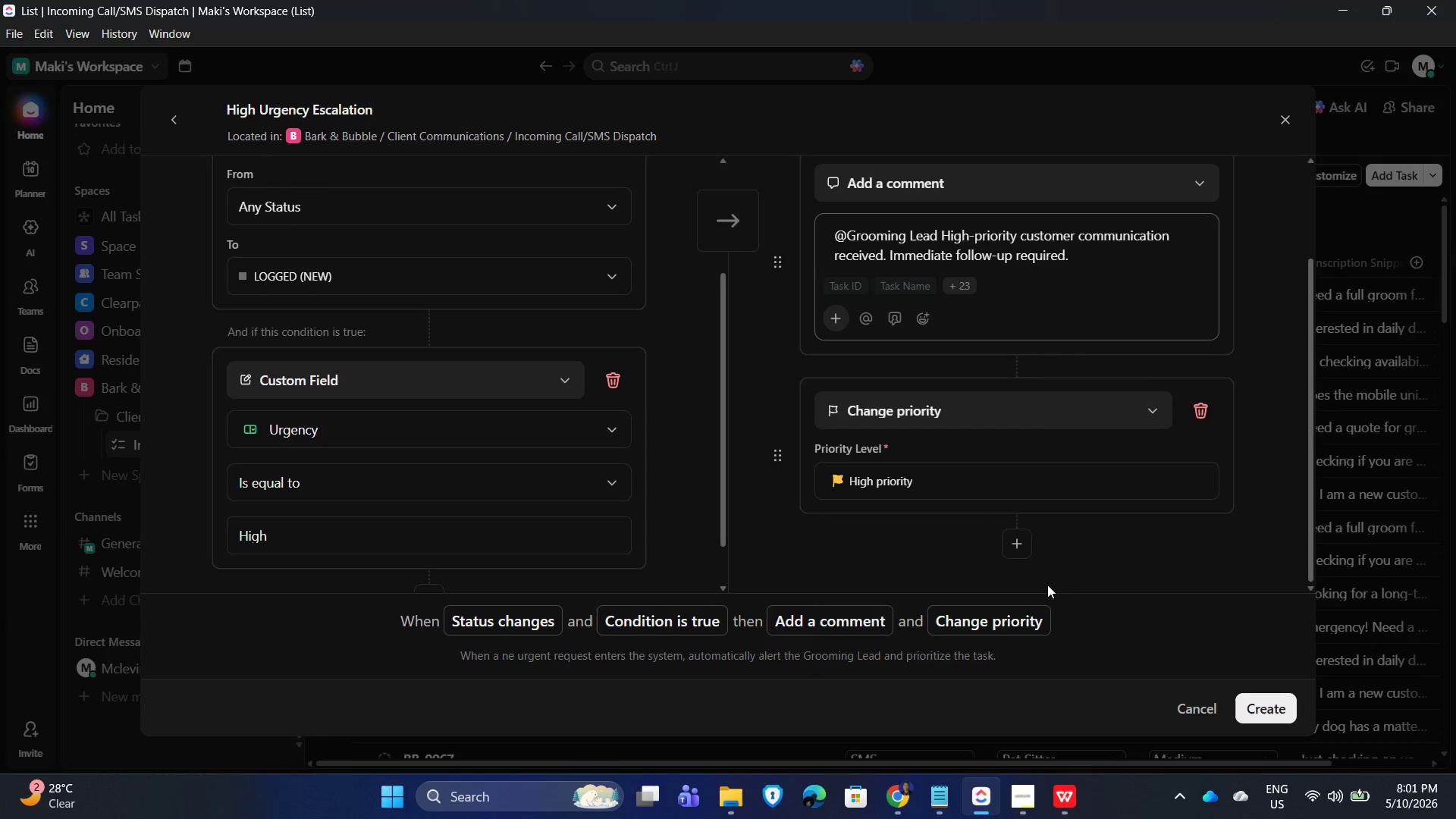 
left_click([1224, 585])
 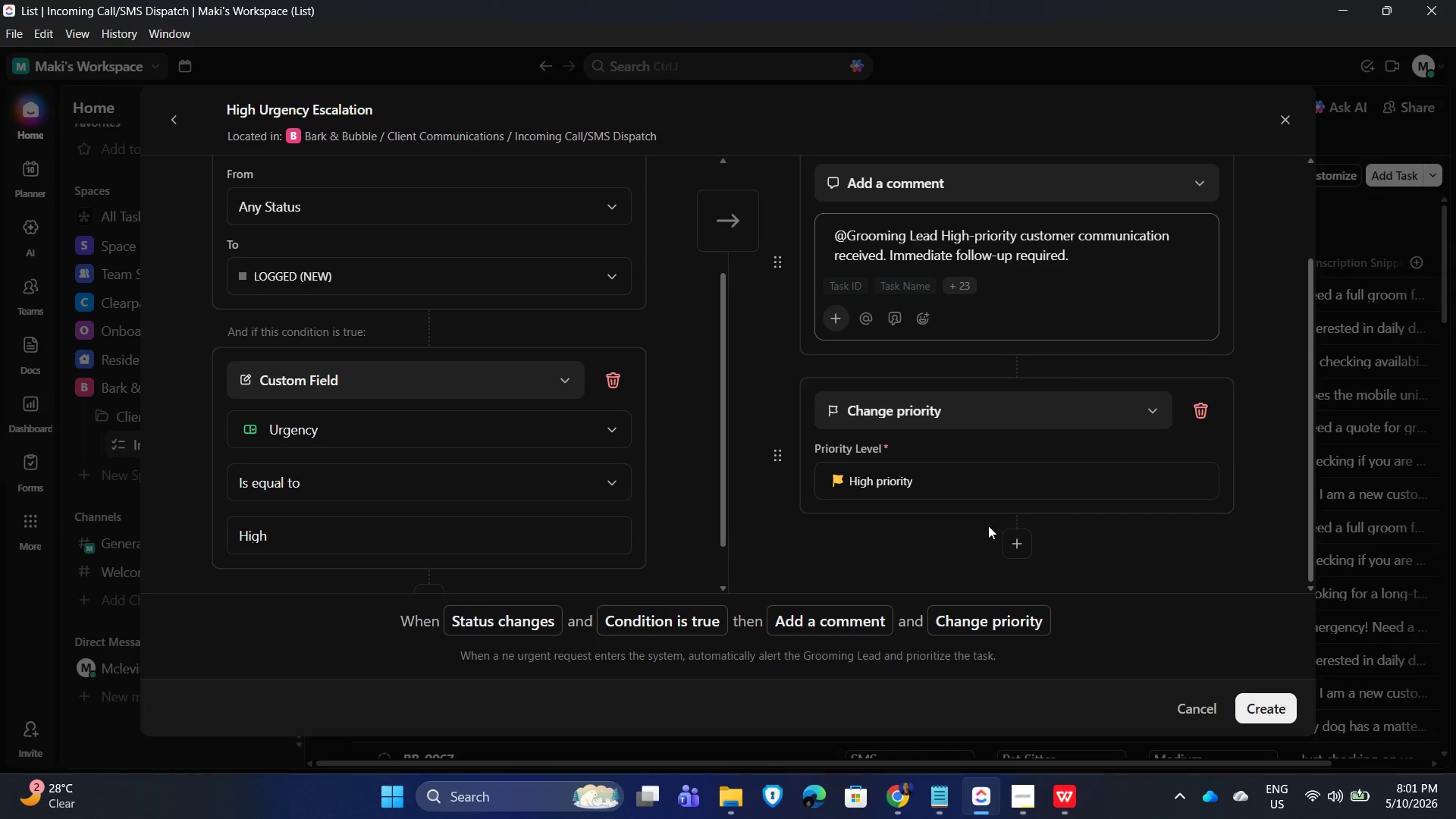 
double_click([964, 494])
 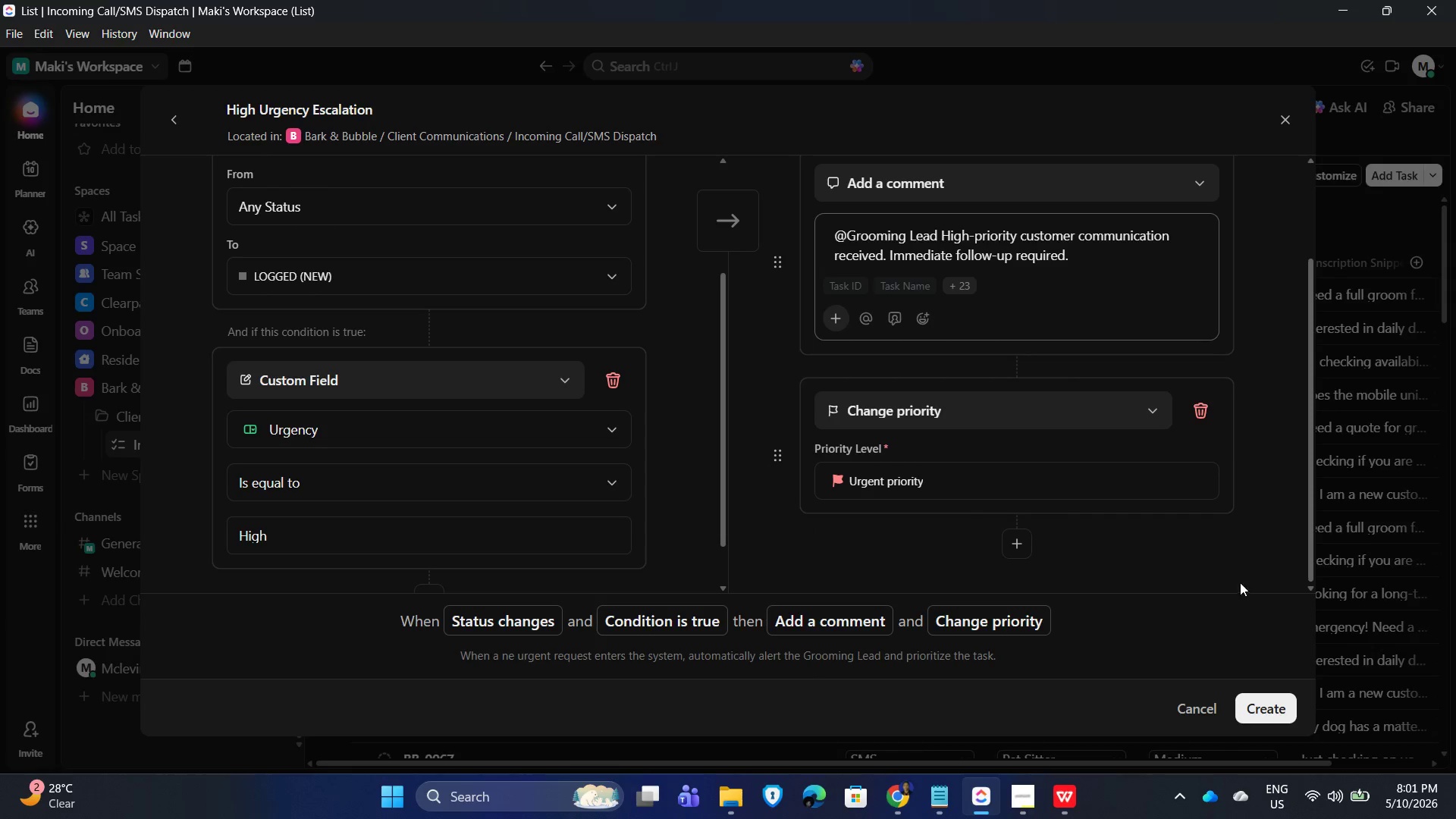 
scroll: coordinate [1134, 502], scroll_direction: down, amount: 5.0
 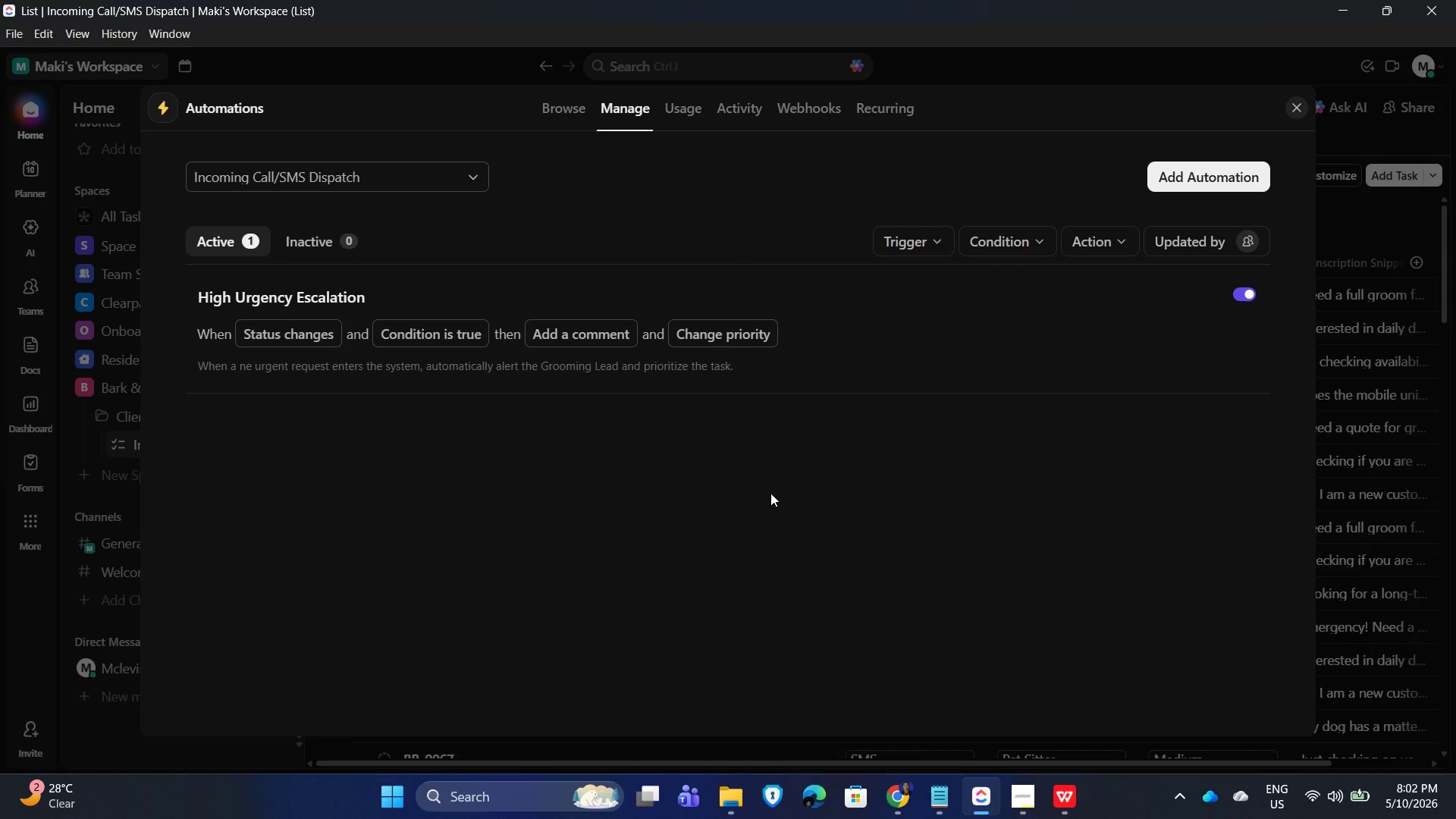 
wait(11.98)
 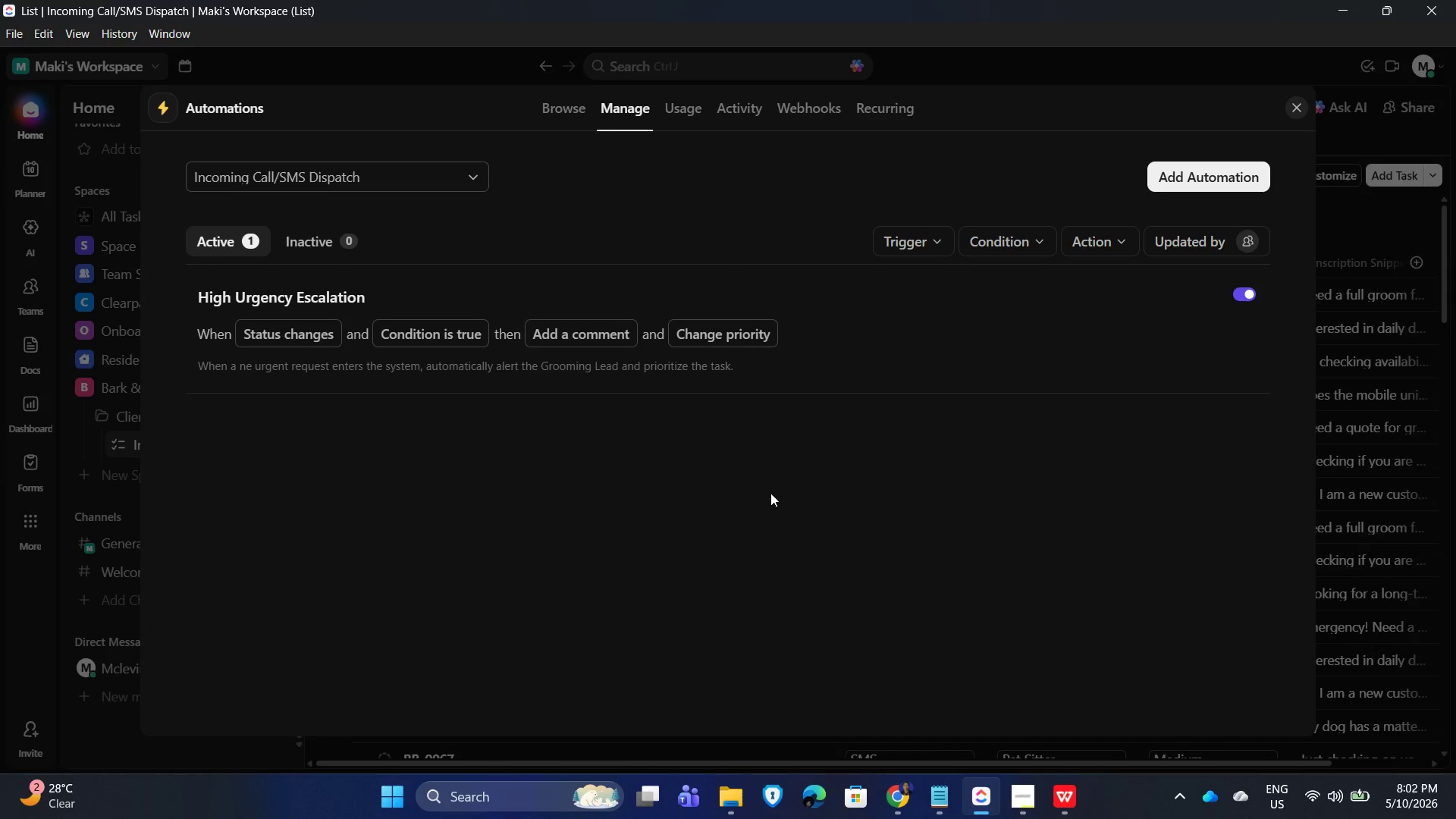 
left_click([1210, 176])
 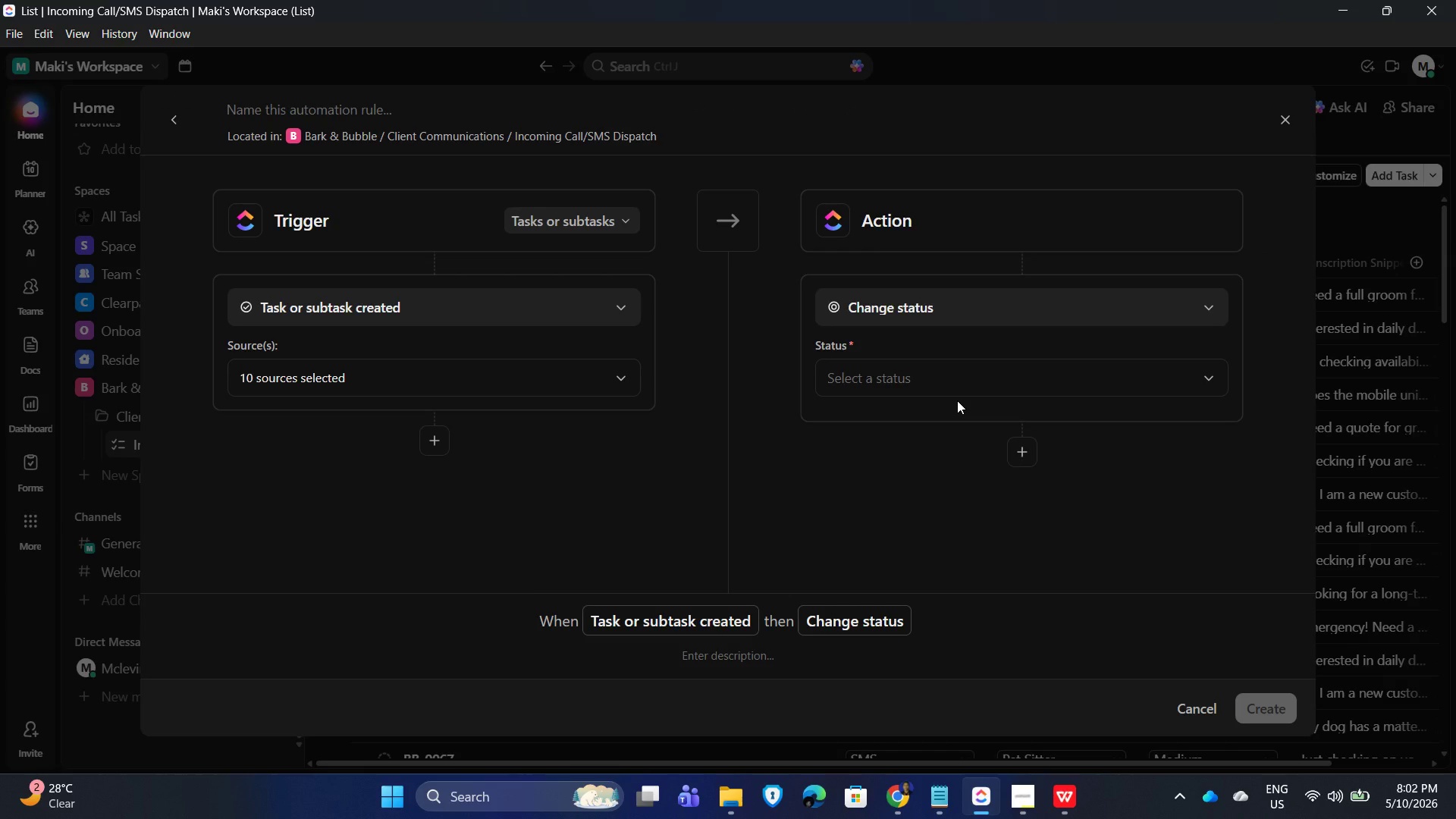 
wait(8.74)
 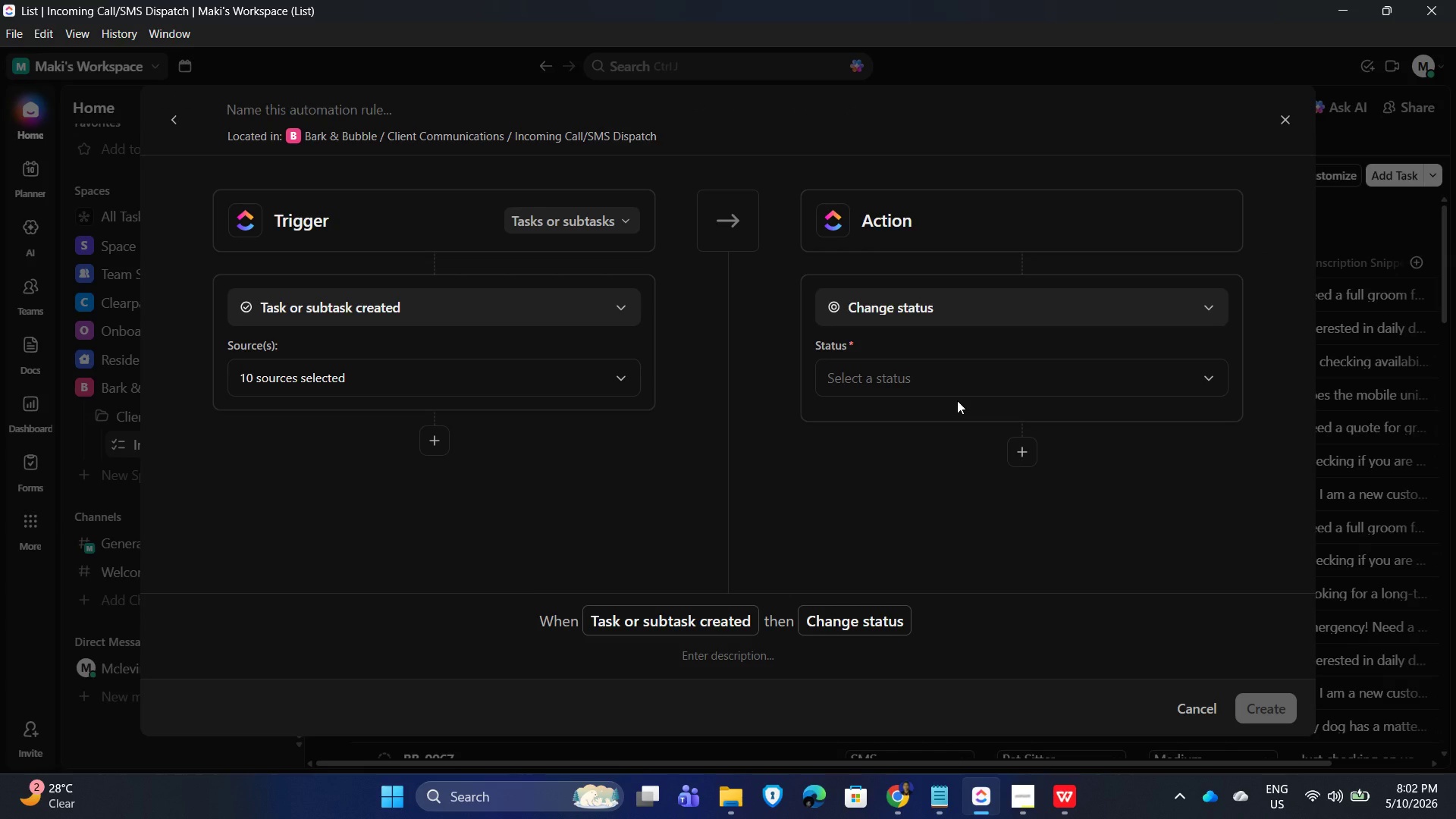 
left_click([1138, 303])
 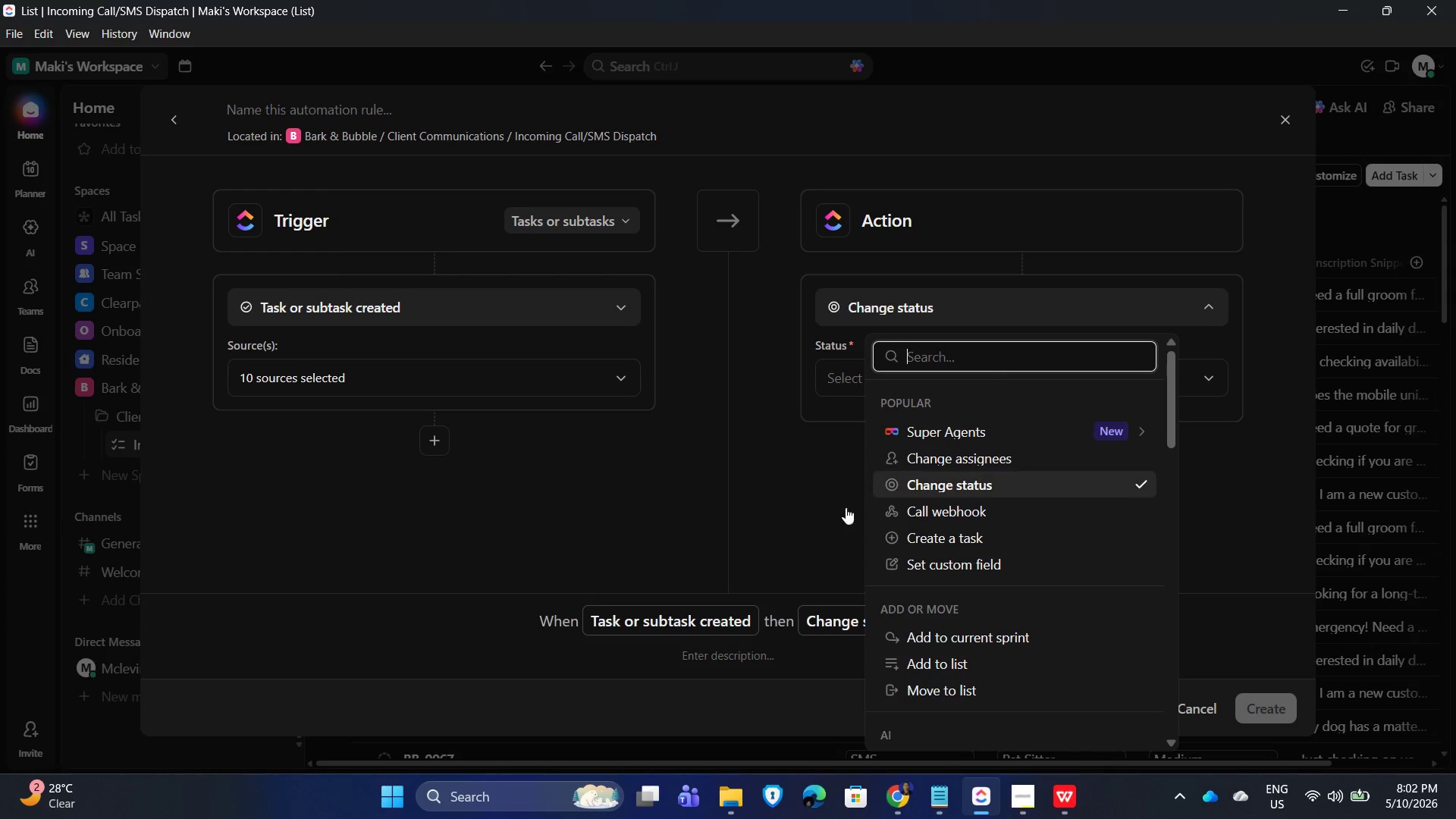 
left_click([775, 572])
 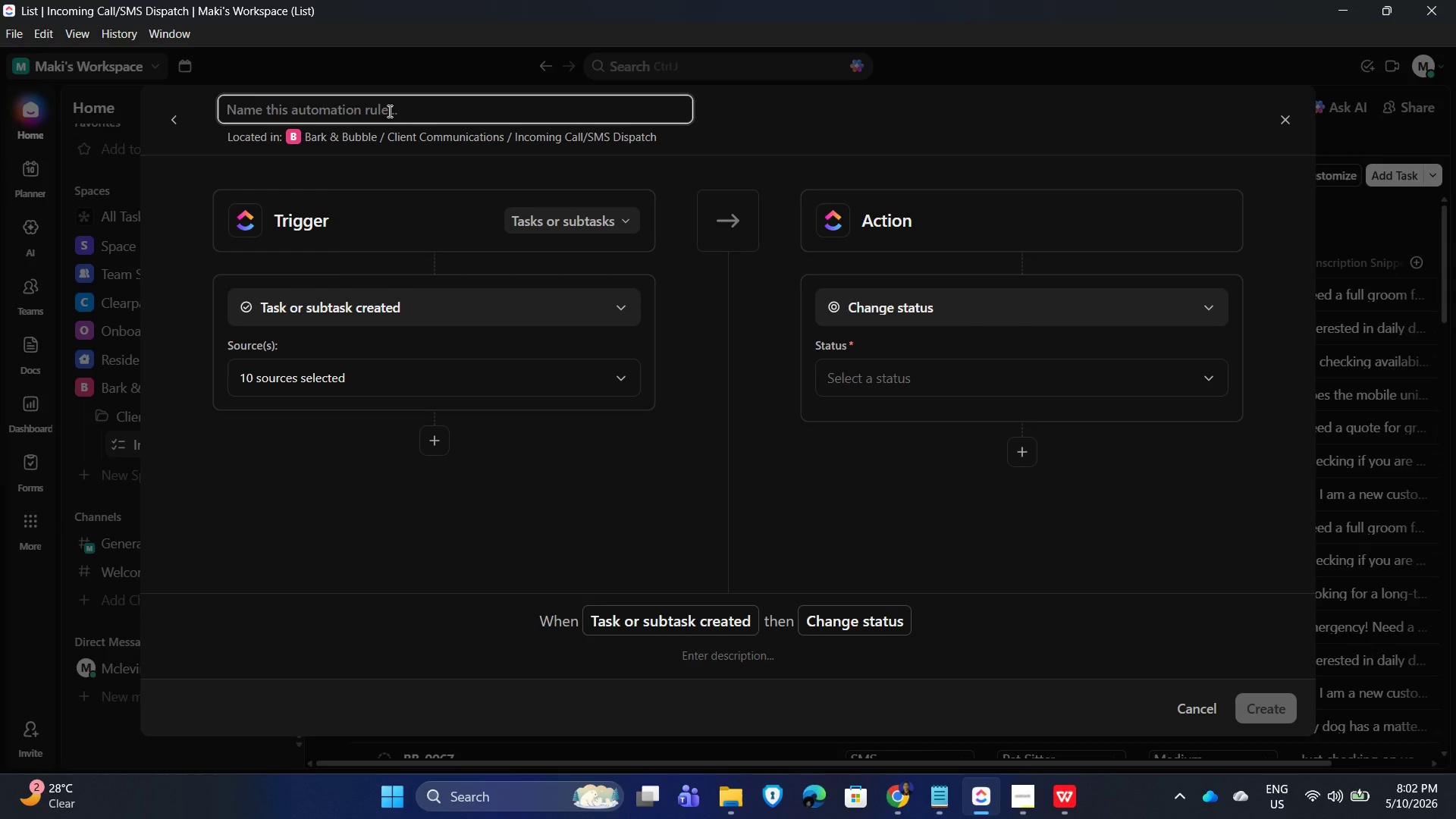 
wait(6.5)
 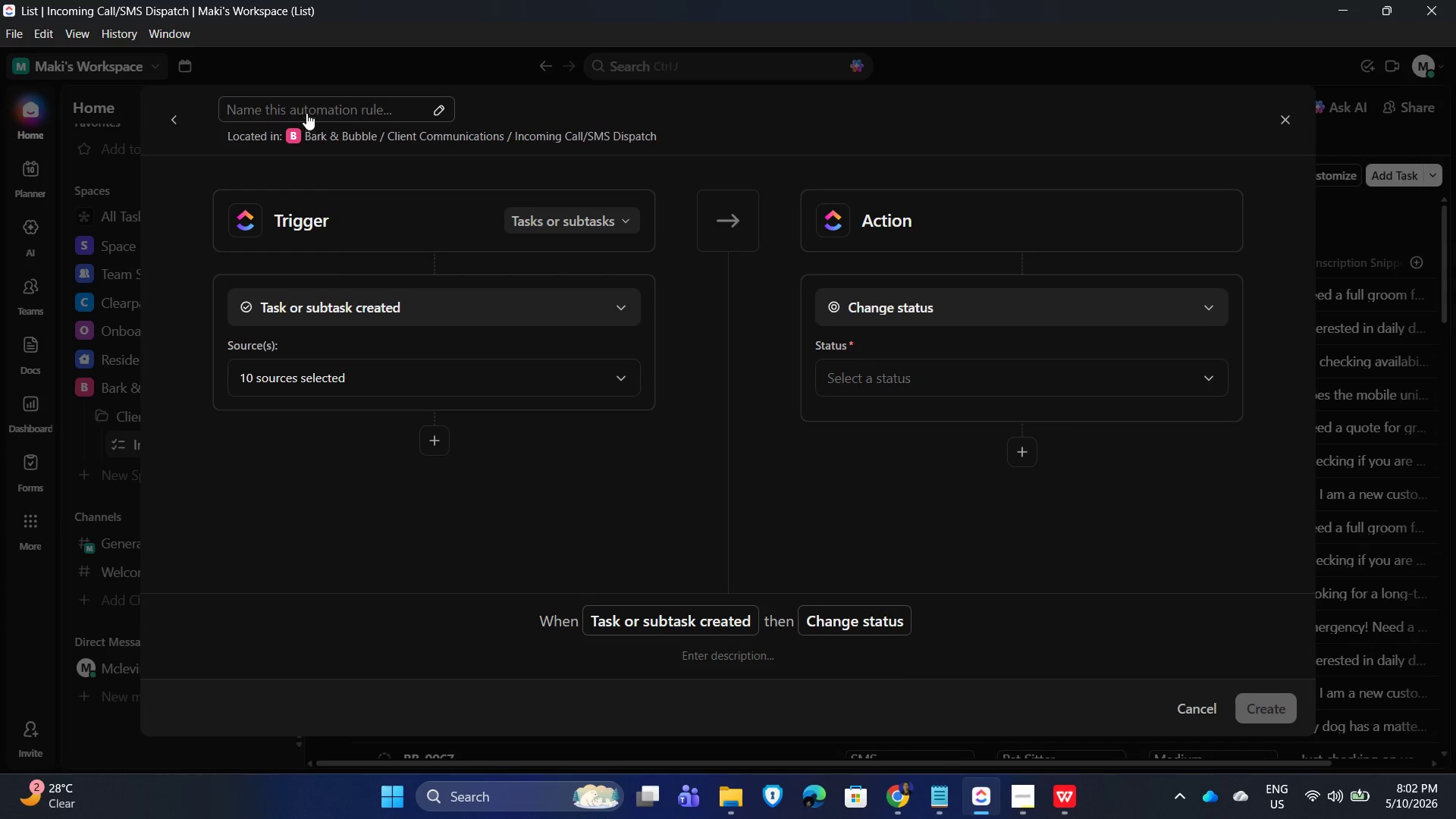 
type(Autp)
key(Backspace)
type(o Archive Cleanup)
 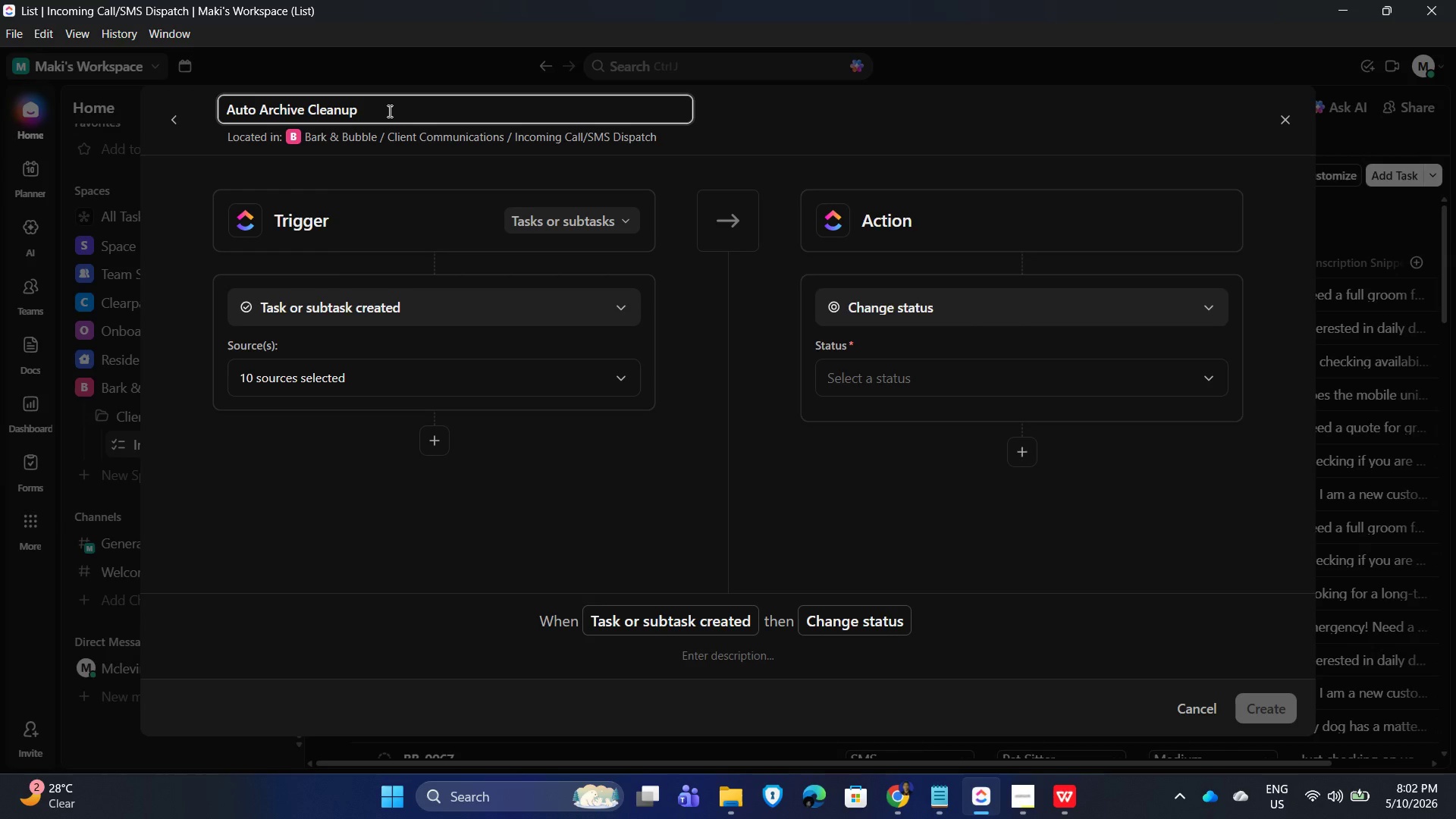 
key(Enter)
 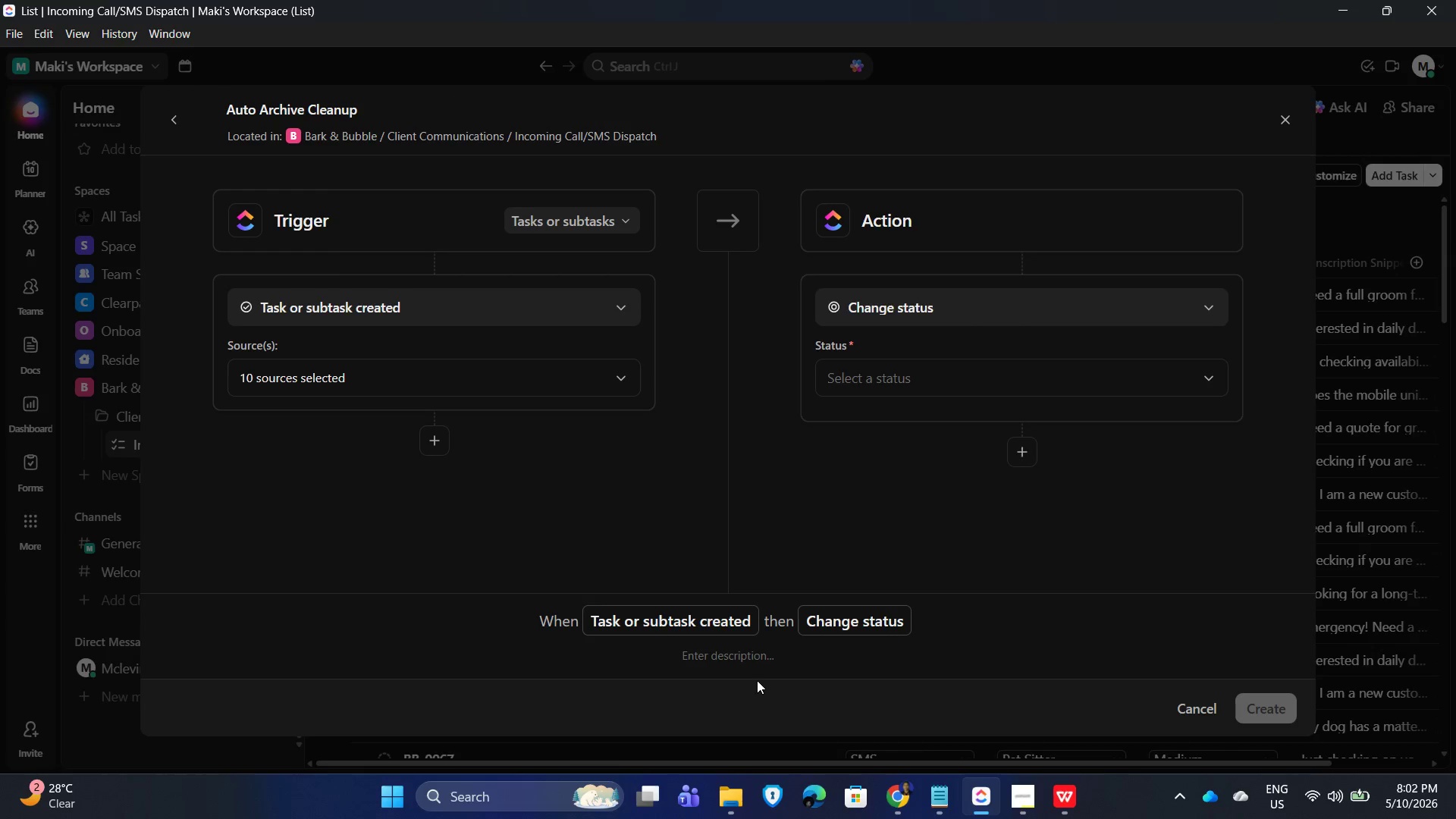 
left_click([748, 655])
 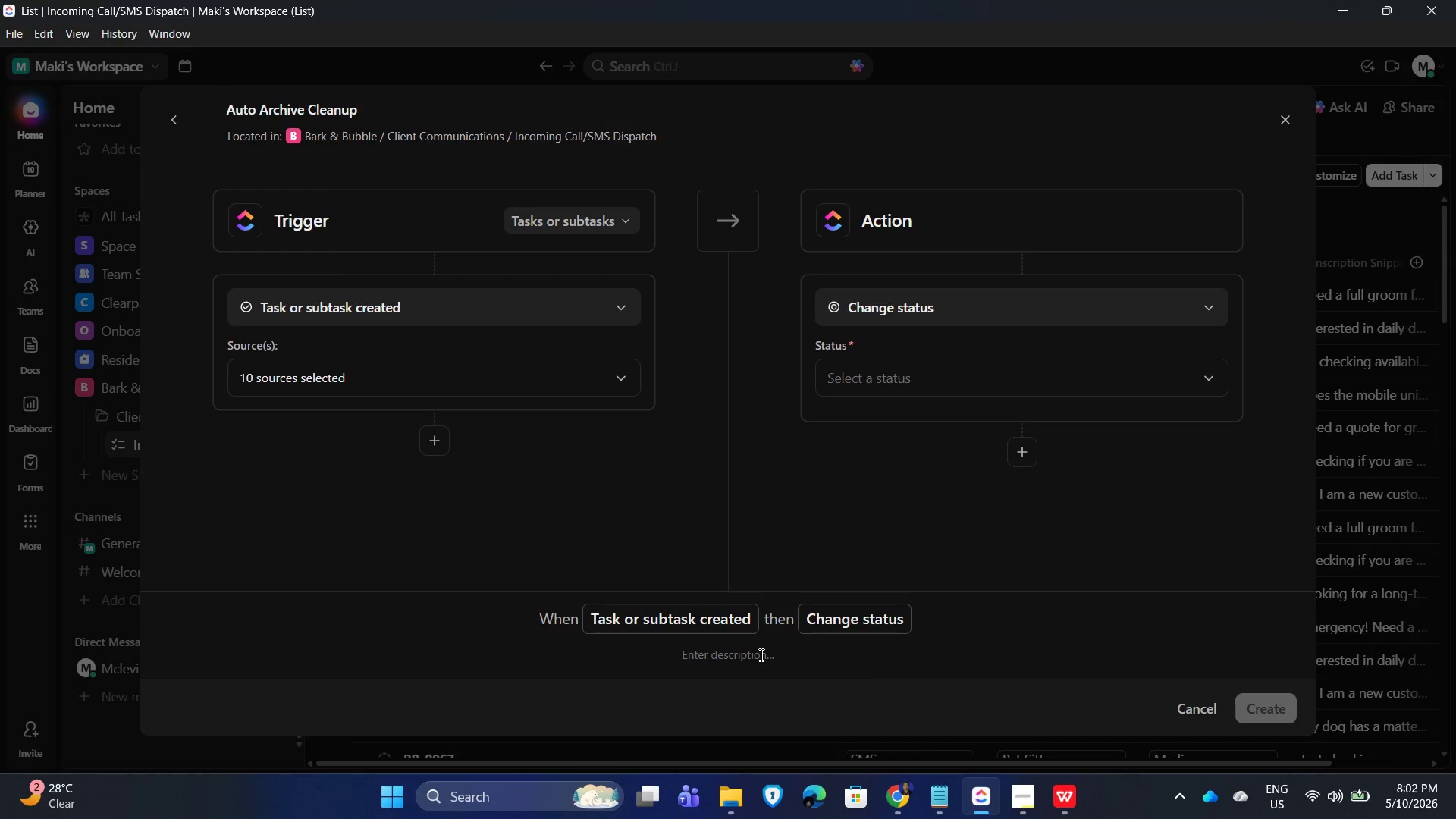 
type(Automatia)
key(Backspace)
type(cally archive completed bookings after 48 hours to maintain a clean operational board.)
 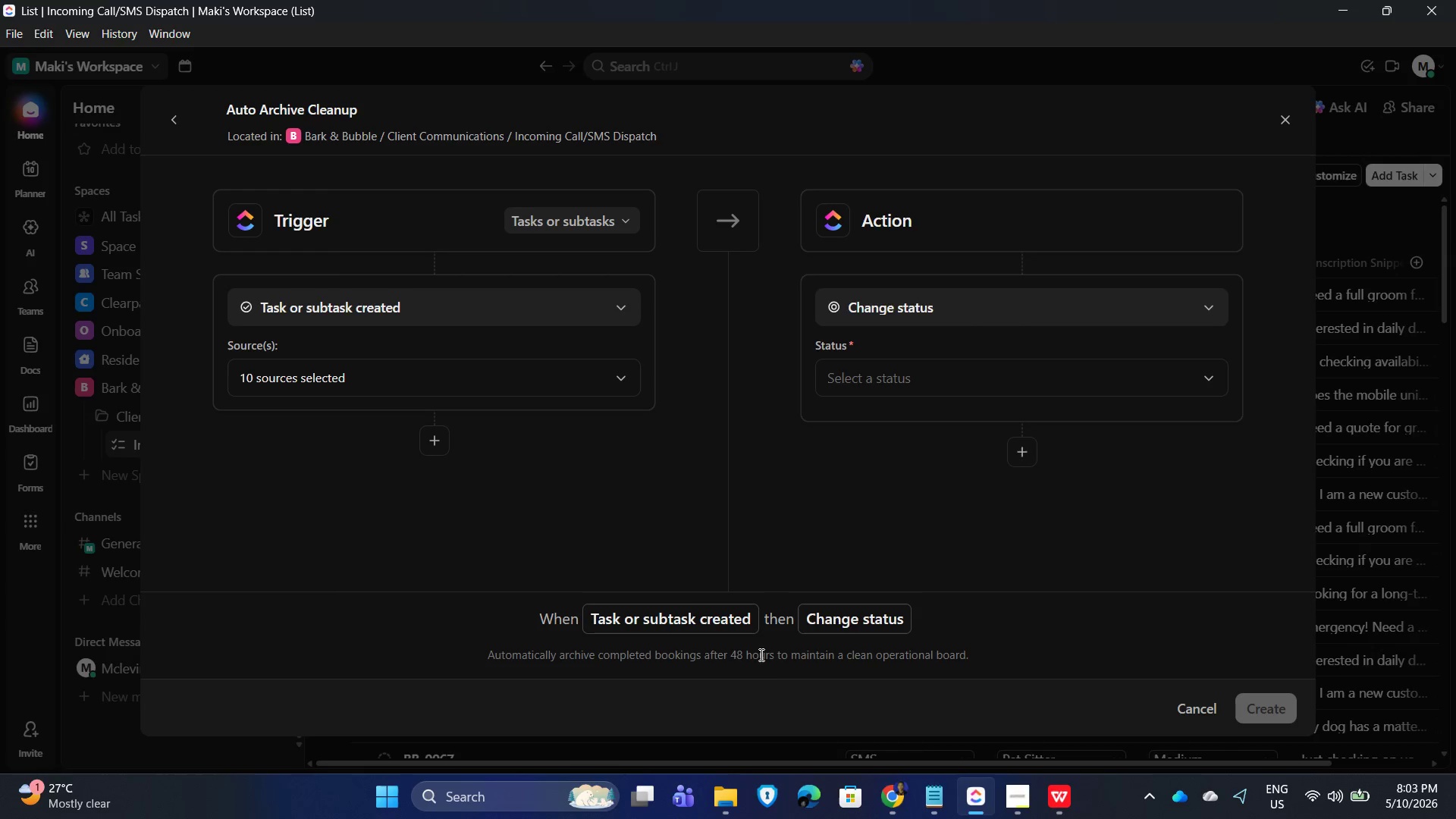 
key(Enter)
 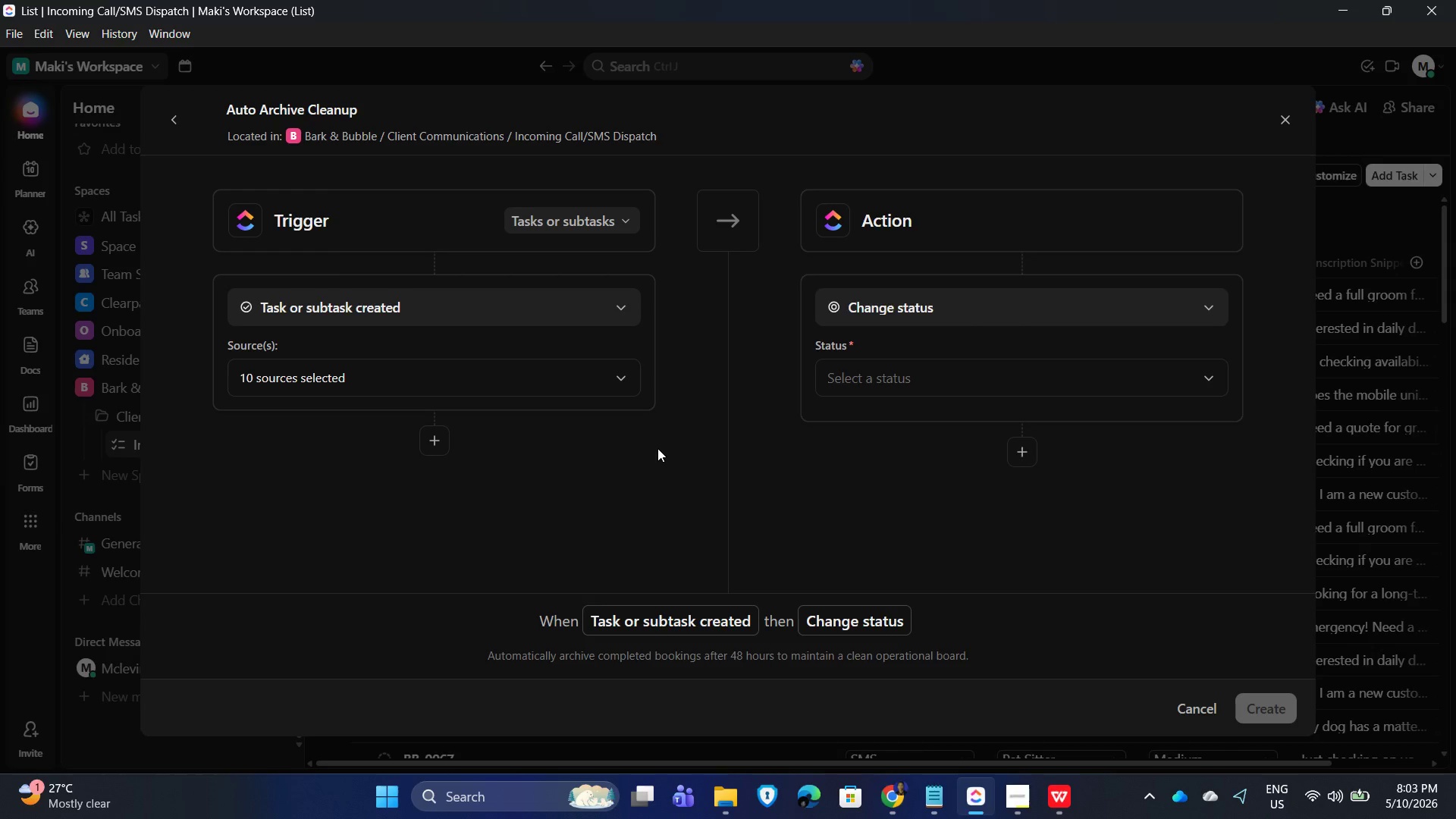 
wait(7.62)
 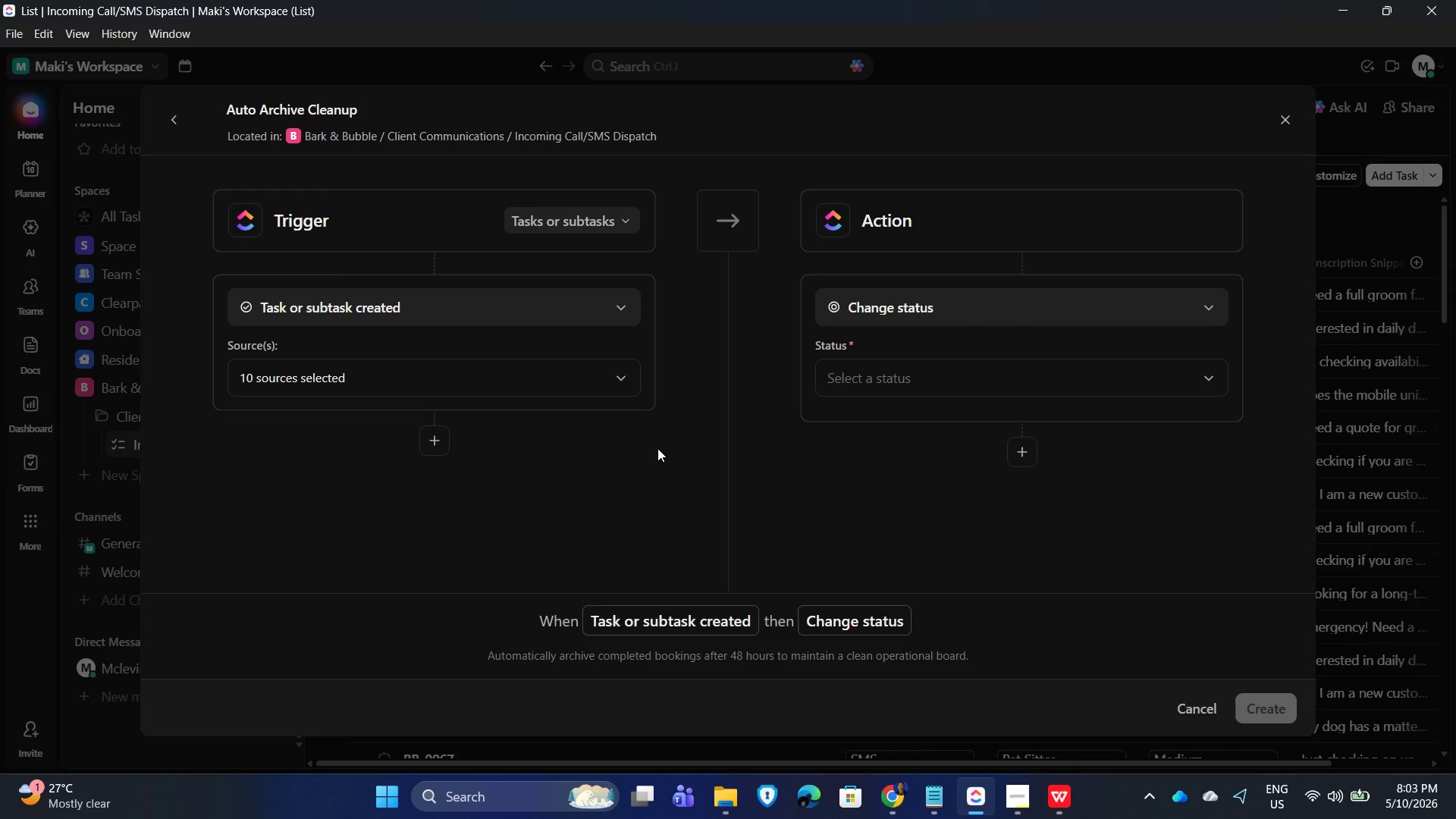 
left_click([460, 312])
 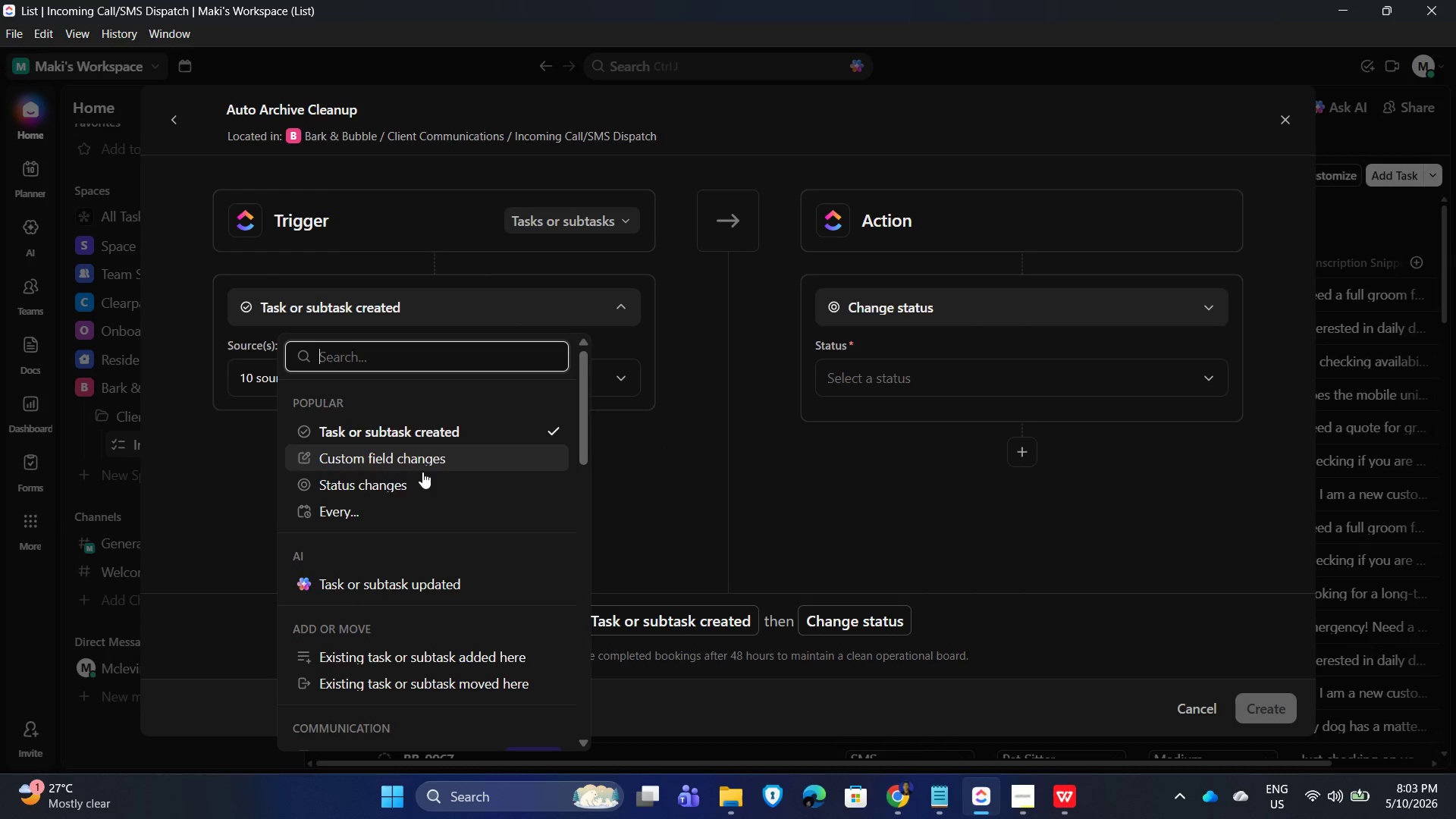 
left_click([397, 486])
 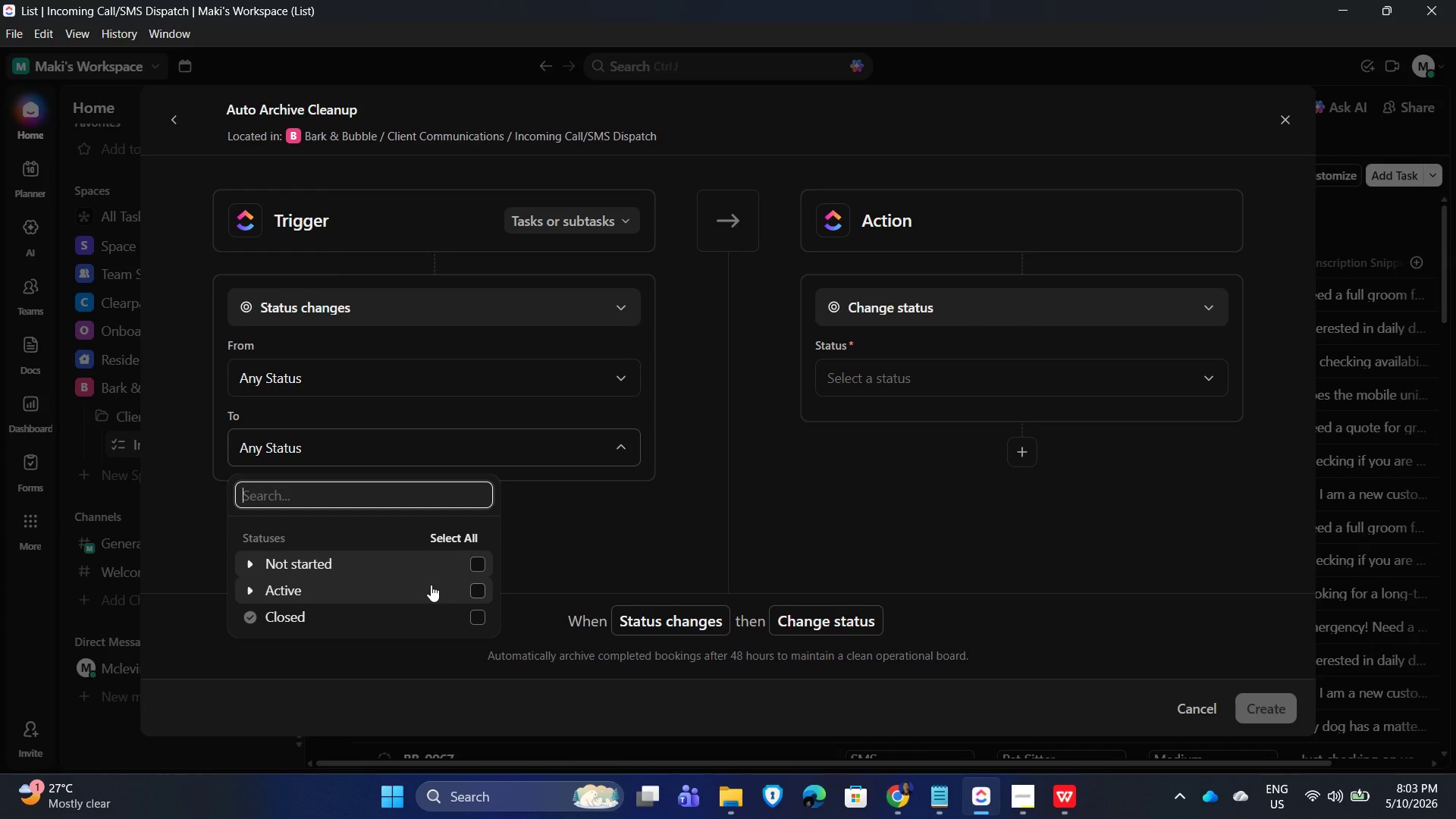 
wait(17.2)
 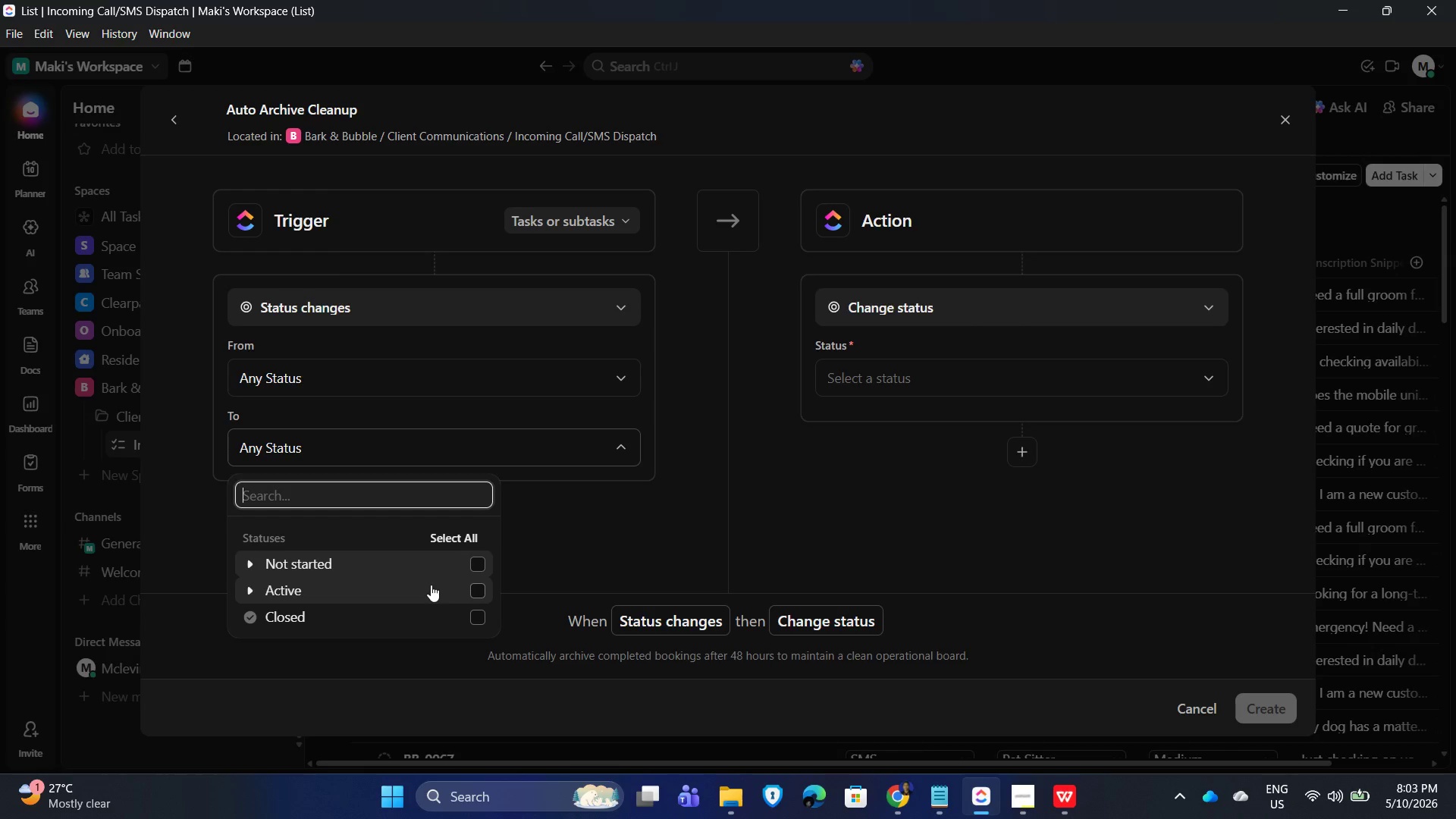 
left_click([246, 588])
 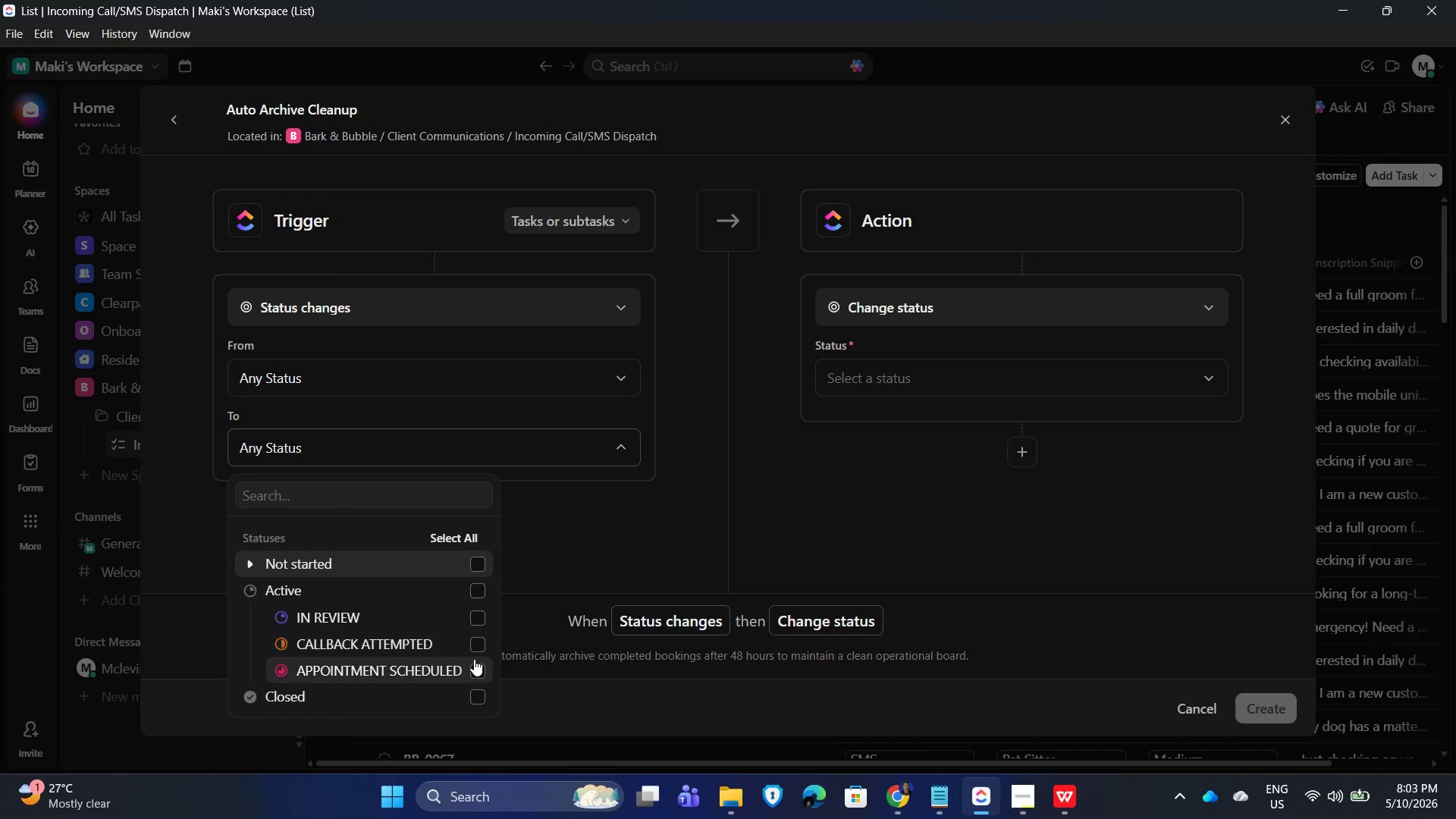 
left_click([471, 664])
 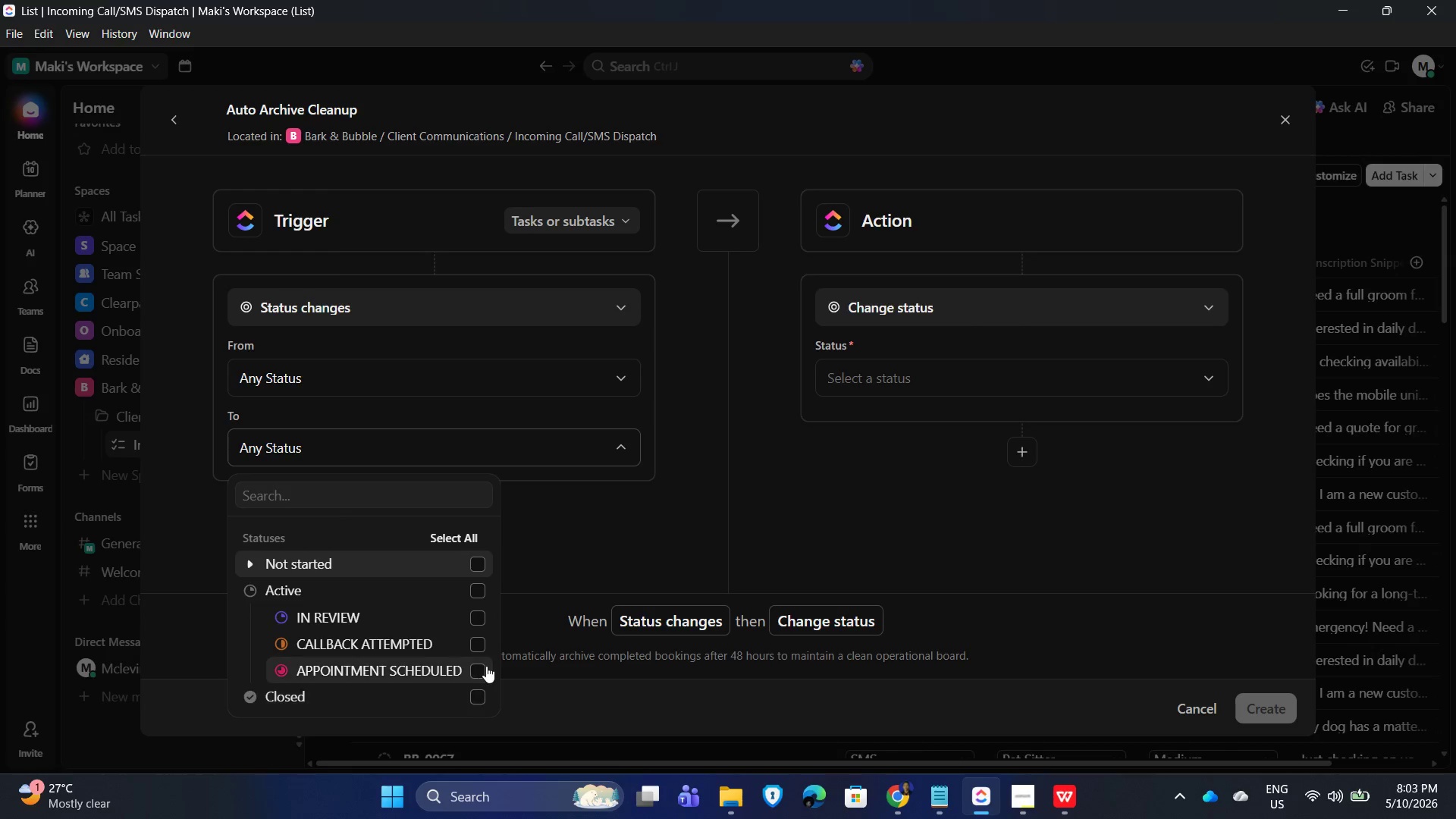 
left_click([475, 674])
 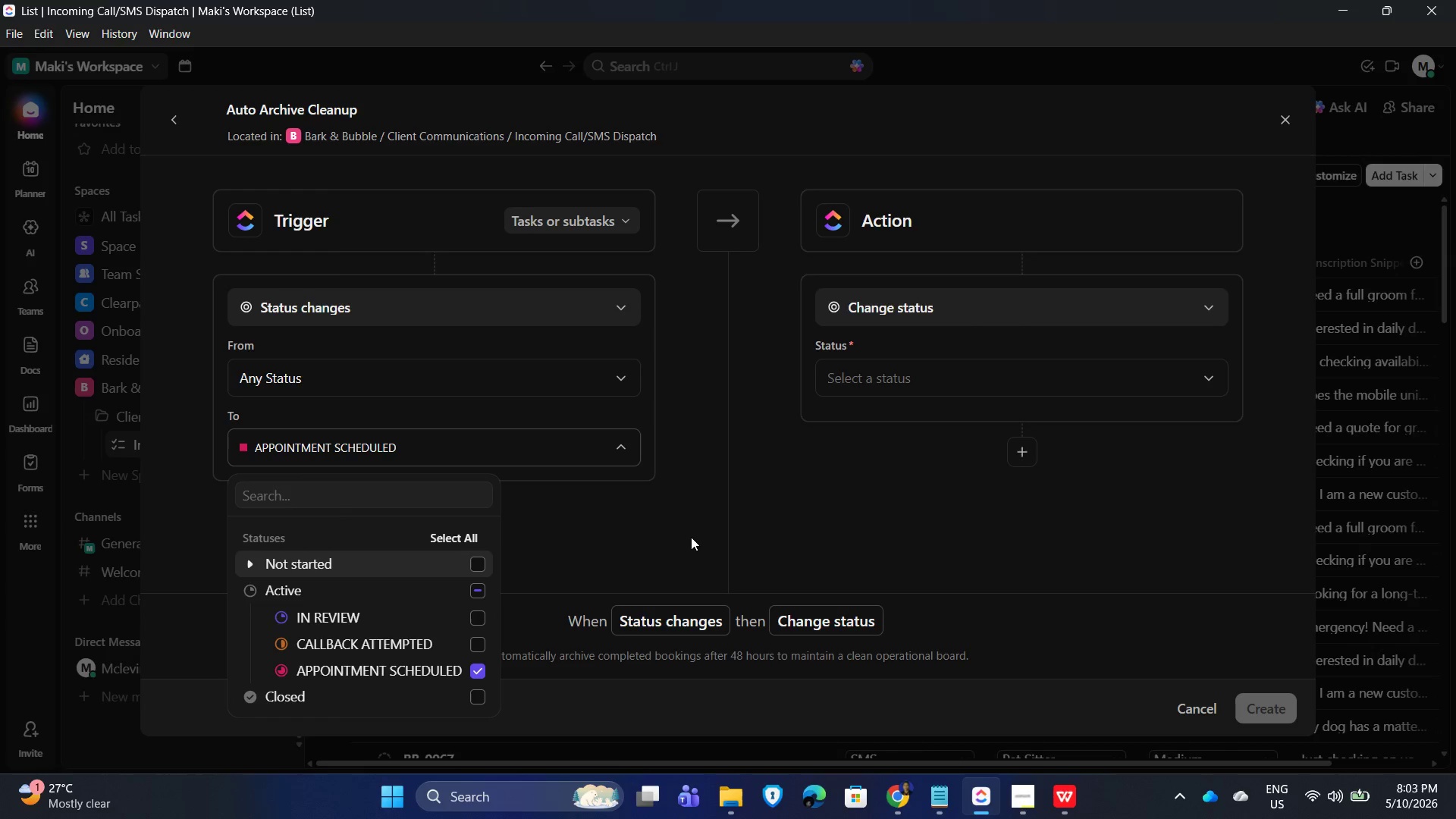 
left_click_drag(start_coordinate=[687, 528], to_coordinate=[691, 528])
 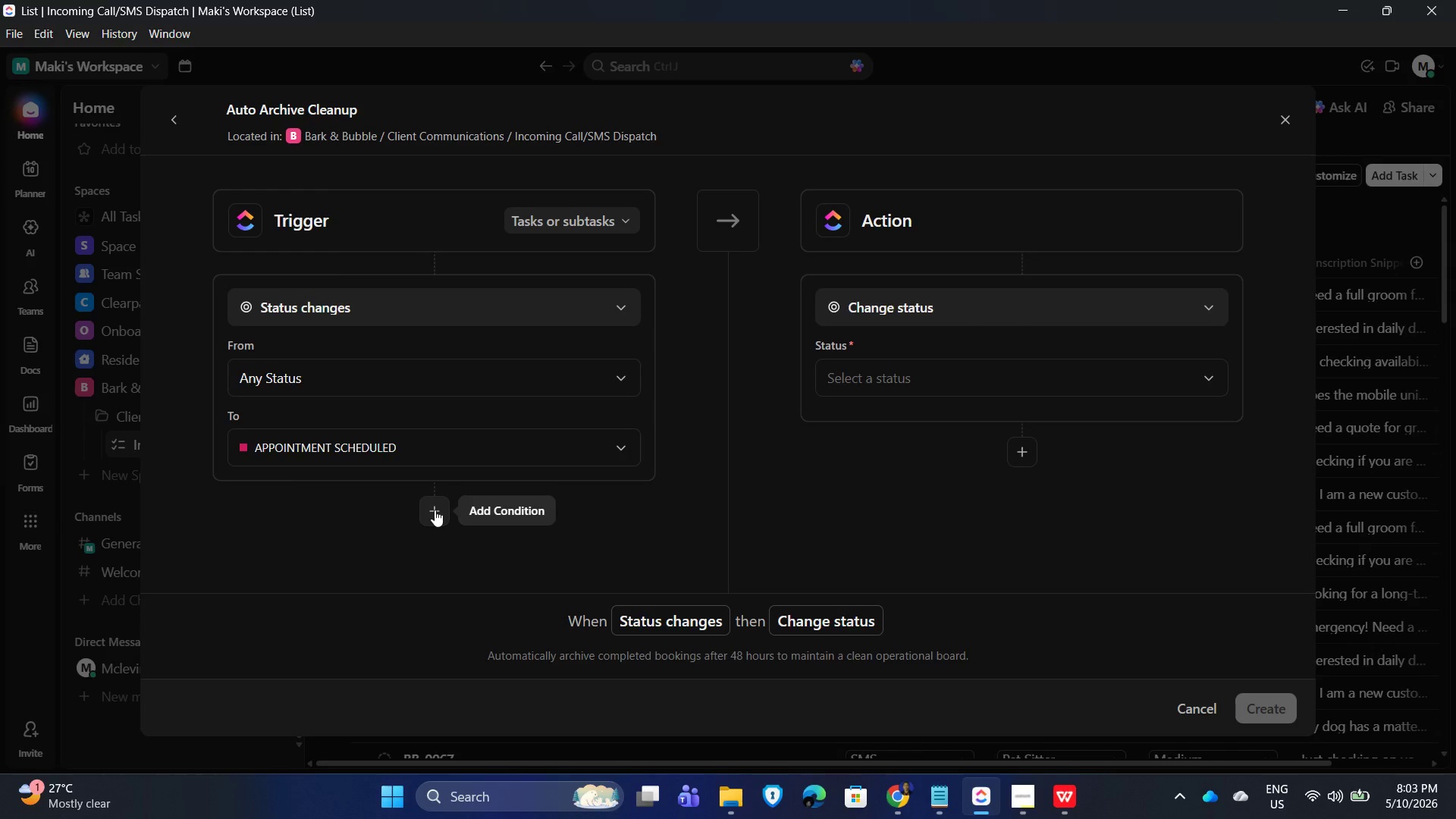 
wait(7.03)
 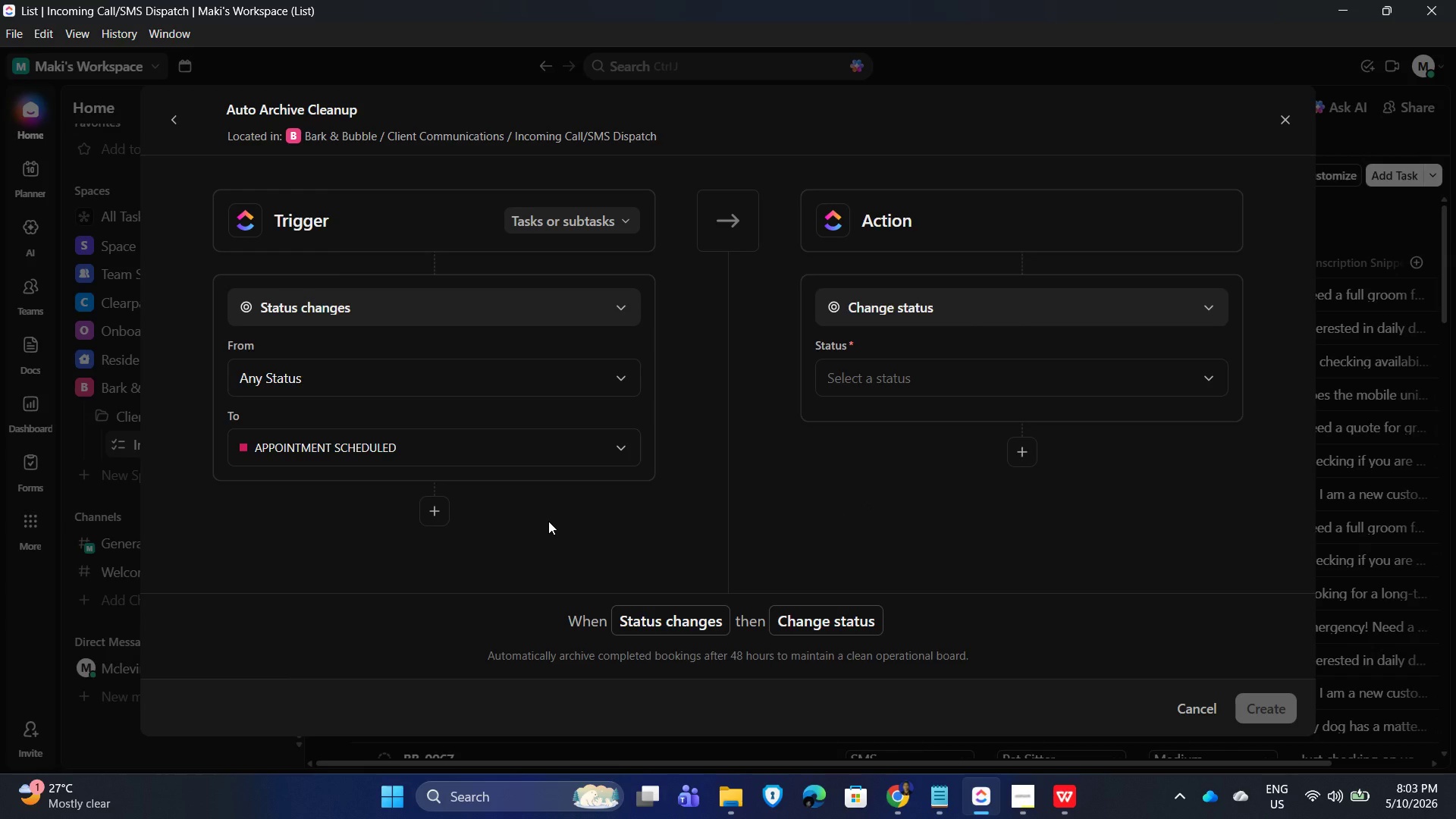 
left_click([435, 510])
 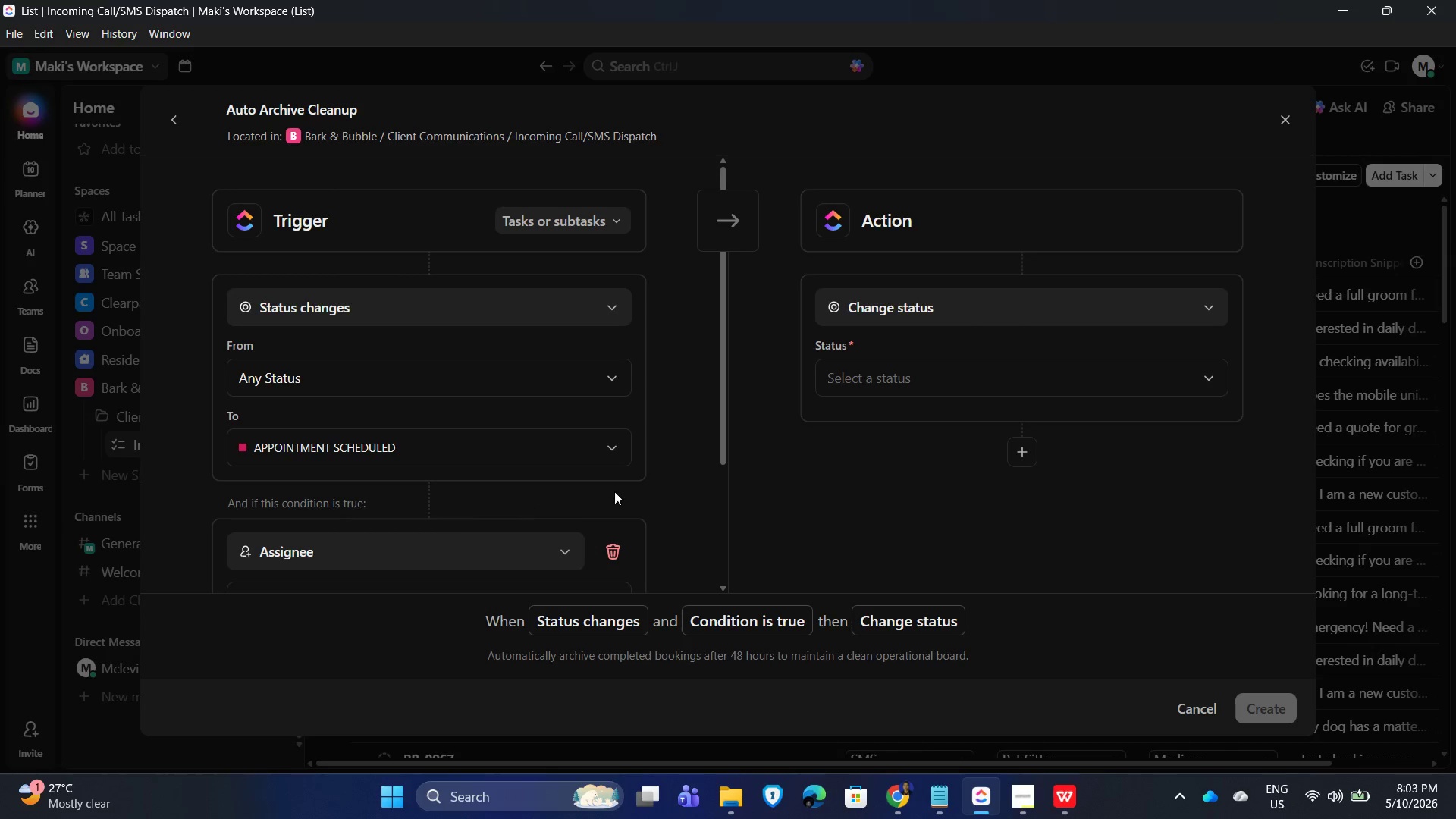 
scroll: coordinate [618, 489], scroll_direction: down, amount: 2.0
 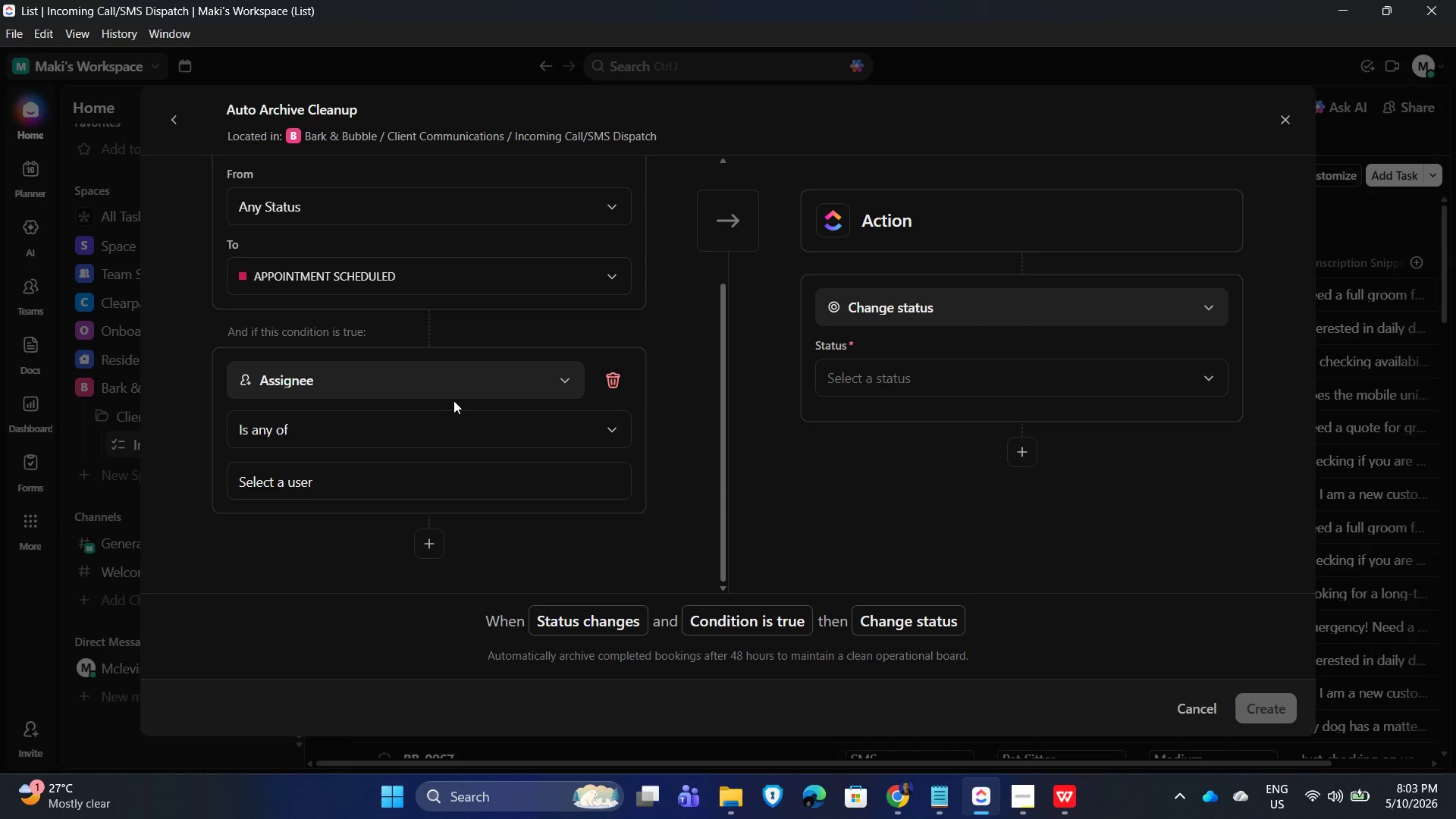 
left_click([366, 372])
 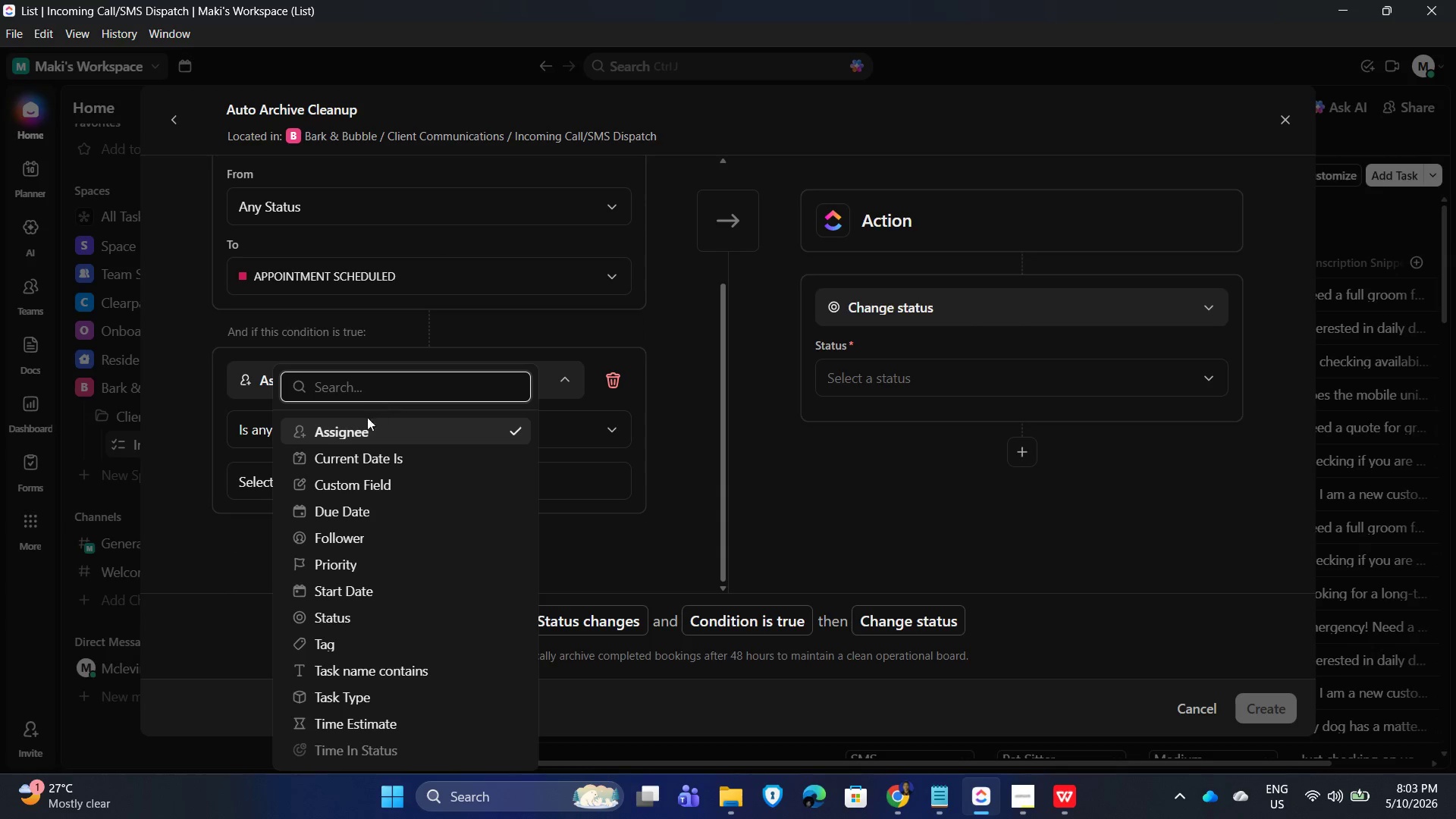 
left_click([358, 475])
 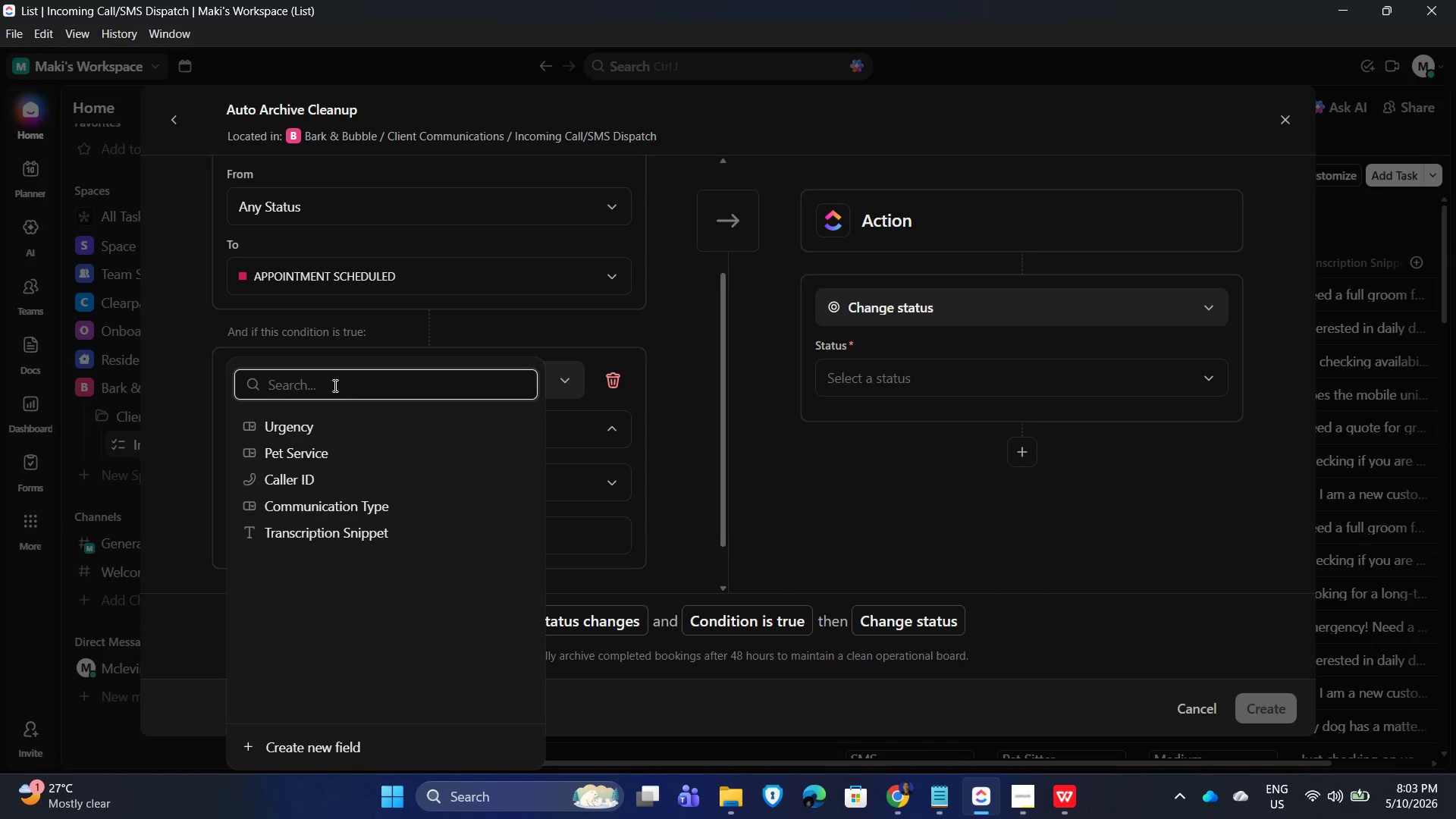 
type(de)
 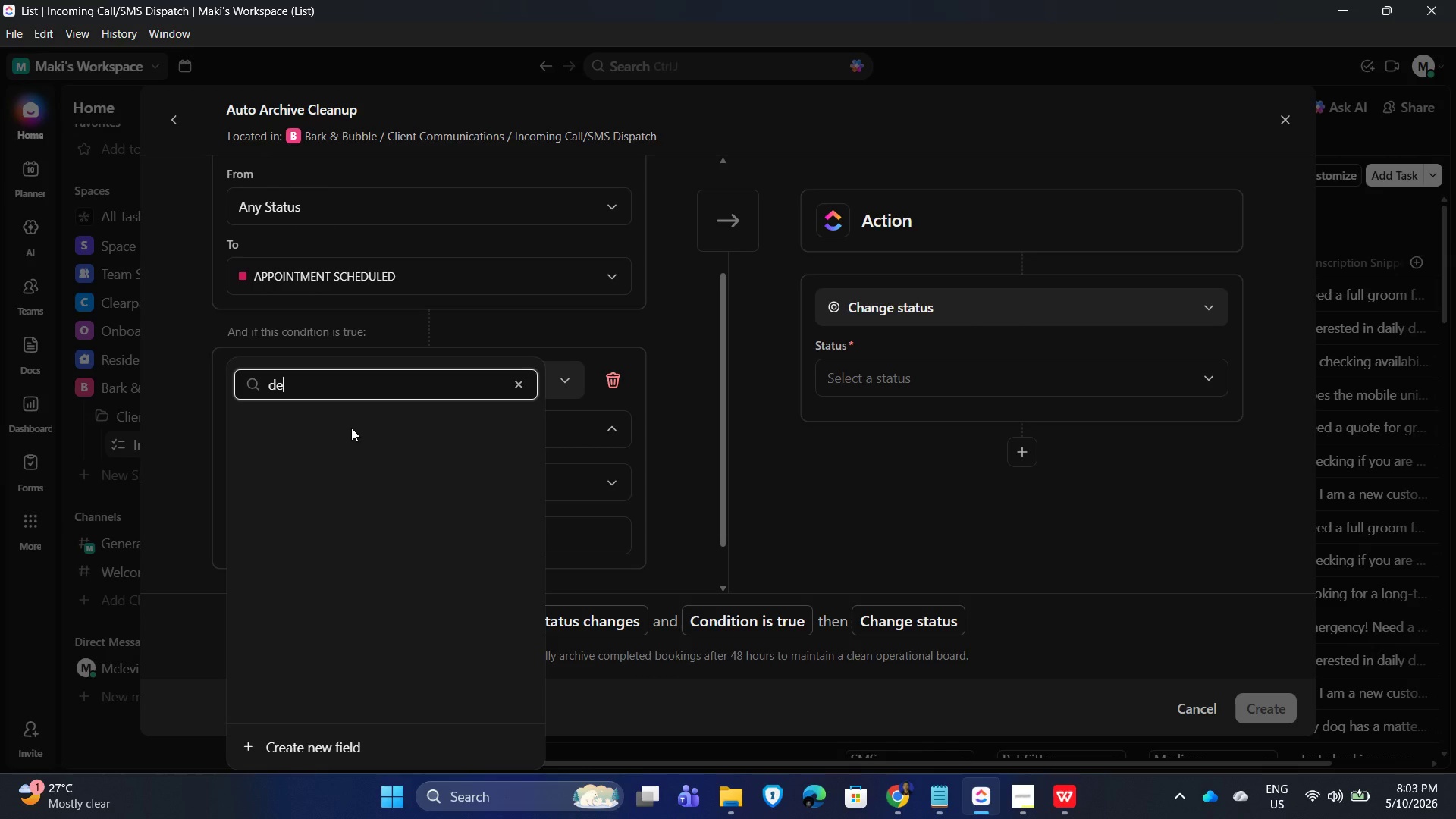 
type(la)
 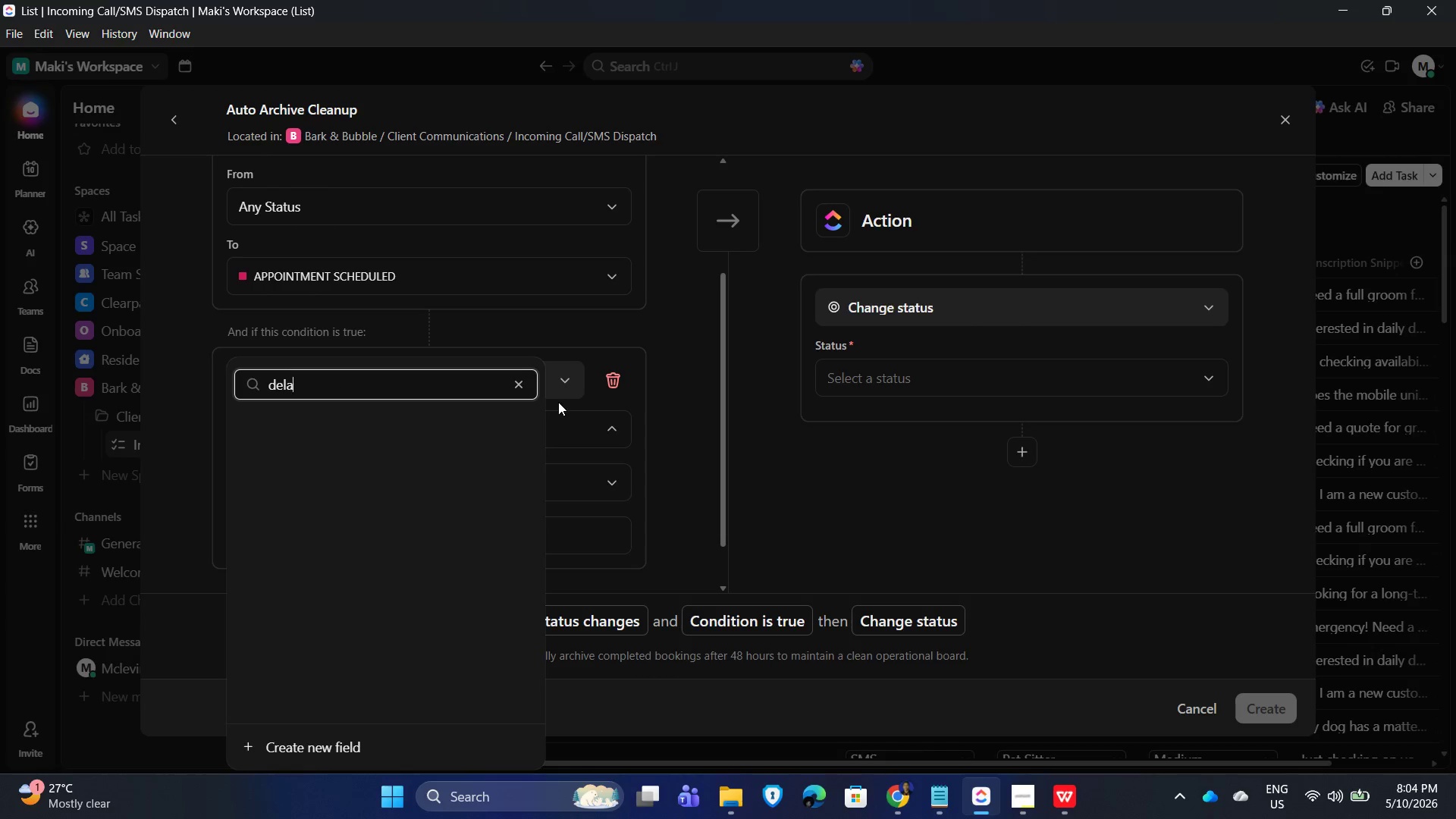 
key(Y)
 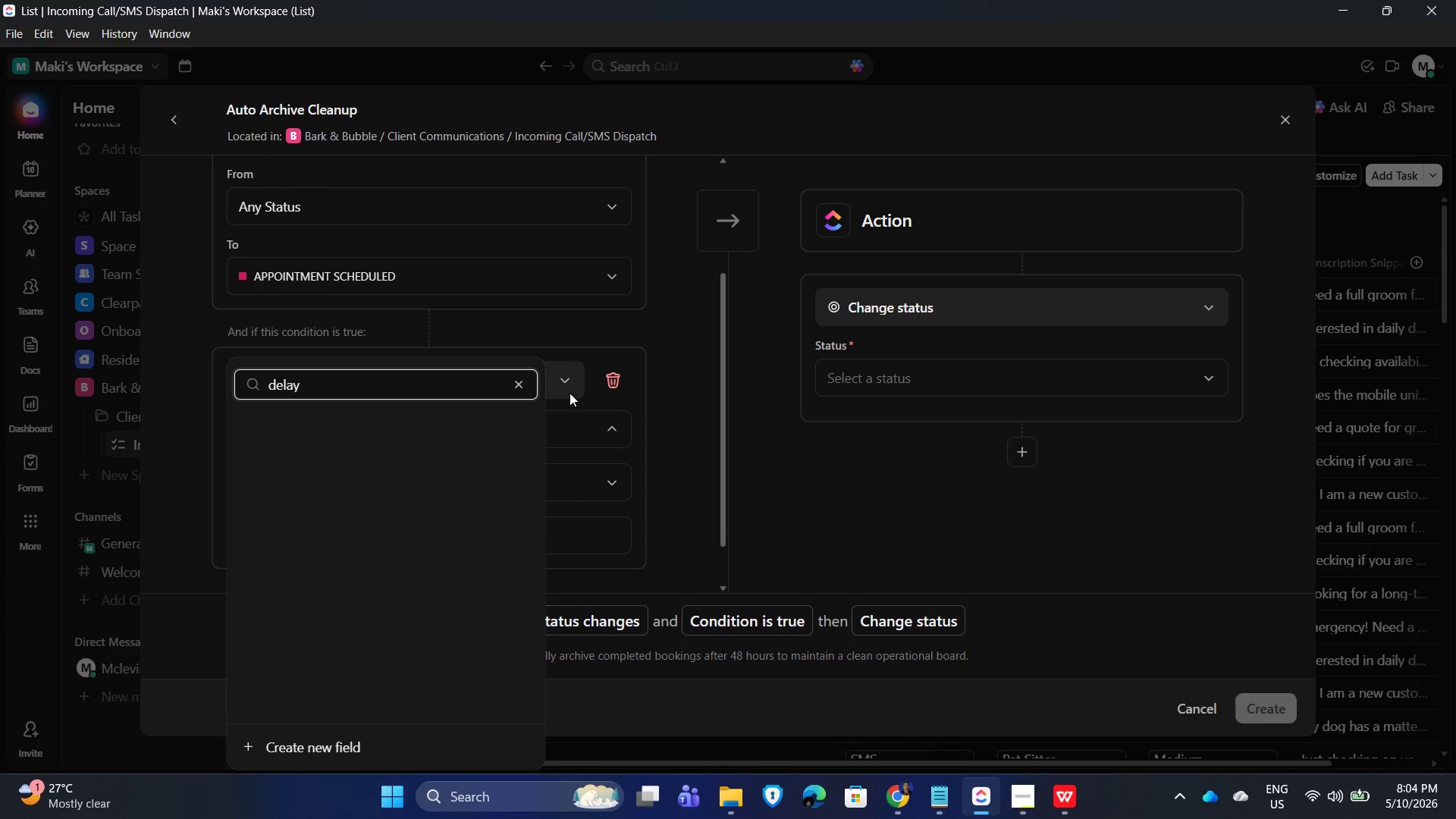 
left_click([569, 382])
 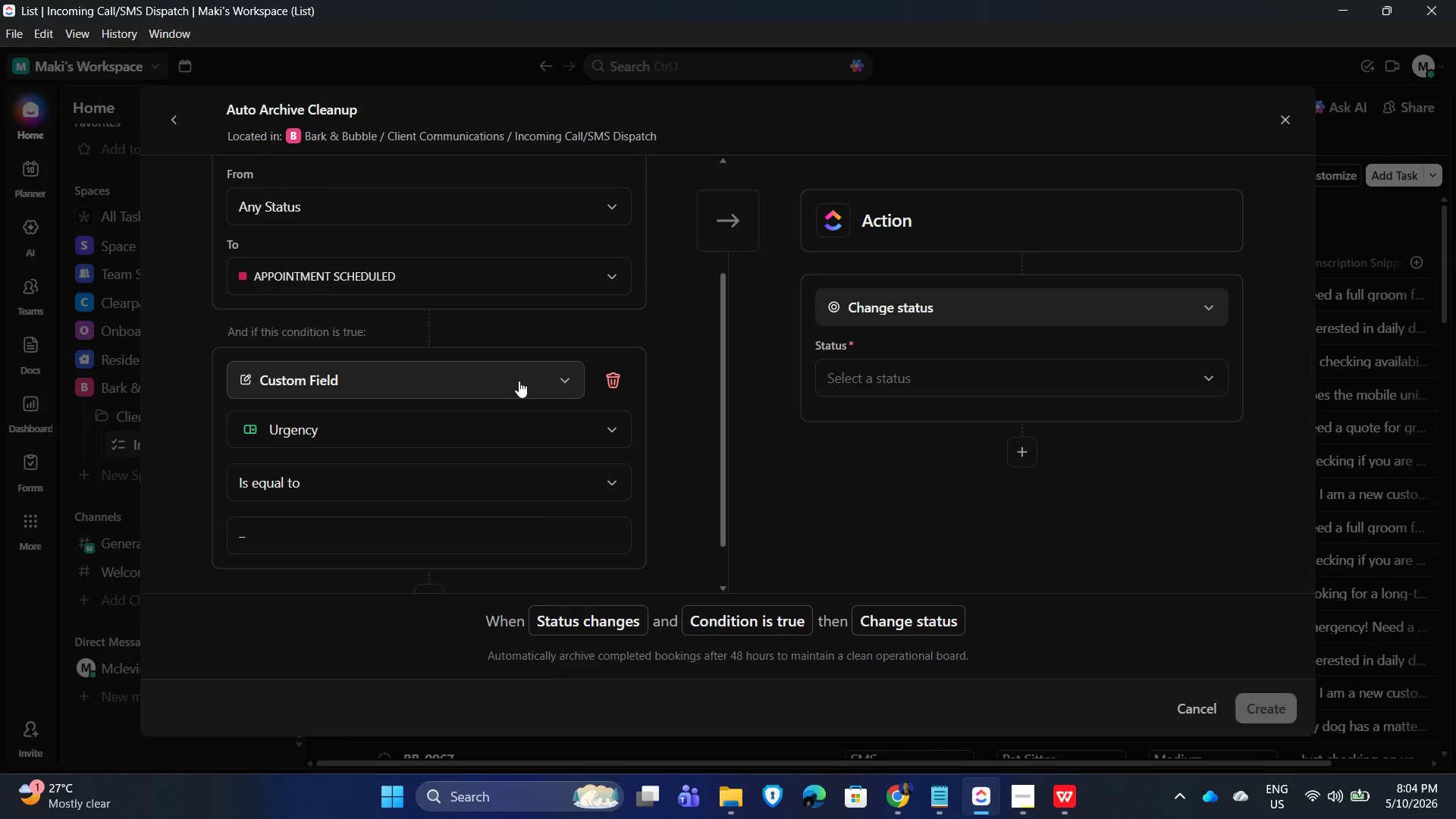 
left_click([519, 381])
 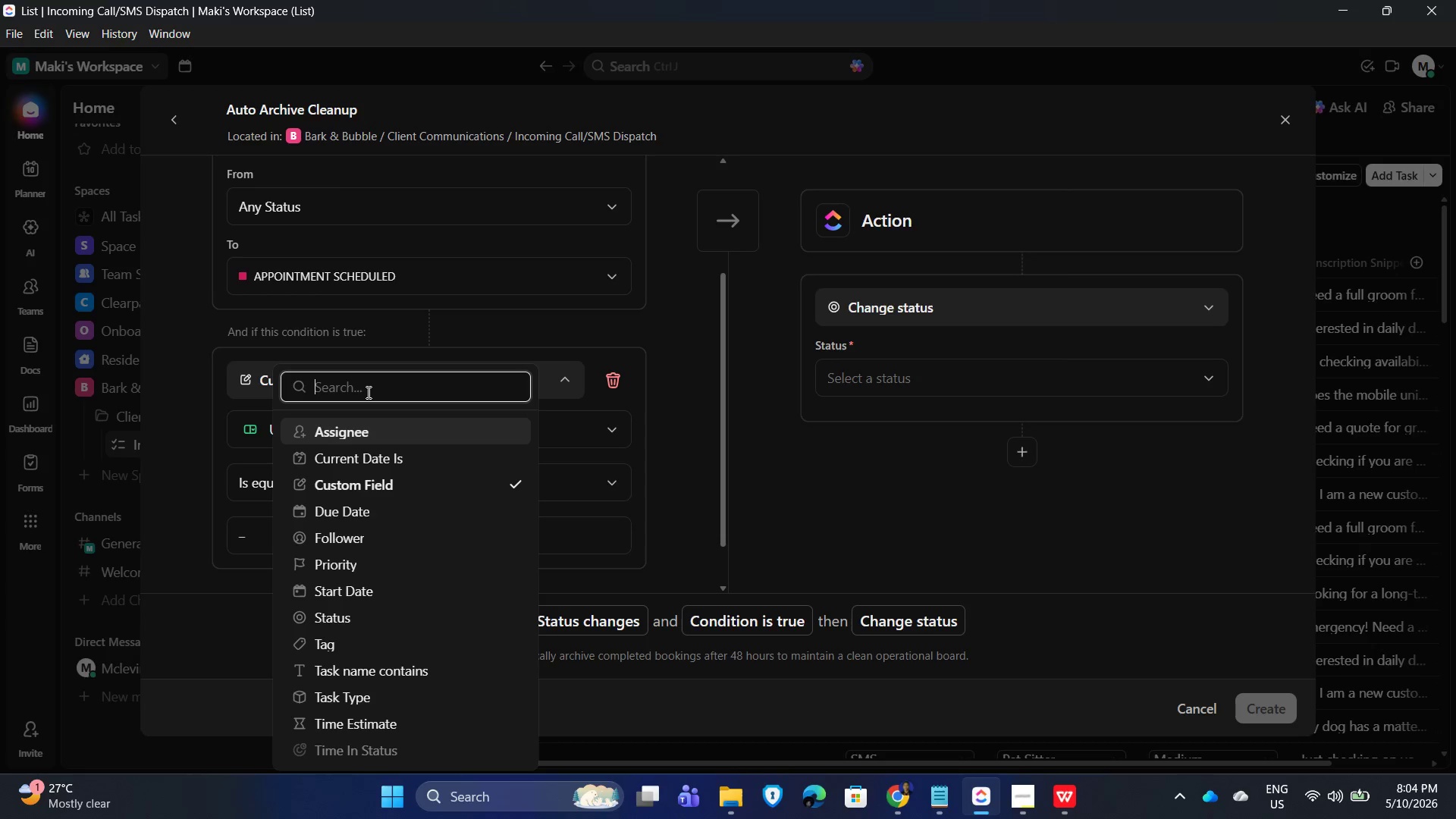 
left_click([367, 387])
 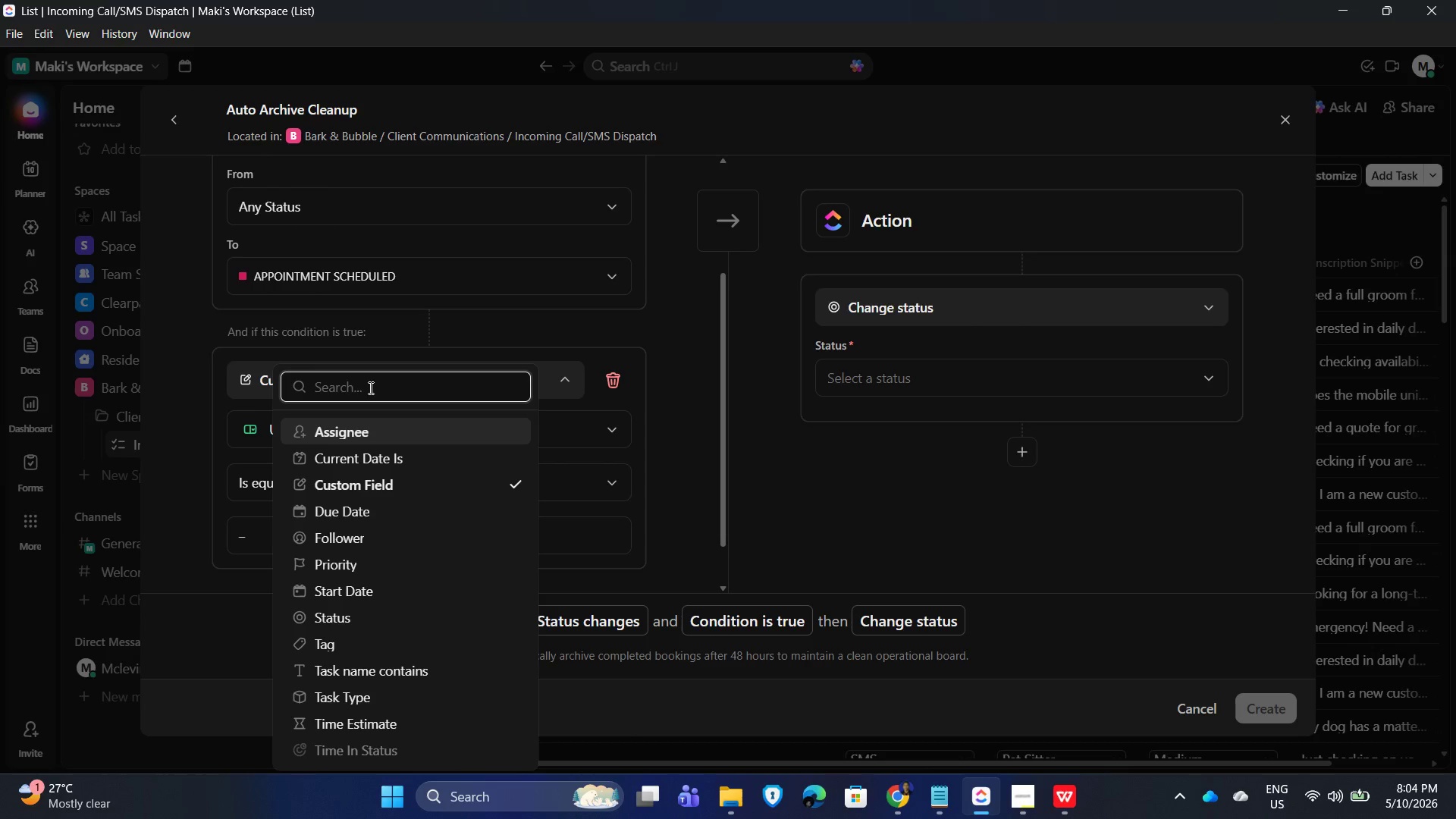 
key(S)
 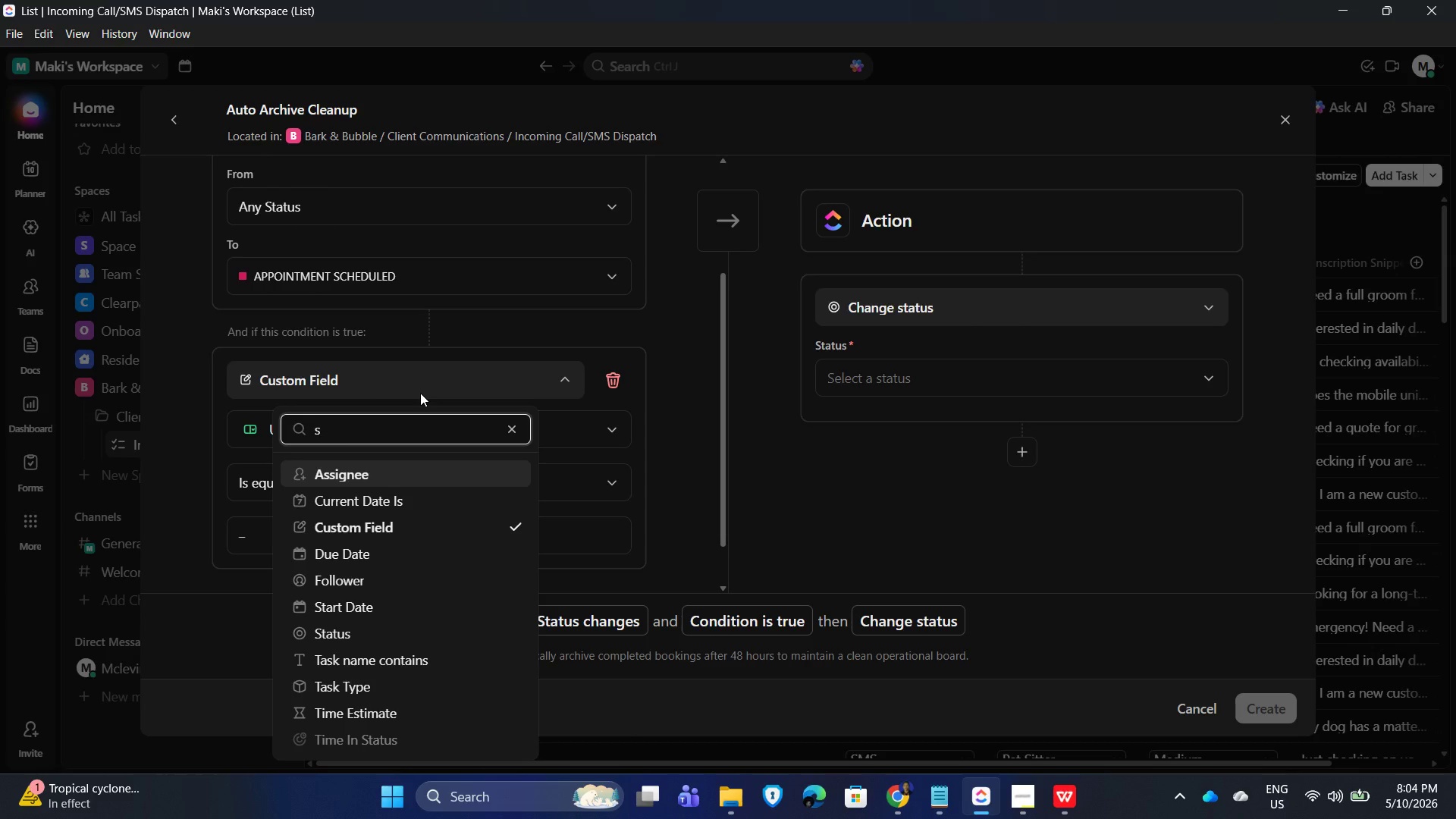 
key(Backspace)
type(delay)
key(Backspace)
key(Backspace)
key(Backspace)
key(Backspace)
key(Backspace)
key(Backspace)
key(Backspace)
key(Backspace)
key(Backspace)
key(Backspace)
 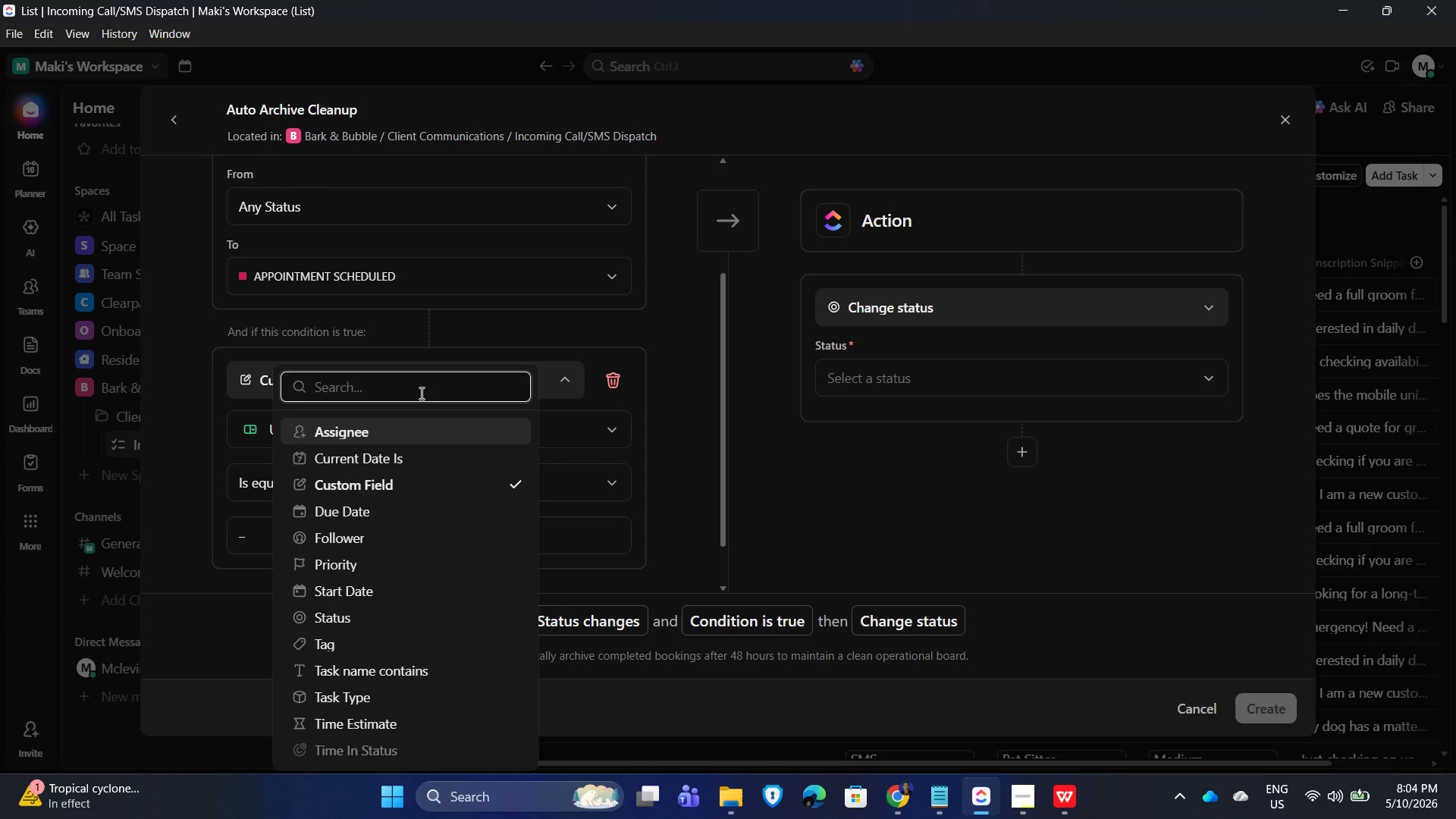 
wait(13.64)
 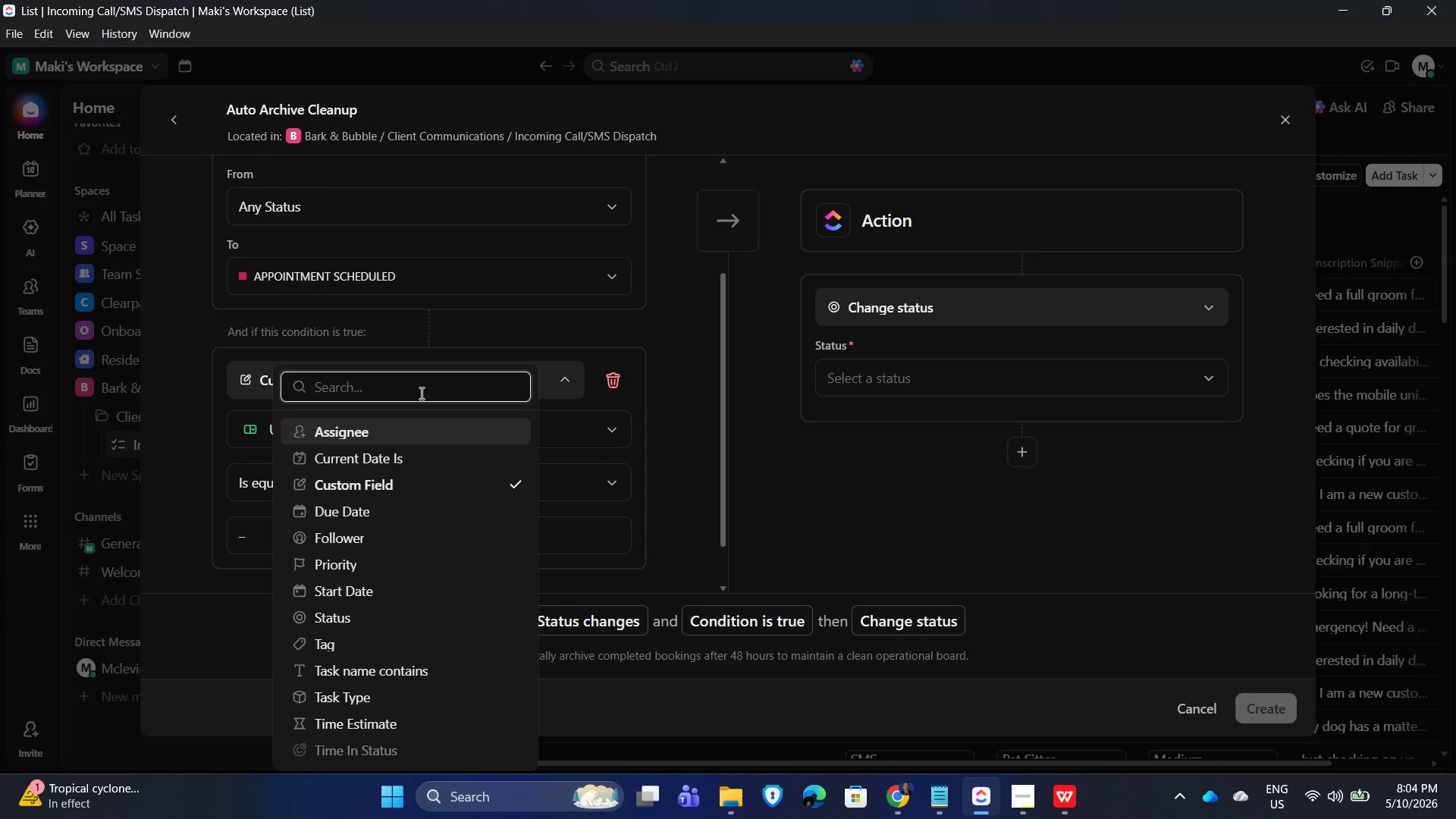 
key(Backspace)
 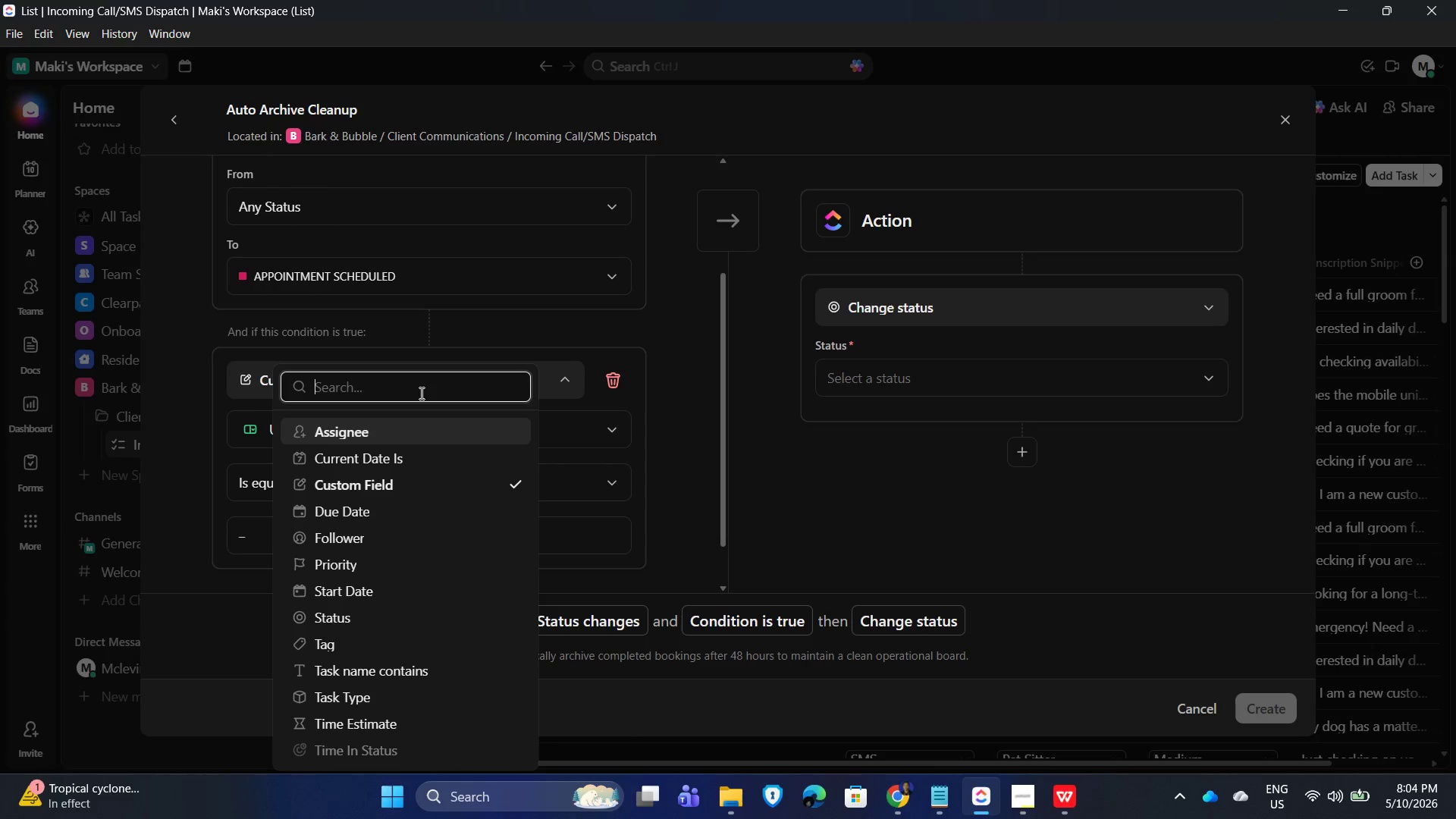 
key(Backspace)
 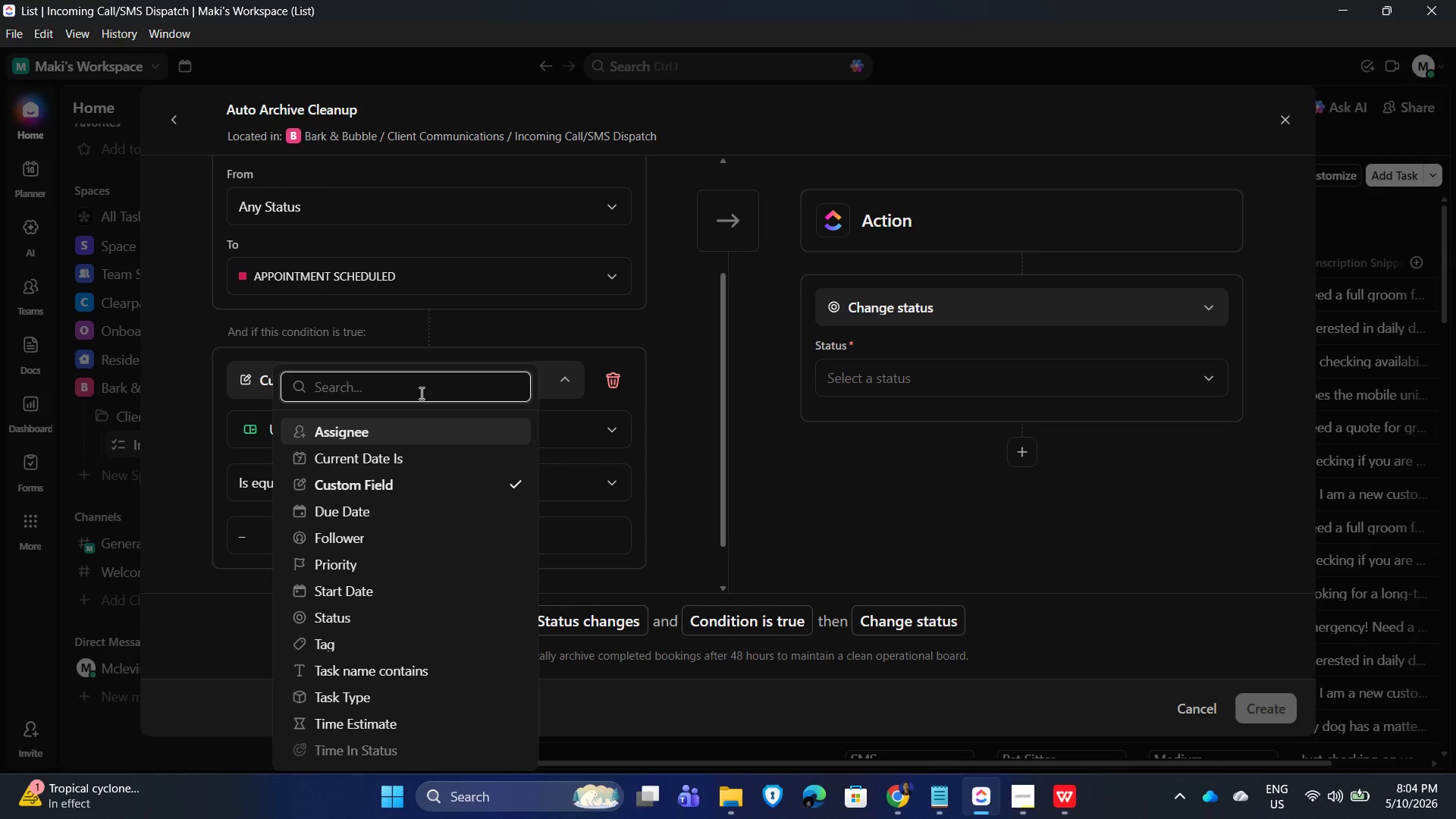 
key(Backspace)
 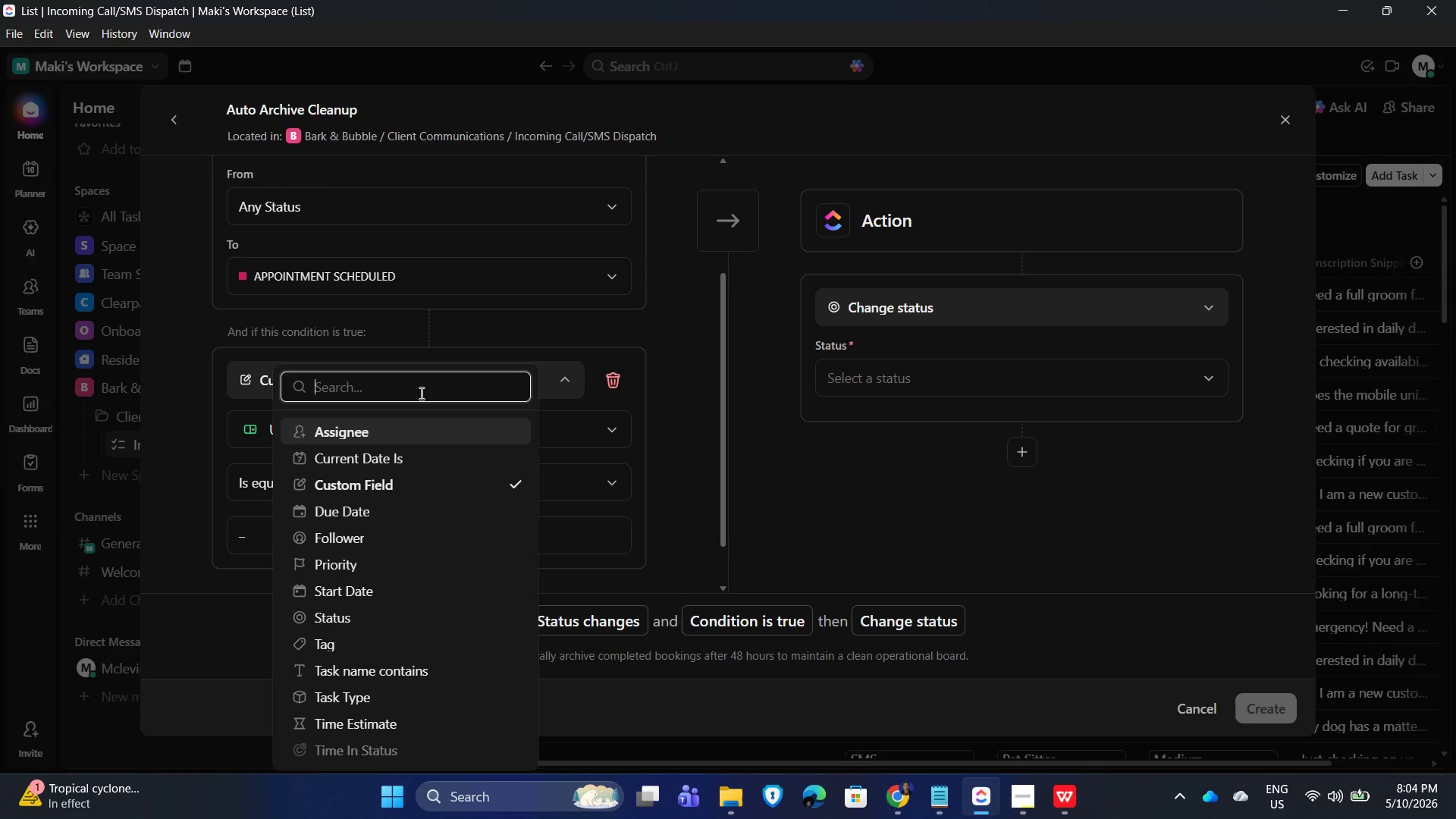 
key(Backspace)
 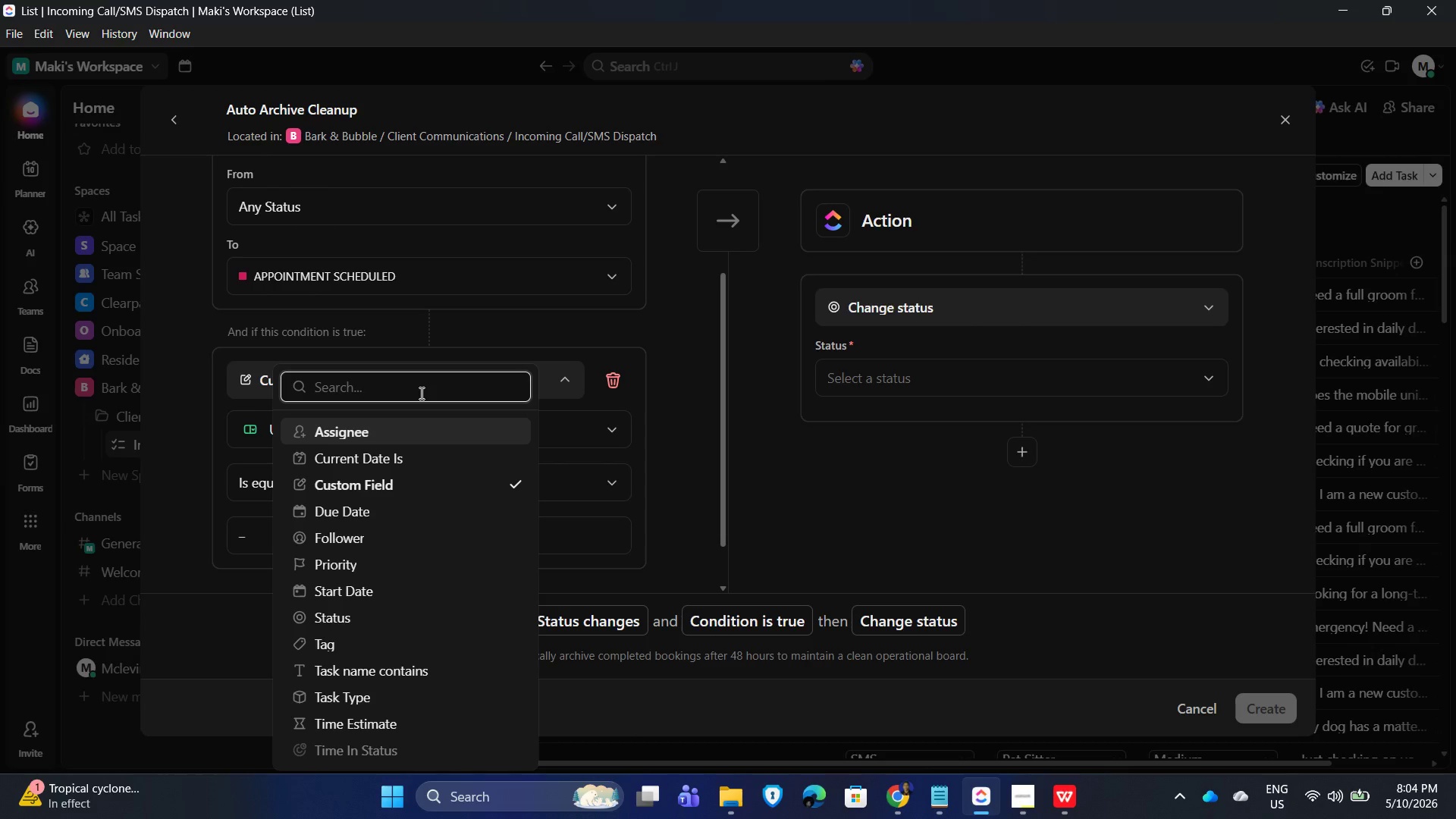 
key(Backspace)
 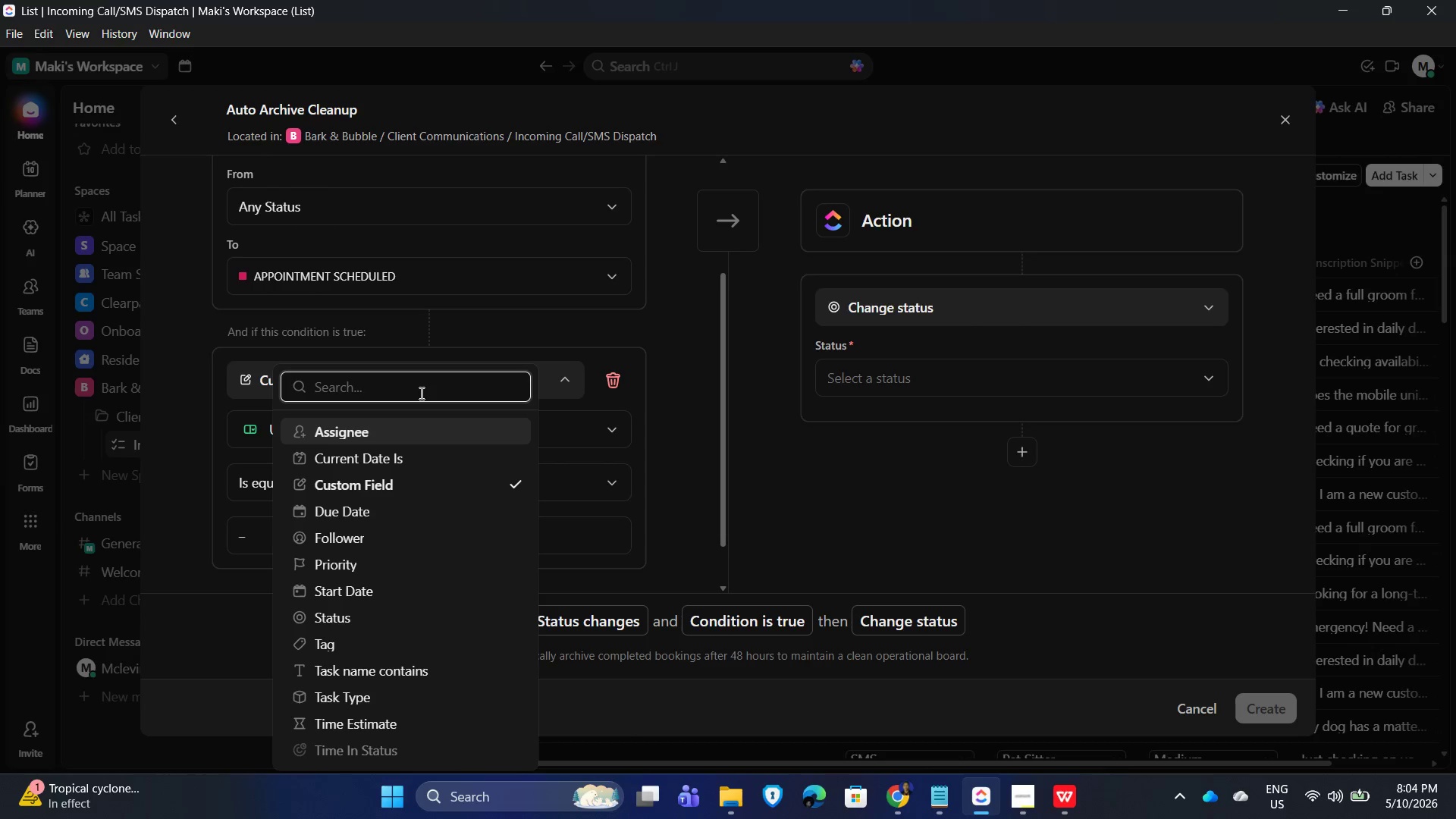 
key(Backspace)
 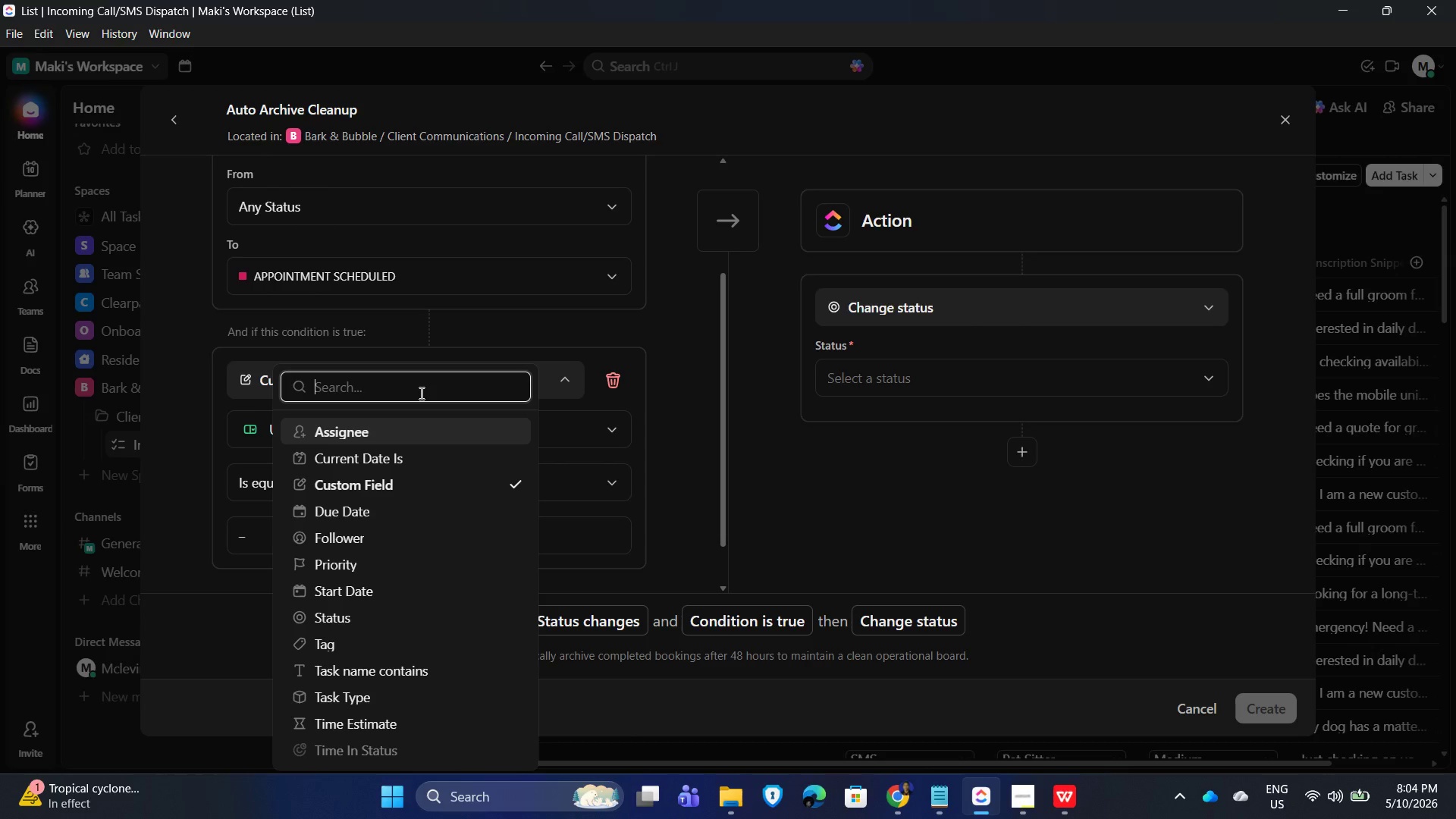 
key(Backspace)
 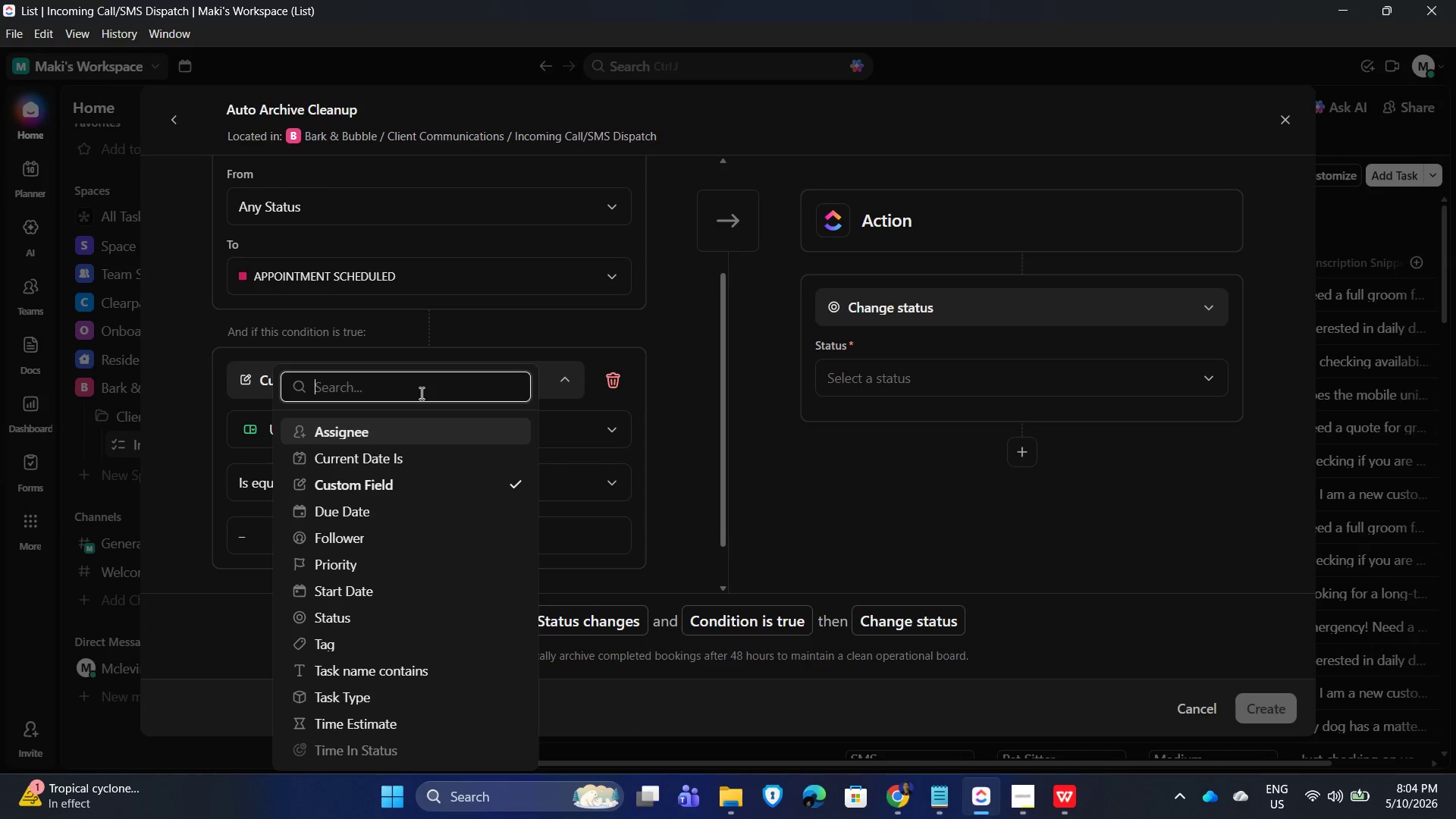 
key(Backspace)
 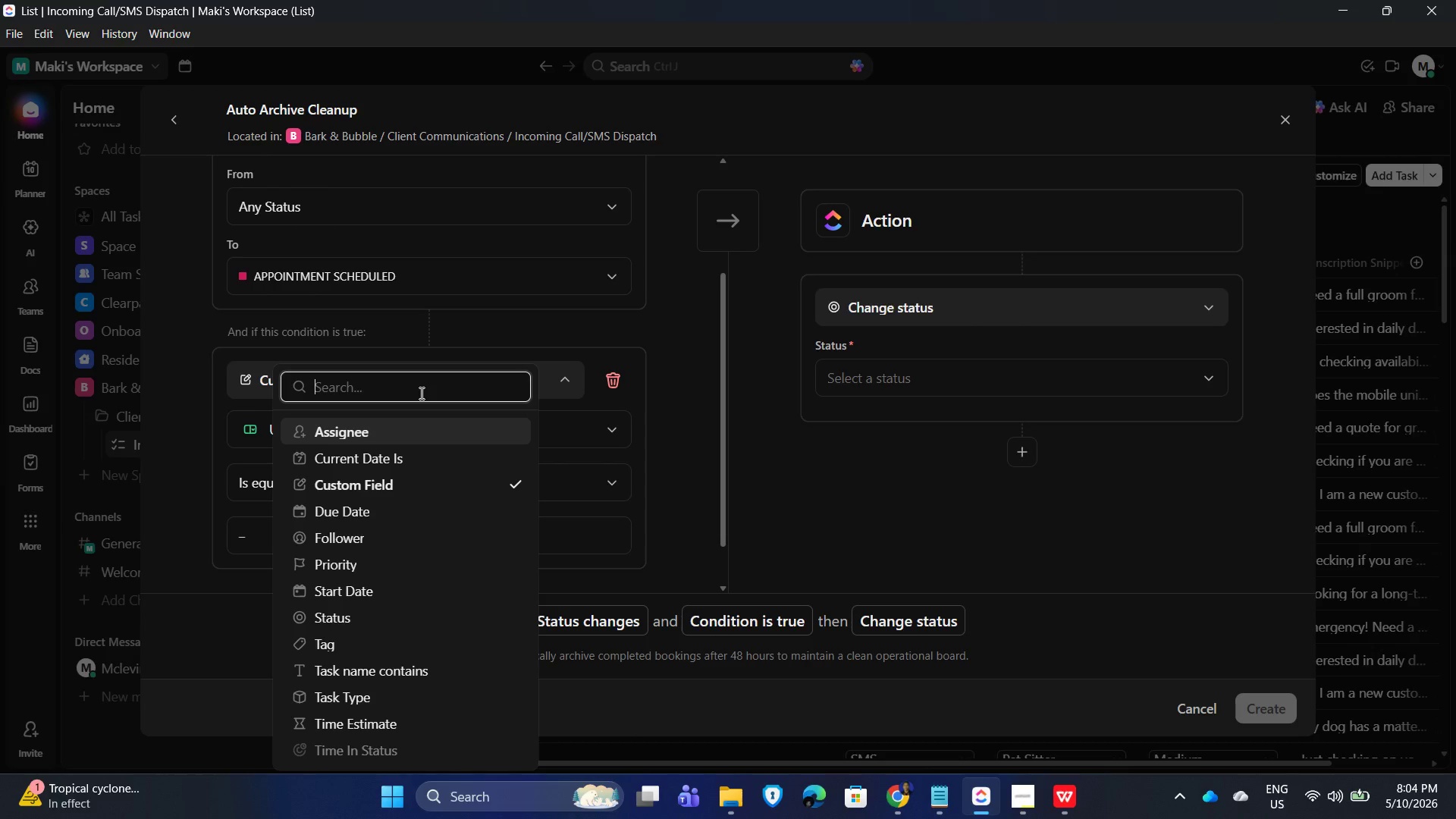 
key(Backspace)
 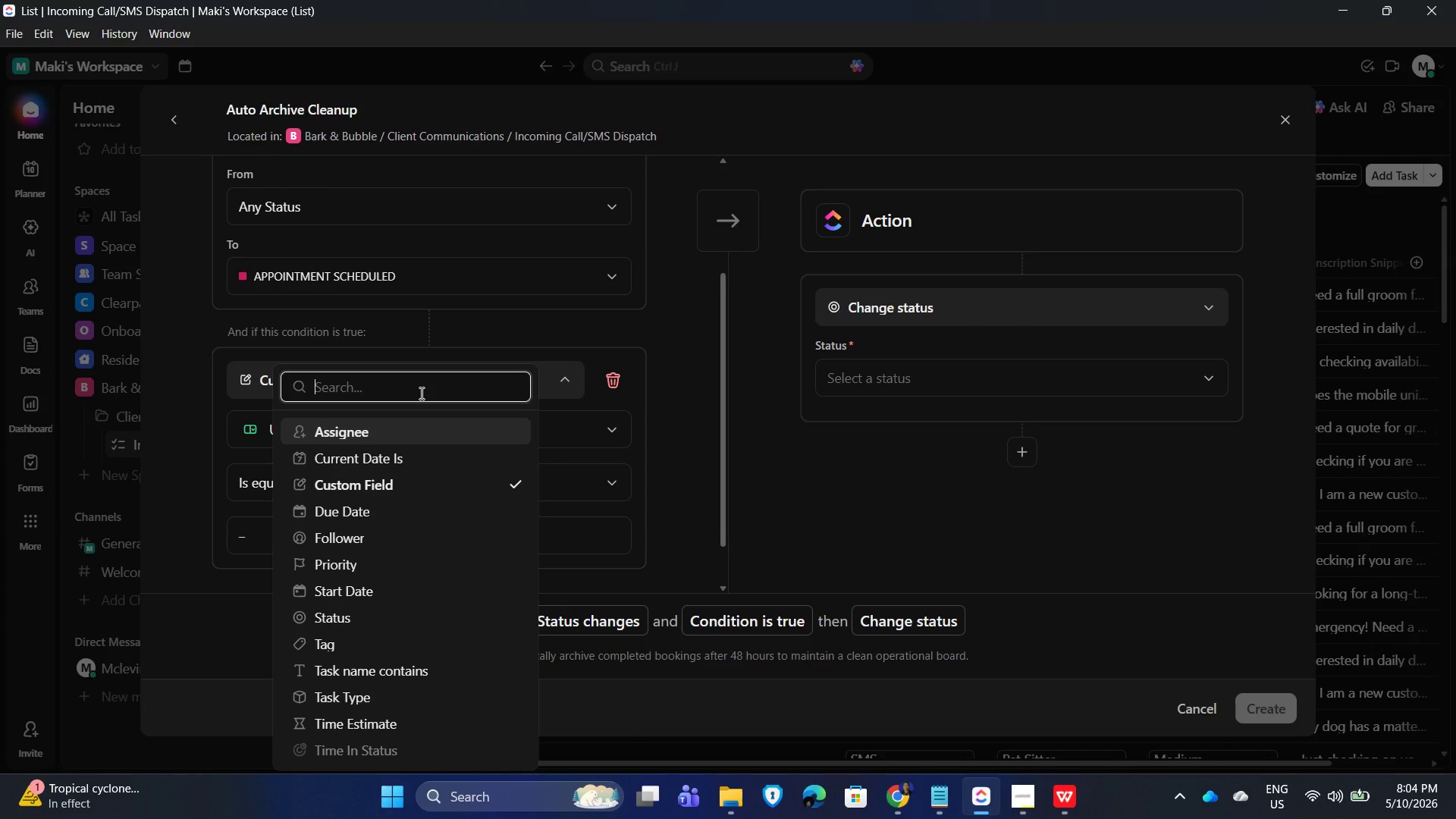 
key(Backspace)
 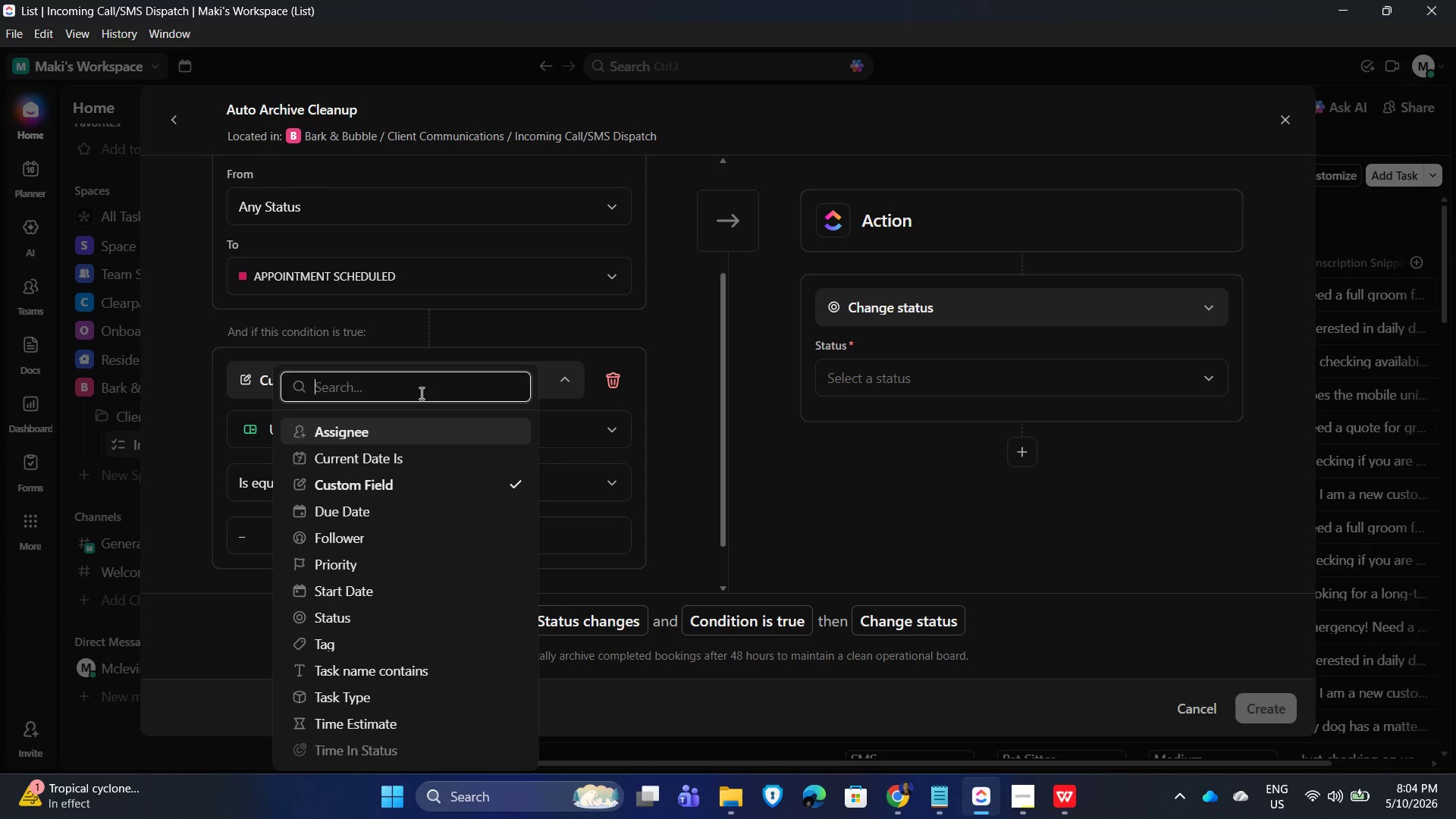 
key(Backspace)
 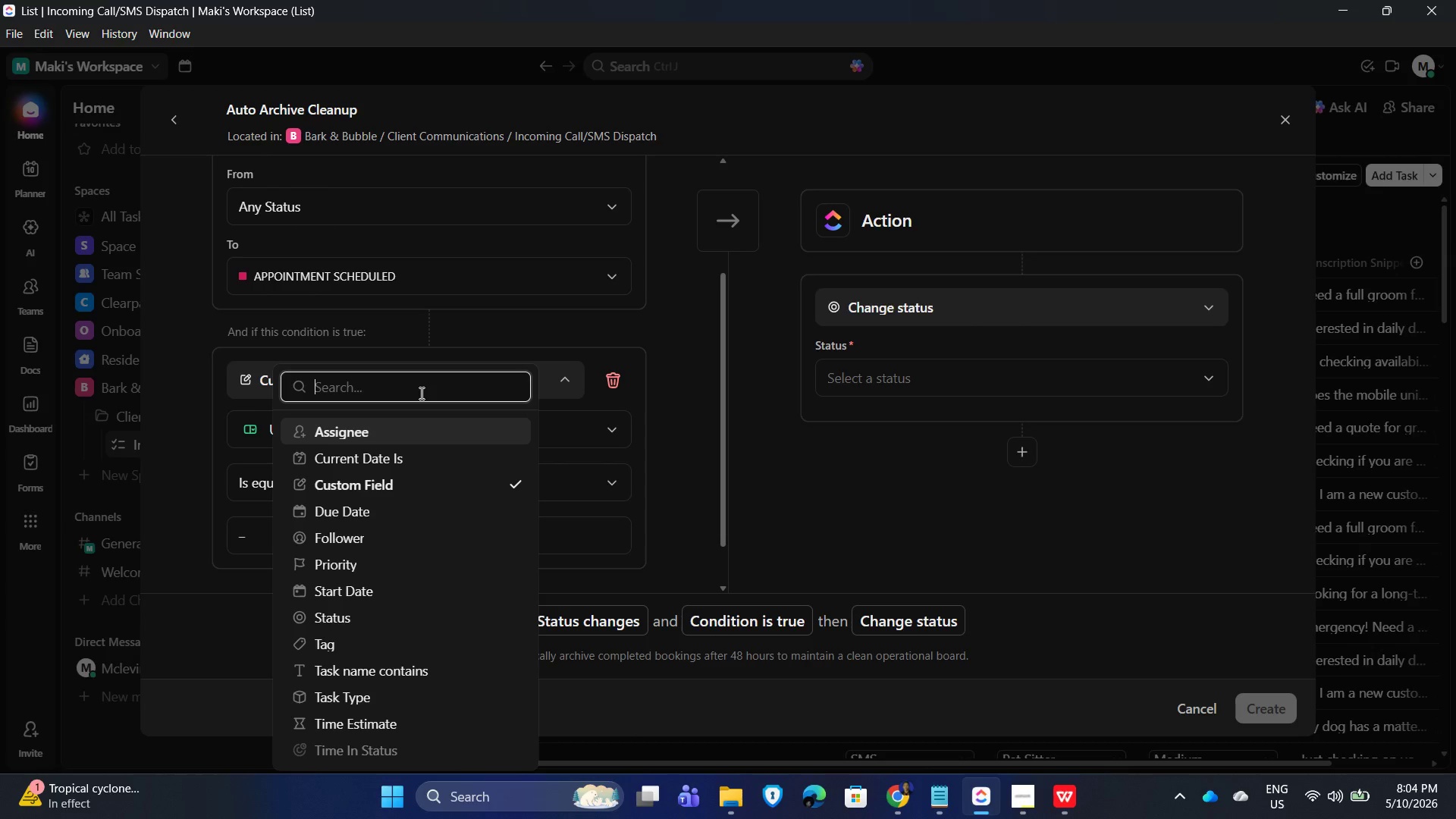 
wait(17.36)
 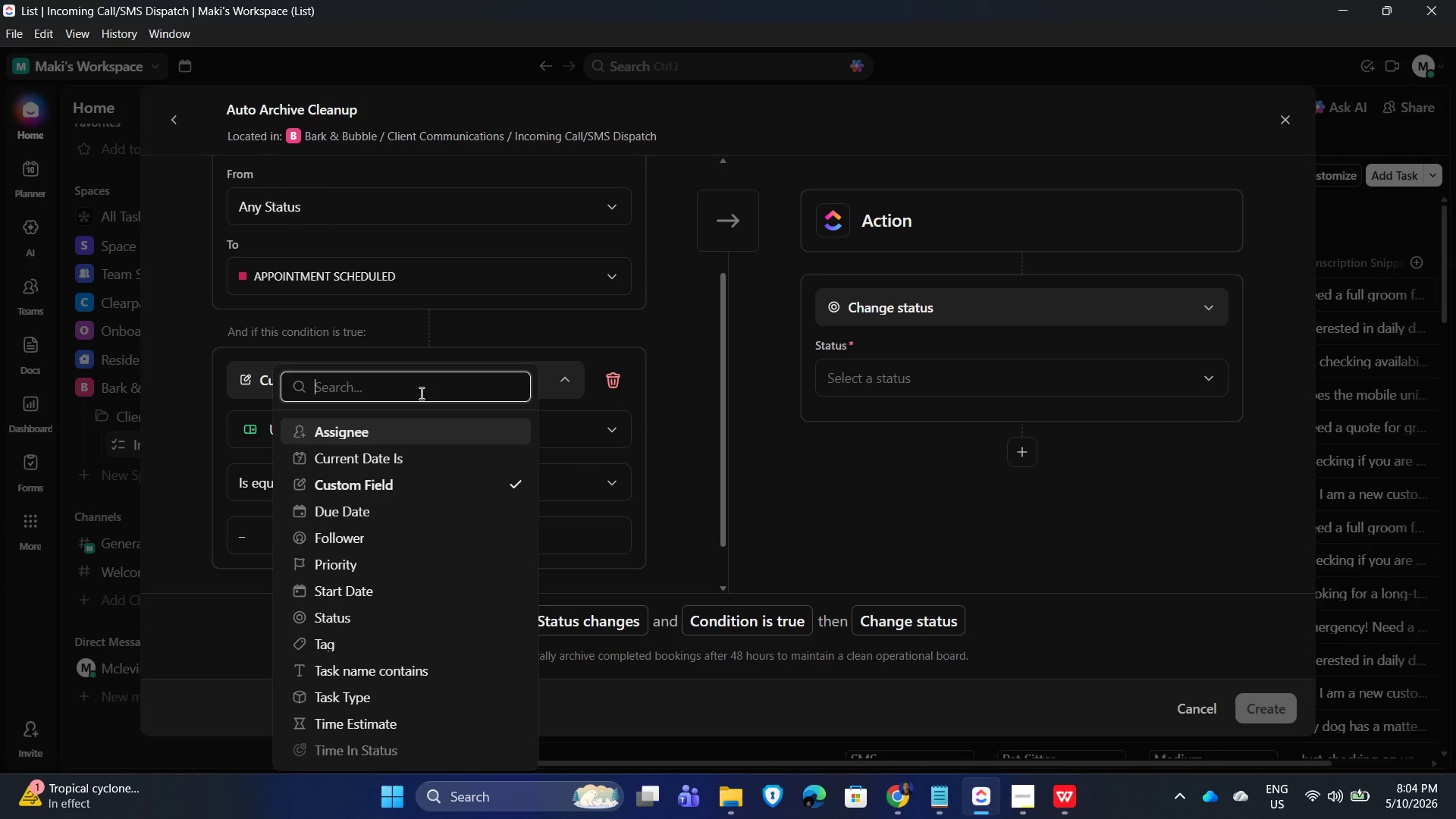 
scroll: coordinate [410, 697], scroll_direction: down, amount: 4.0
 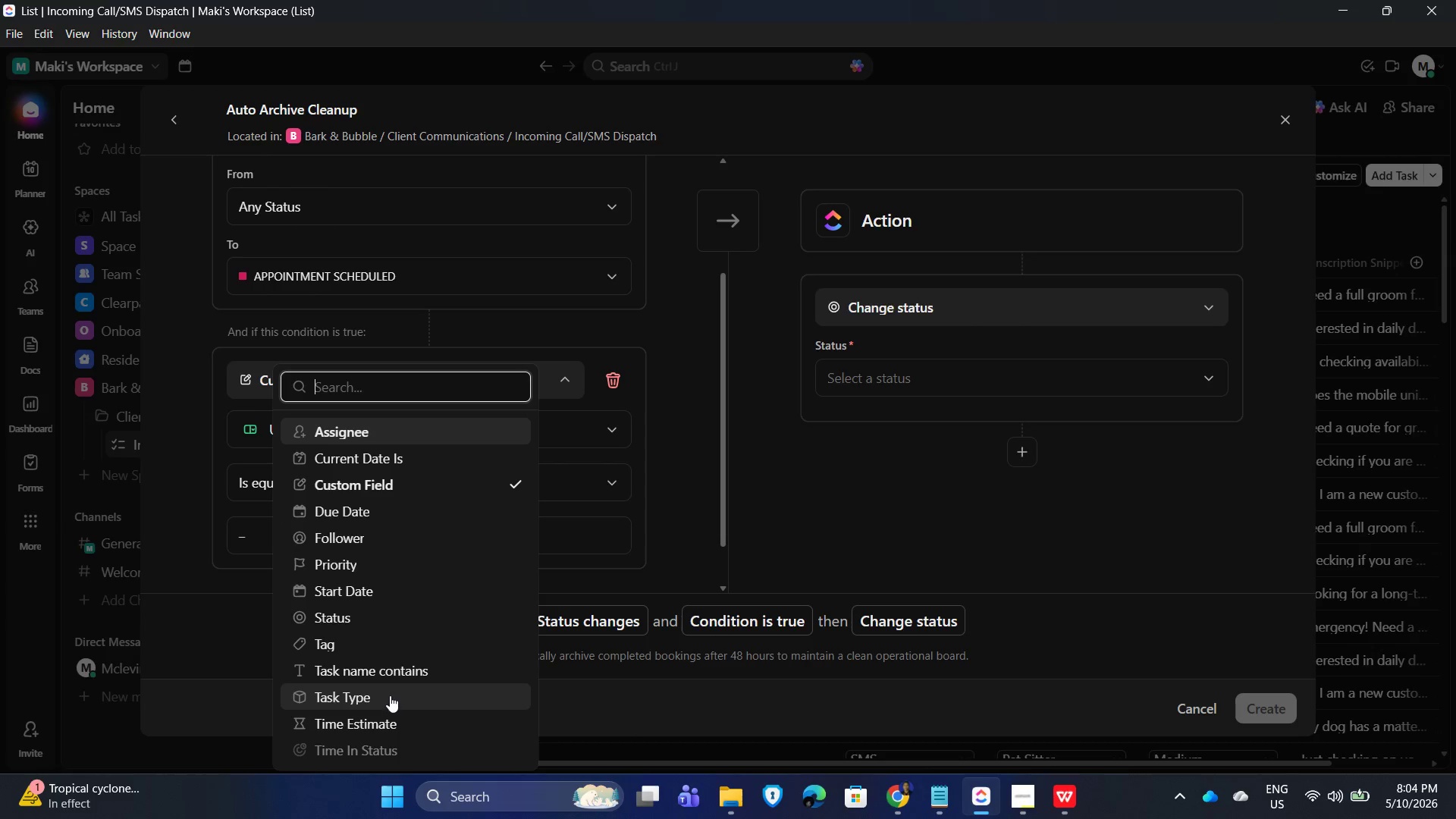 
wait(8.27)
 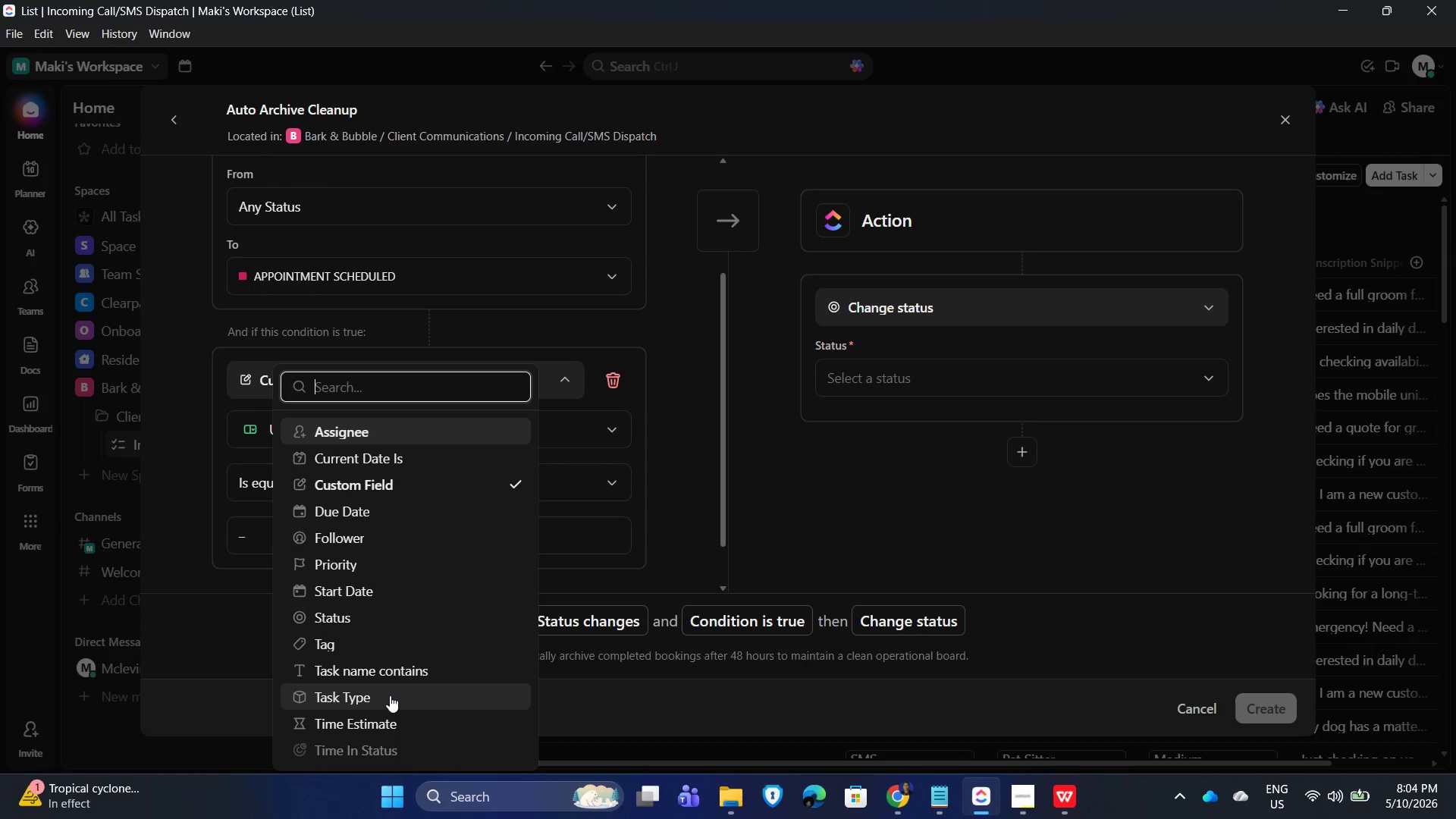 
left_click([540, 426])
 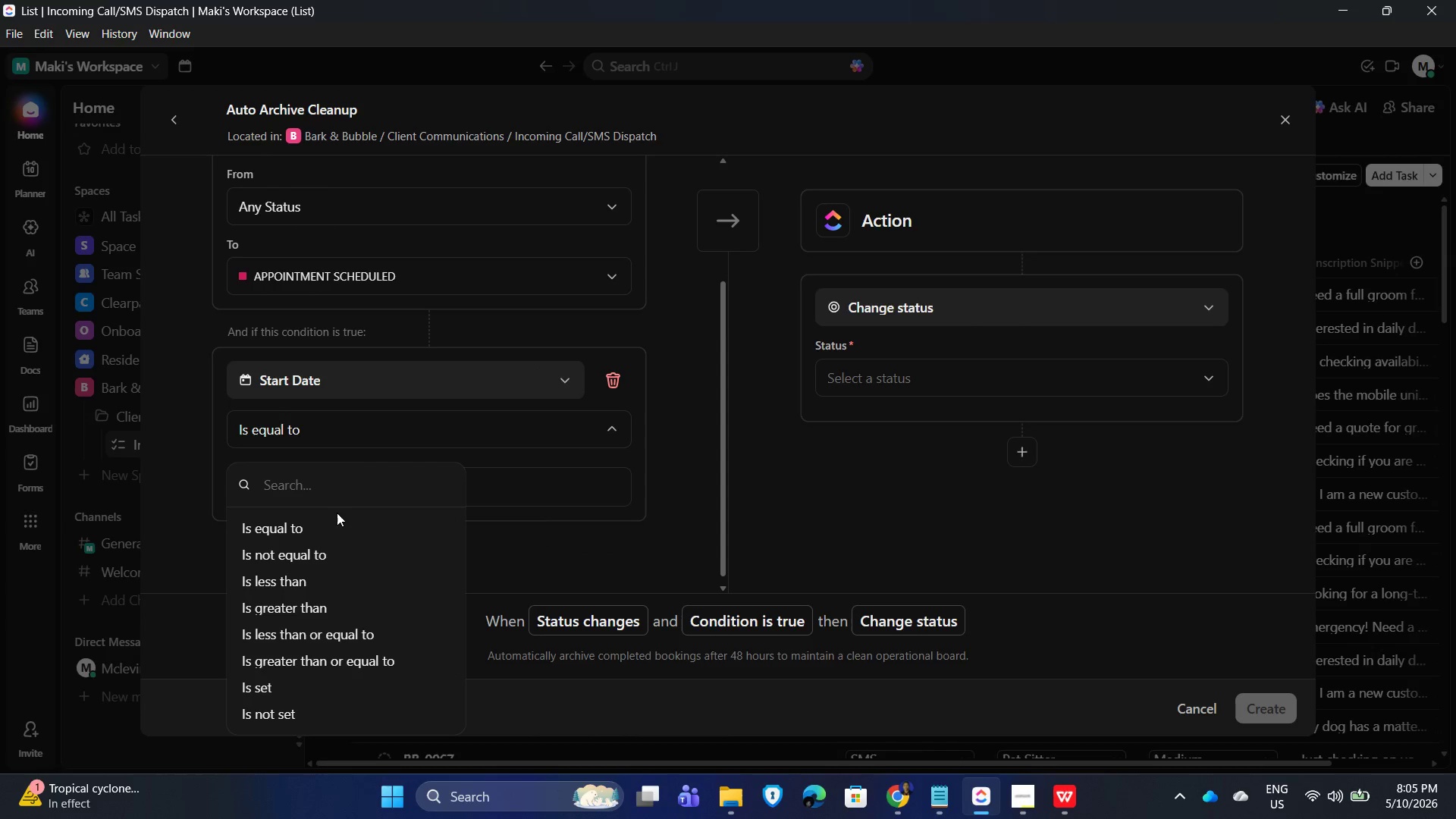 
left_click([689, 541])
 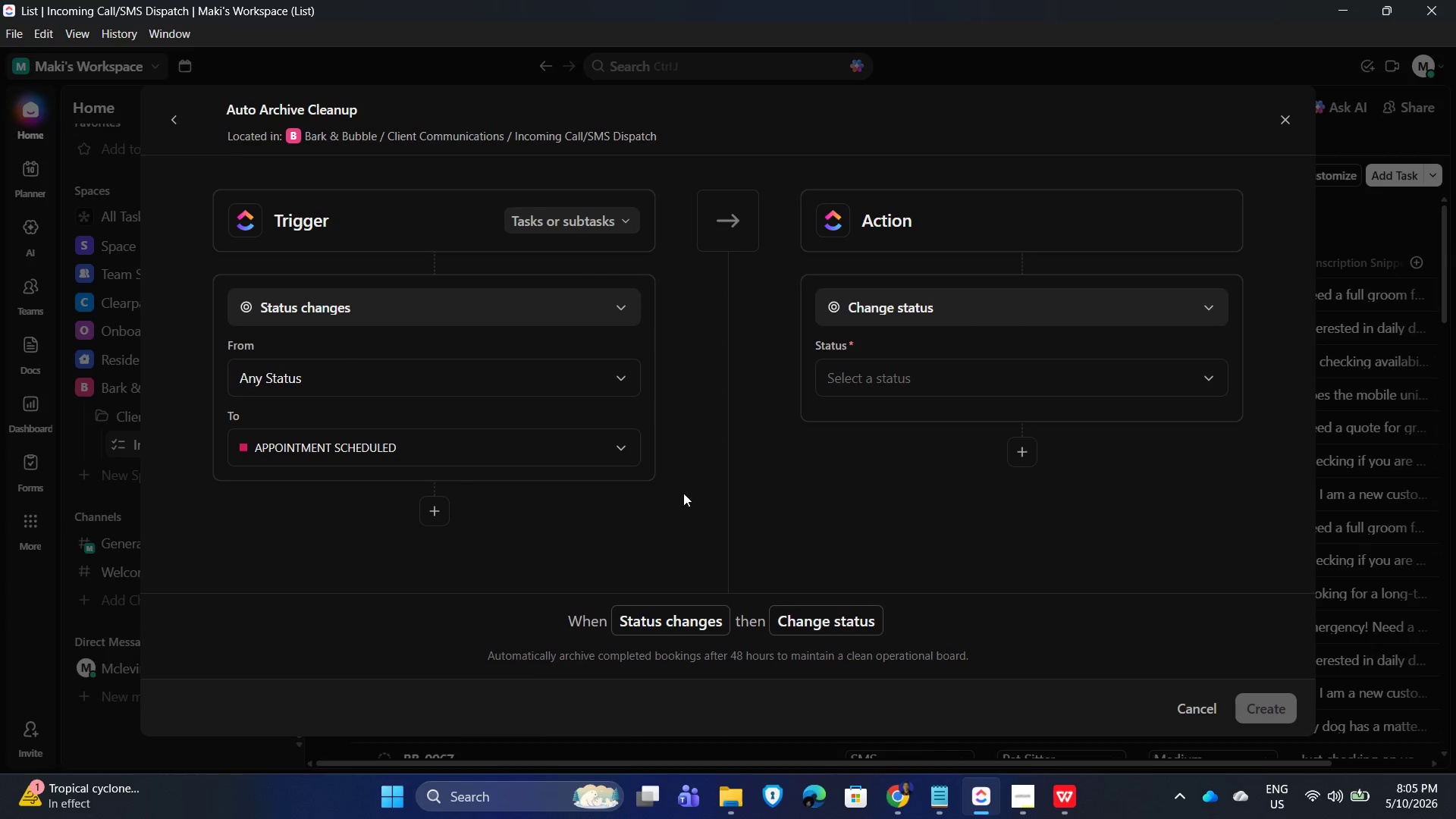 
left_click([1025, 521])
 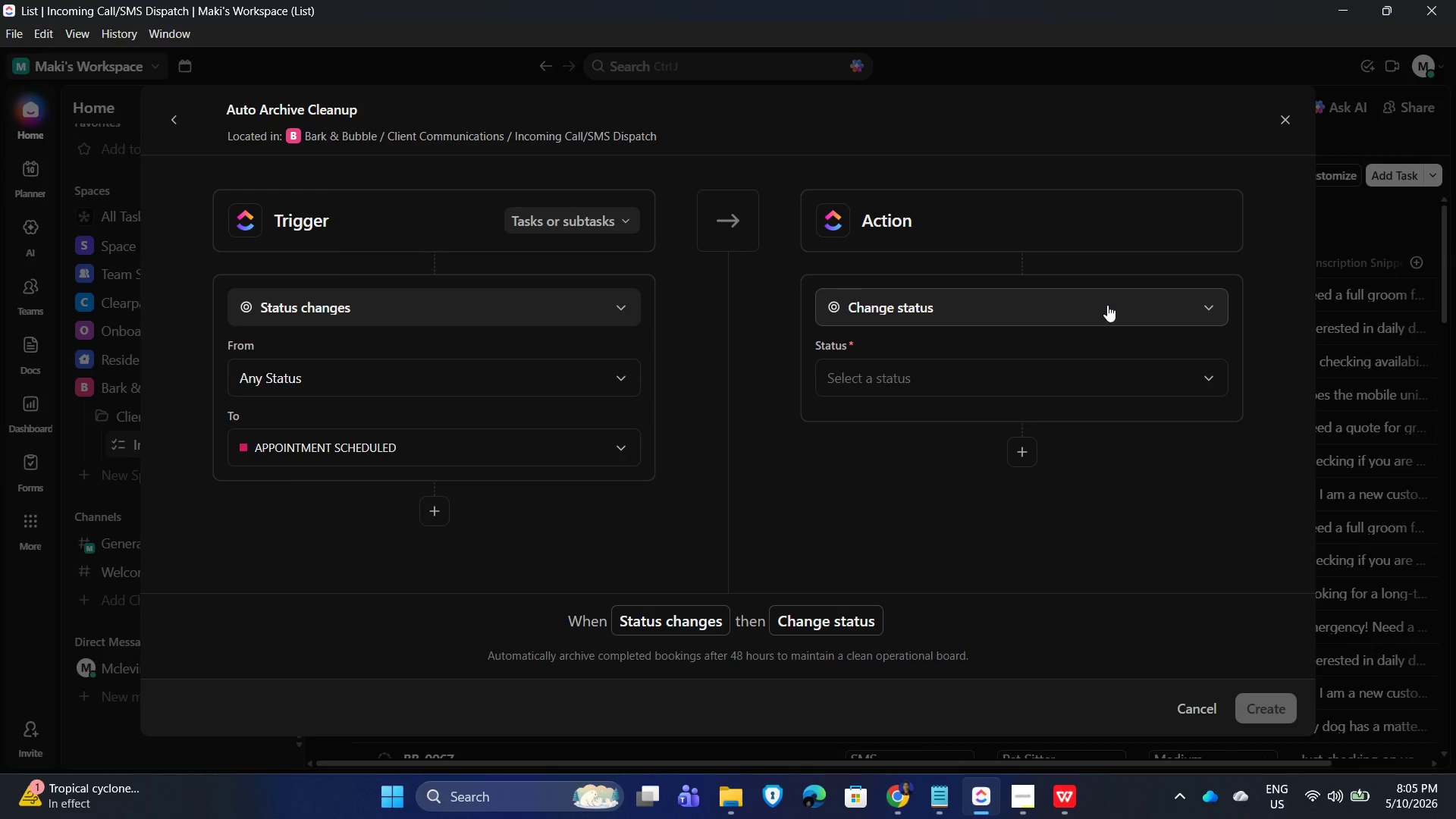 
wait(9.23)
 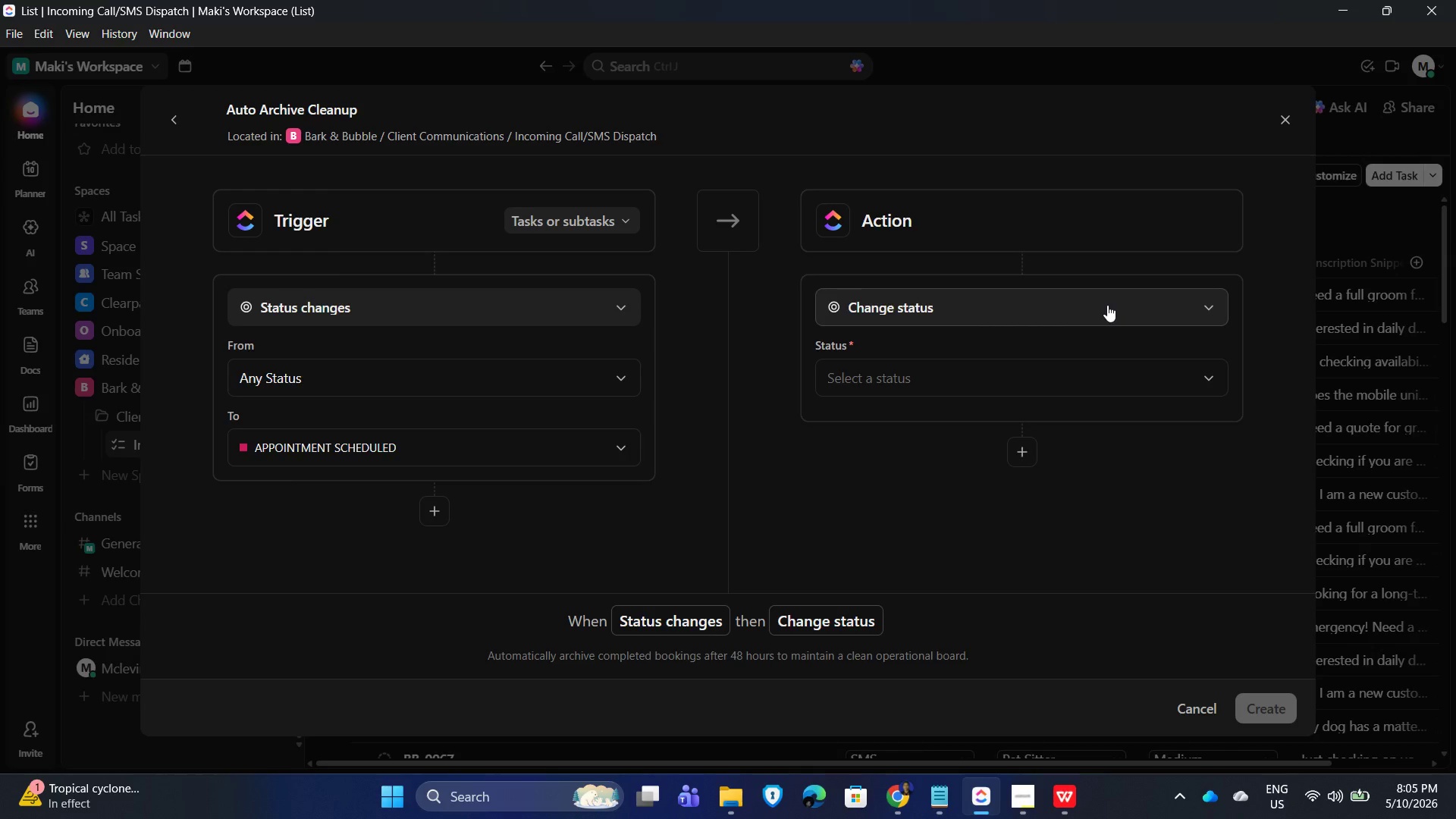 
left_click([1106, 306])
 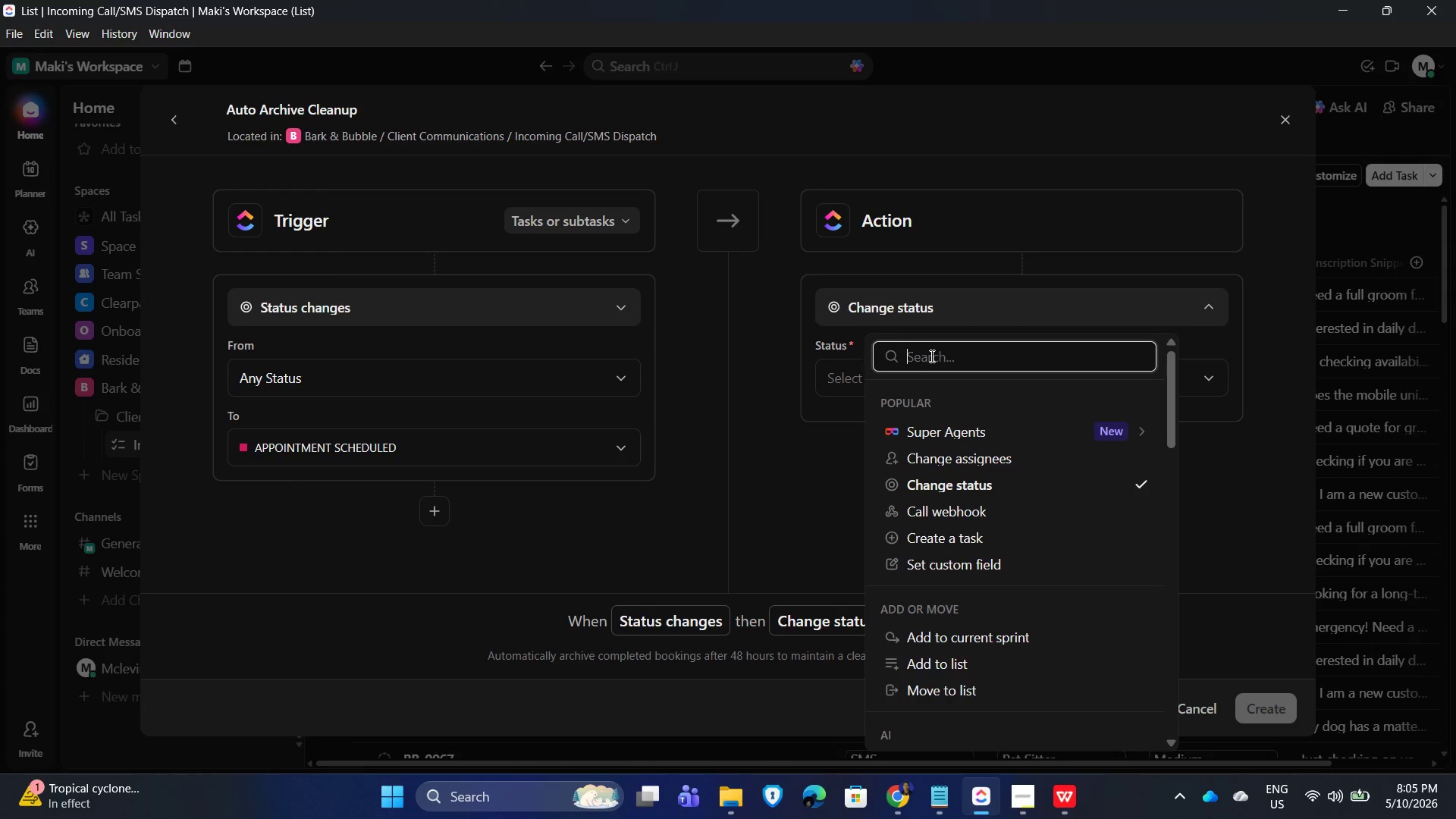 
type(delay)
 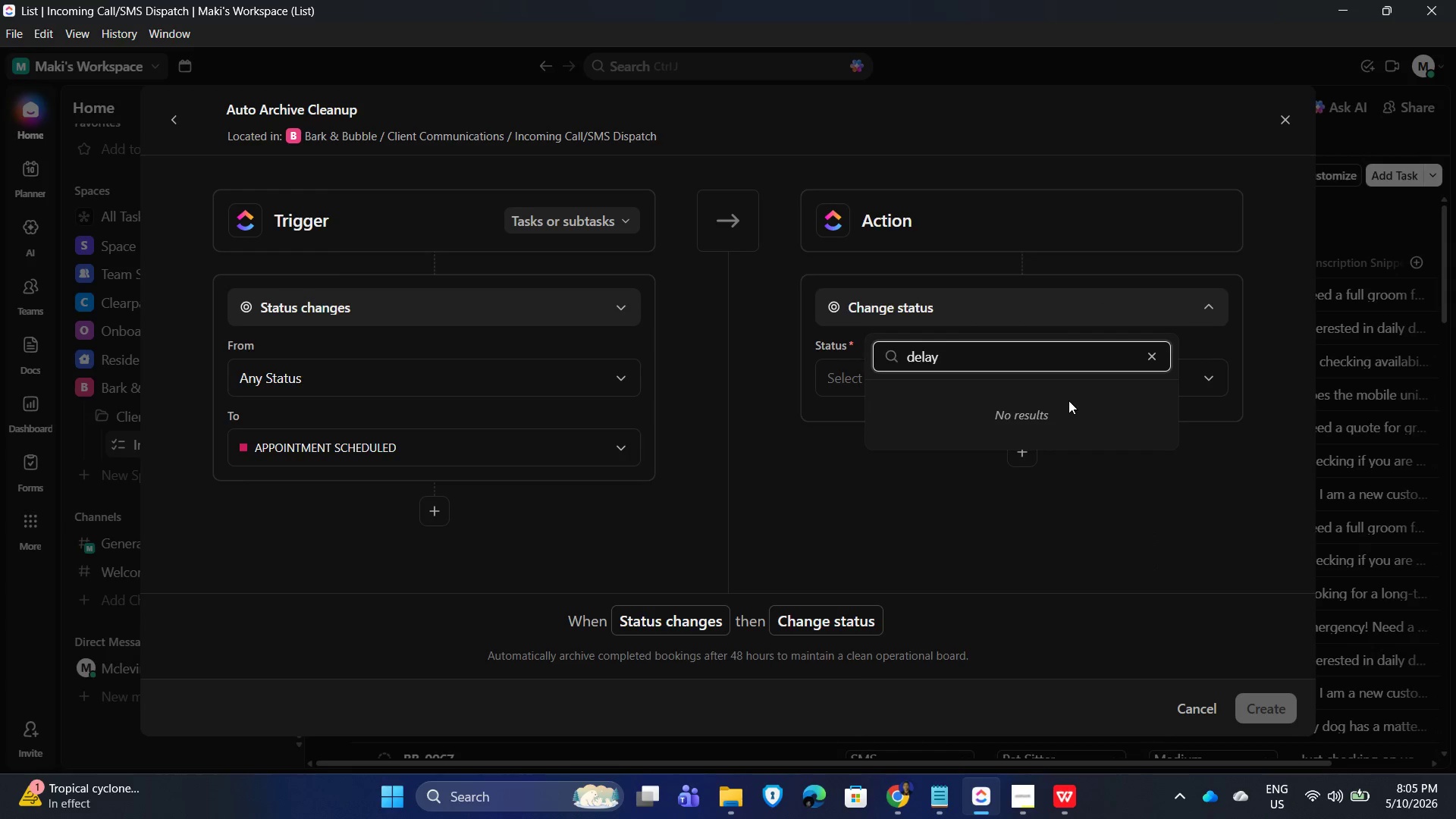 
key(Backspace)
key(Backspace)
key(Backspace)
key(Backspace)
key(Backspace)
key(Backspace)
key(Backspace)
key(Backspace)
key(Backspace)
key(Backspace)
key(Backspace)
key(Backspace)
key(Backspace)
key(Backspace)
type(change)
 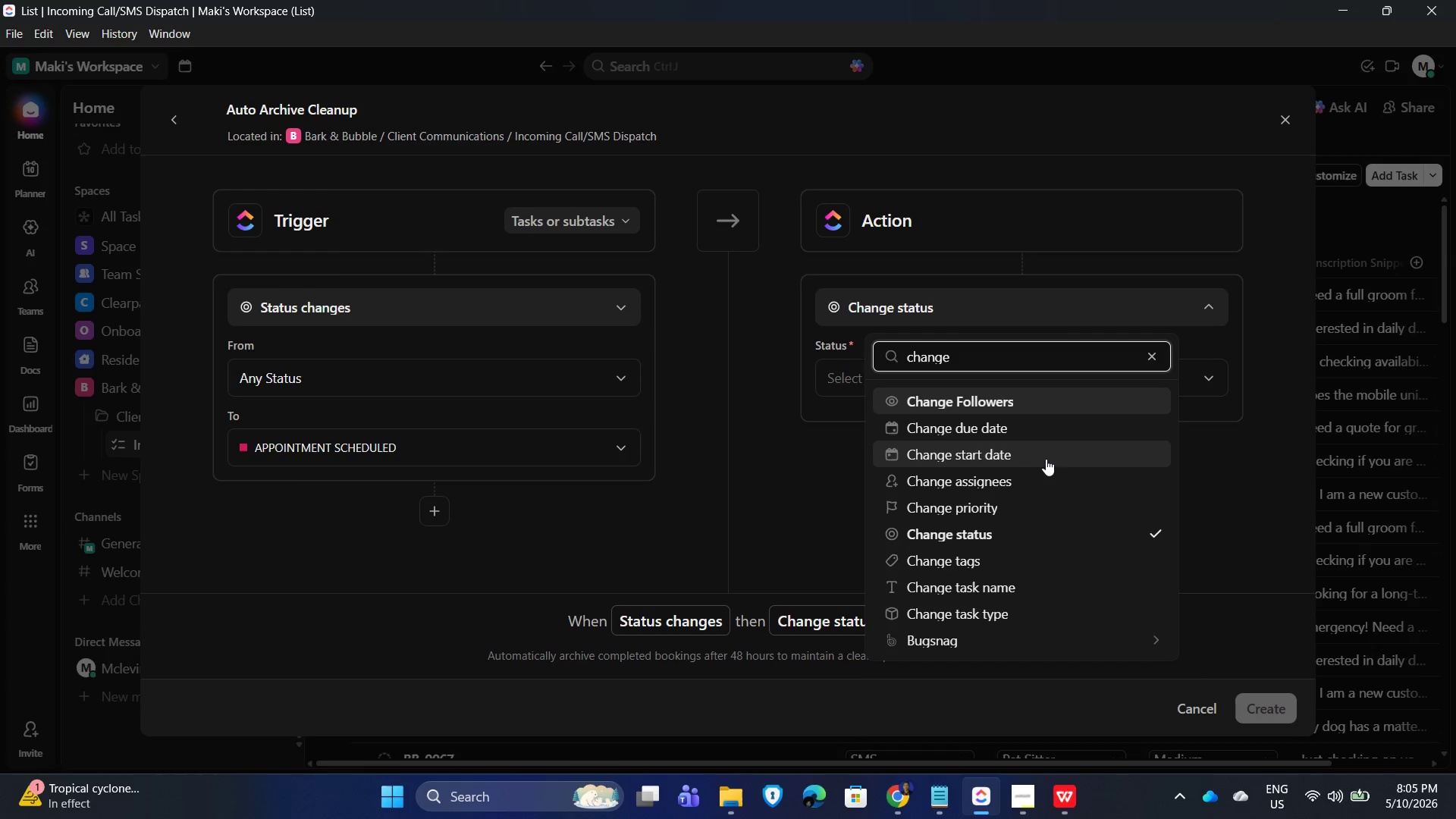 
left_click([1046, 460])
 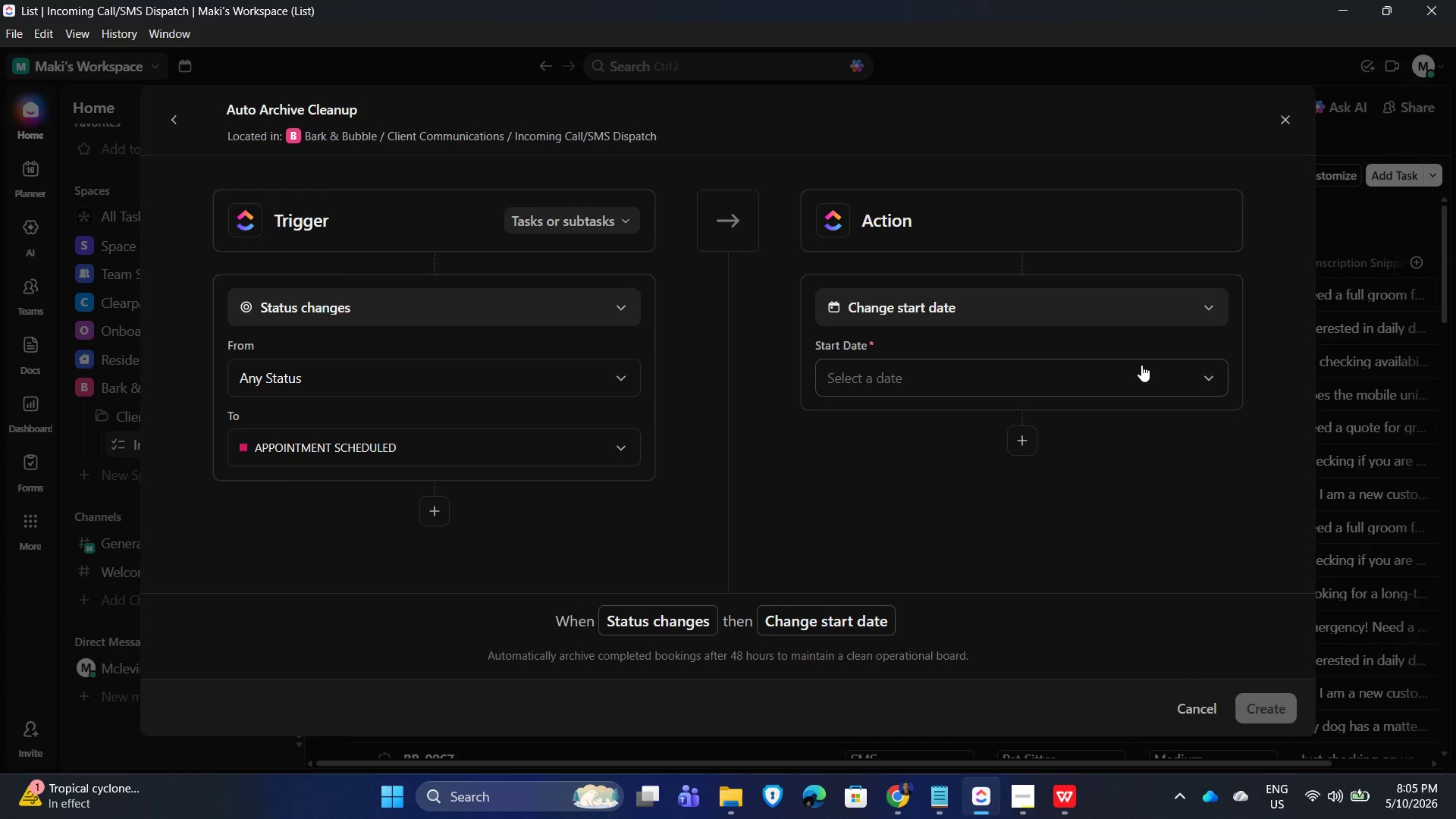 
left_click([1141, 365])
 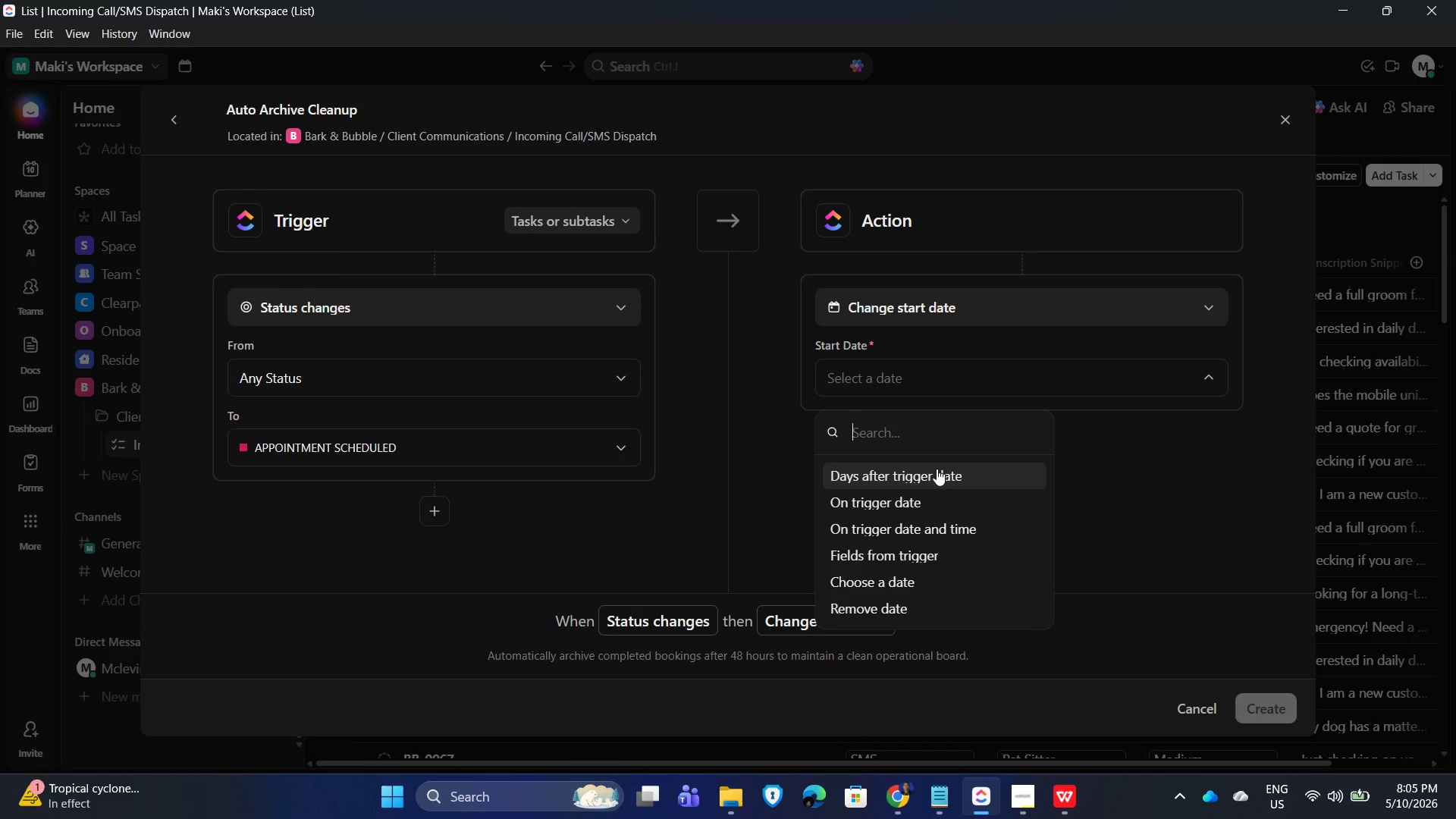 
left_click([937, 469])
 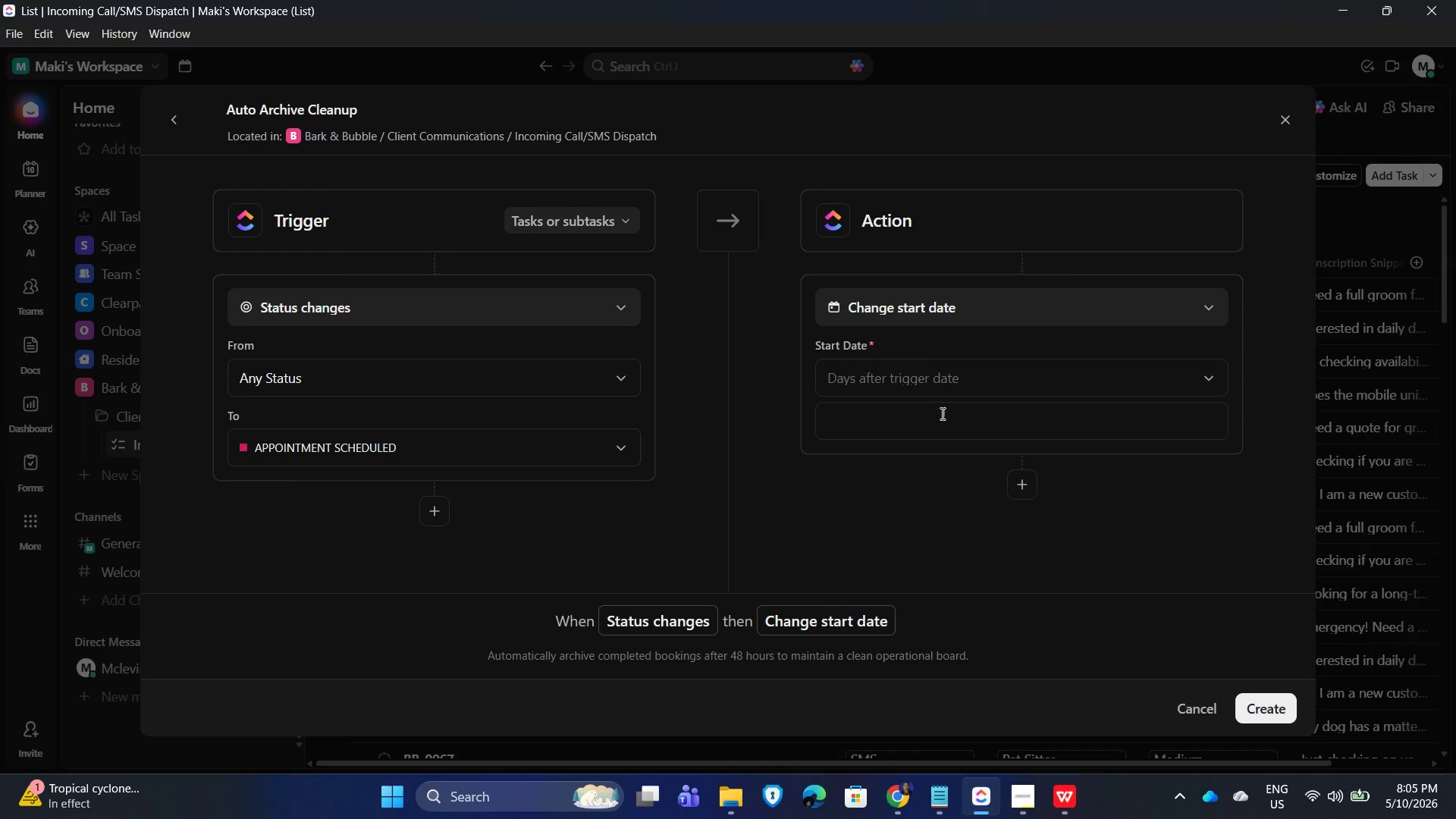 
left_click_drag(start_coordinate=[898, 417], to_coordinate=[902, 417])
 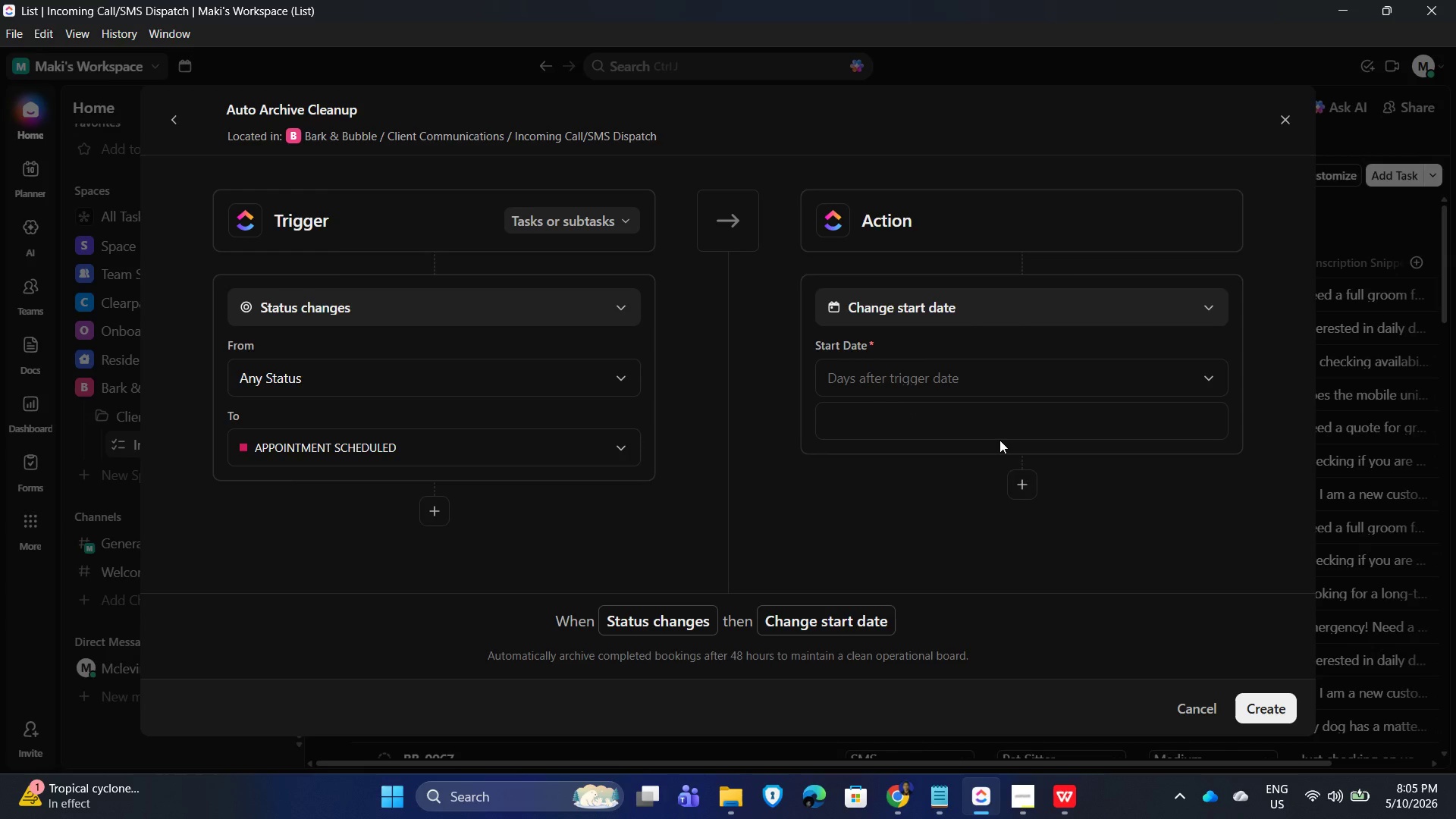 
key(Numpad2)
 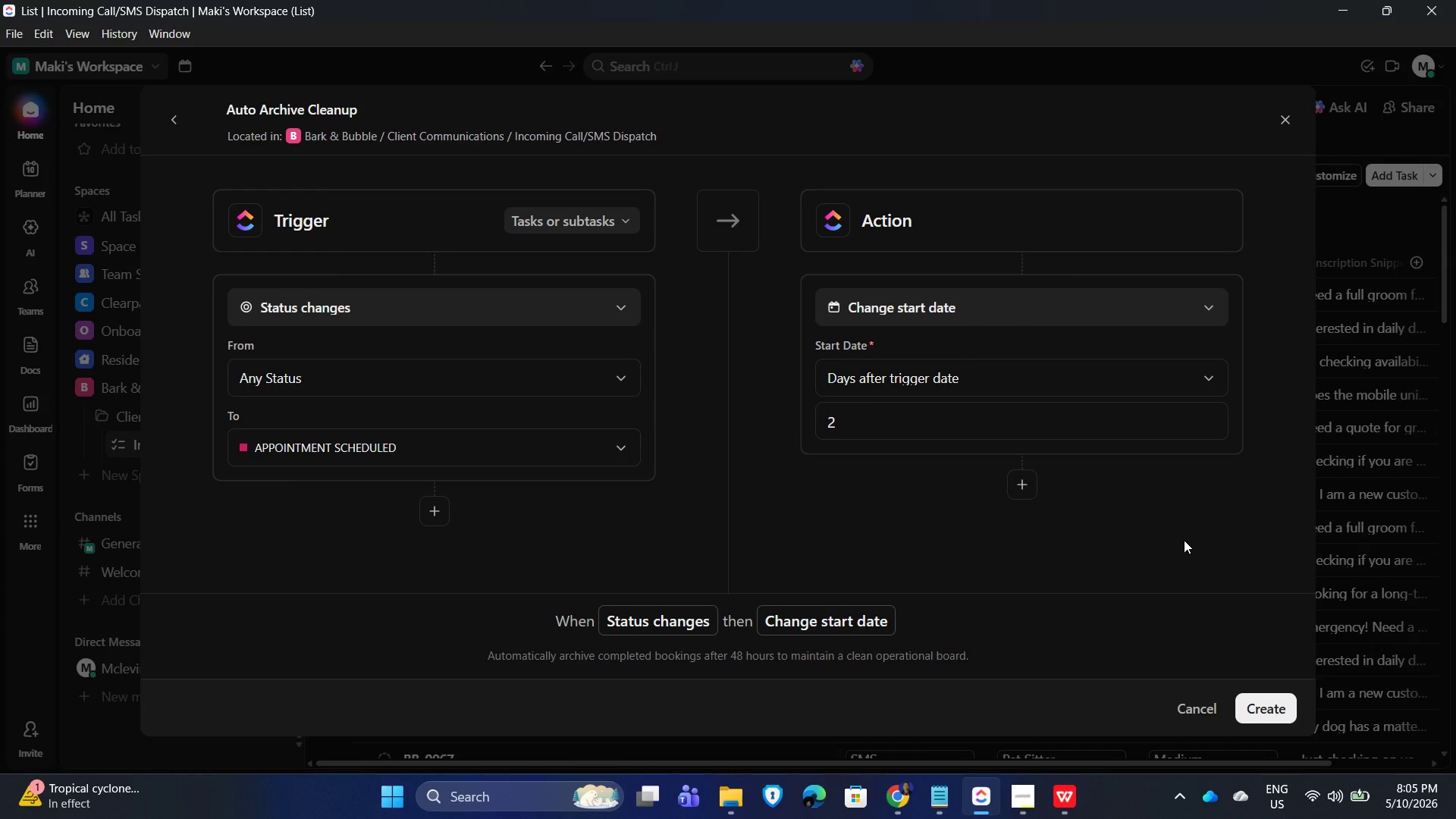 
wait(5.8)
 